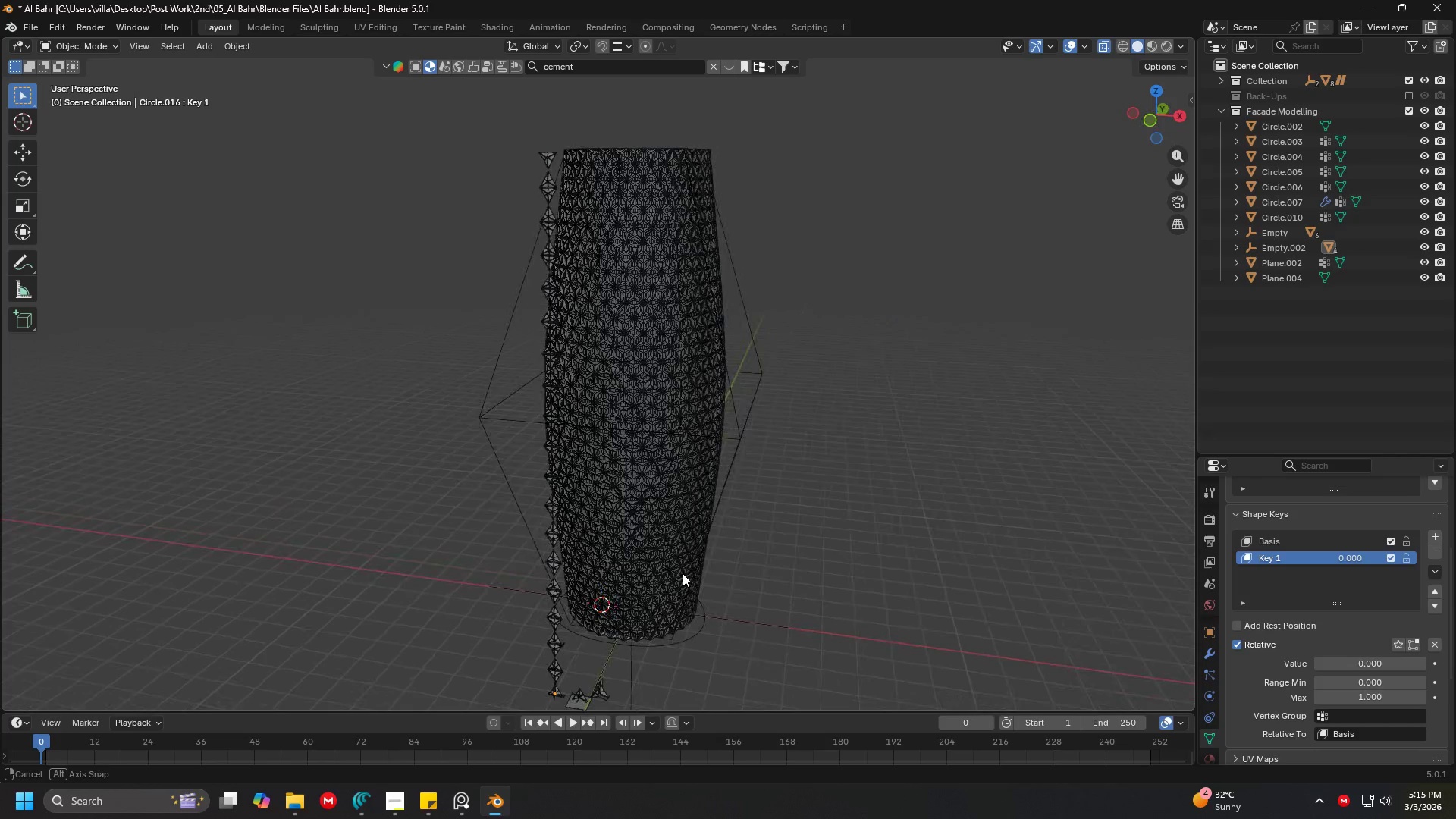 
wait(16.8)
 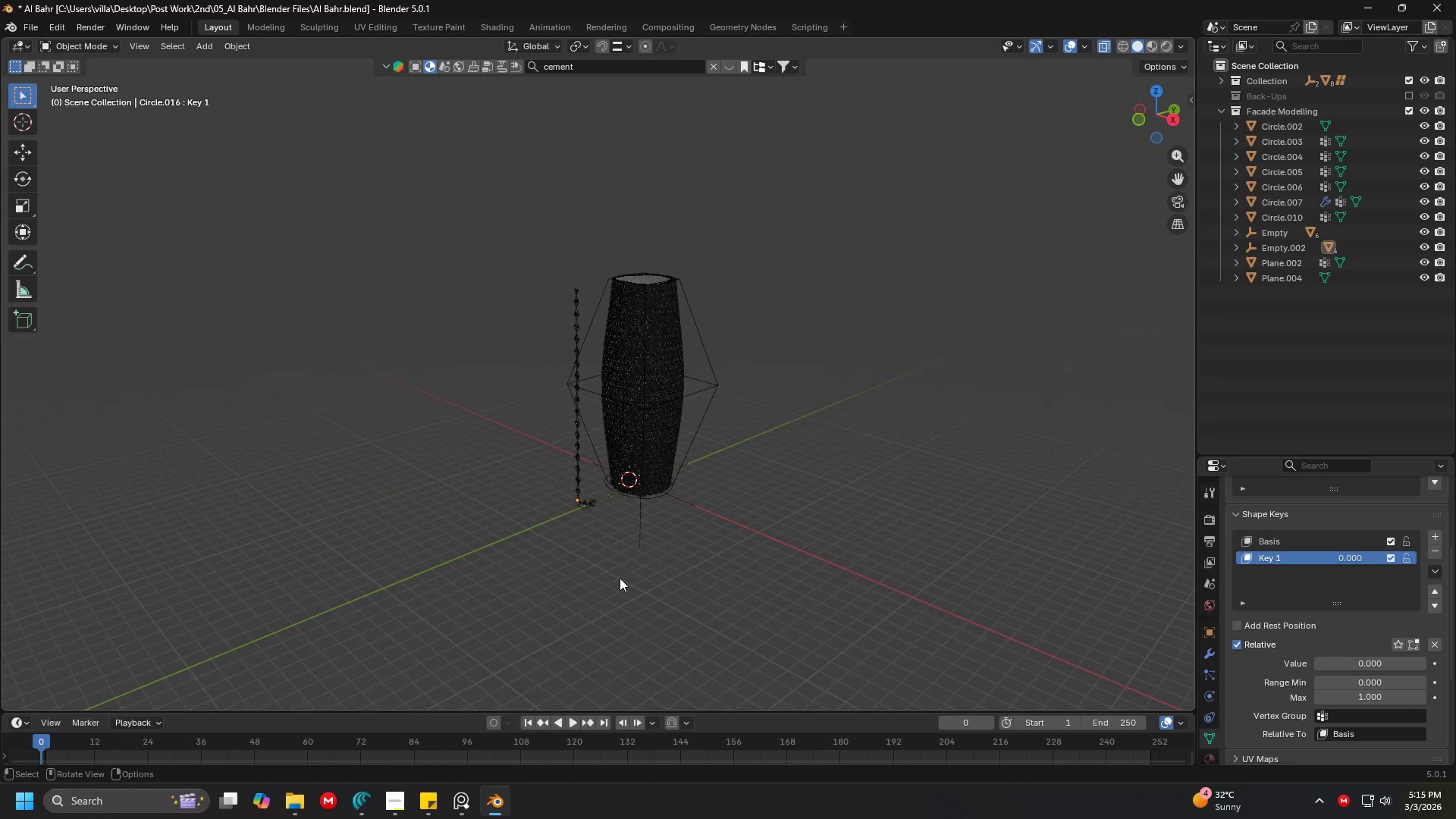 
key(Shift+ShiftLeft)
 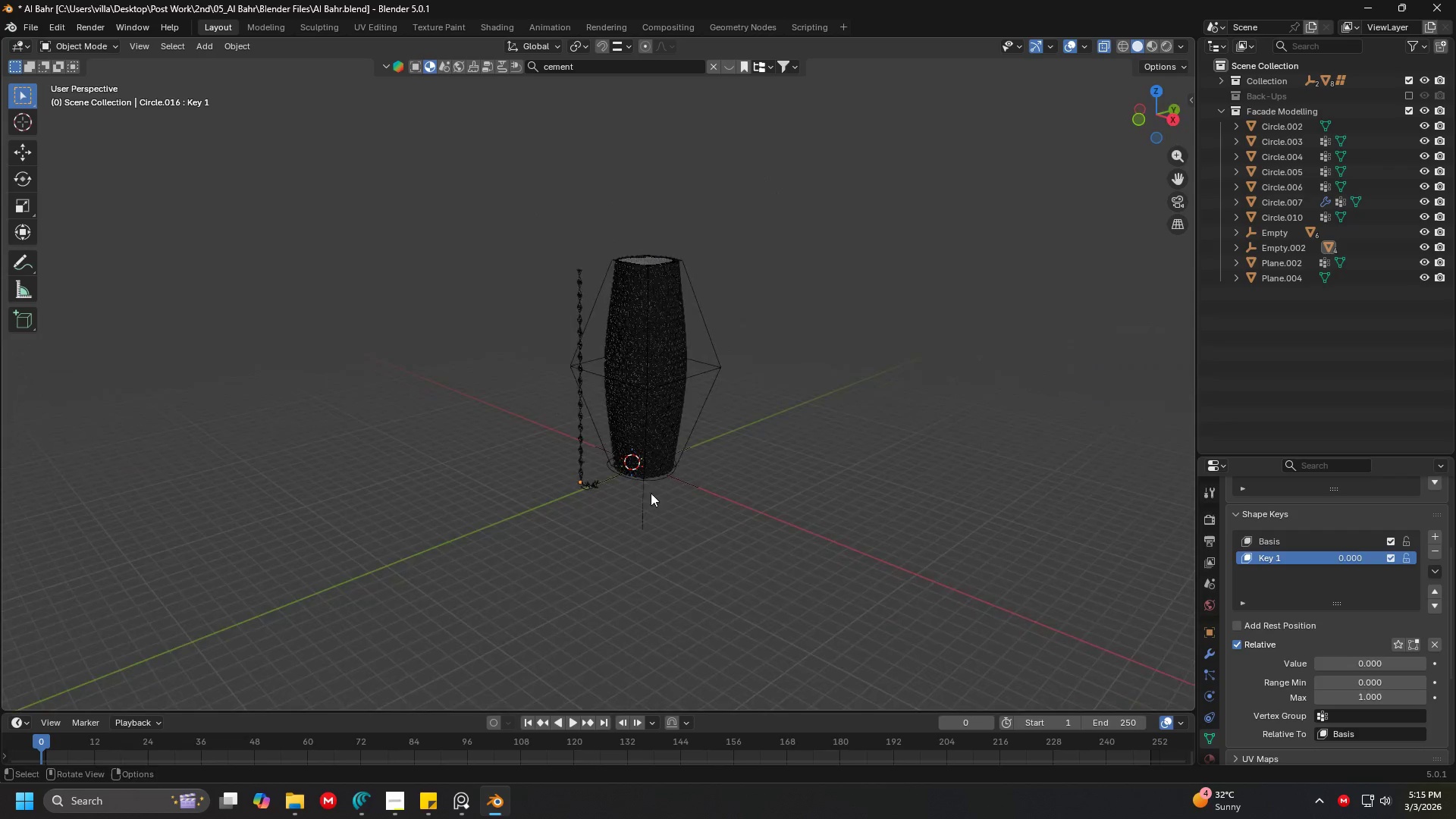 
scroll: coordinate [620, 578], scroll_direction: down, amount: 5.0
 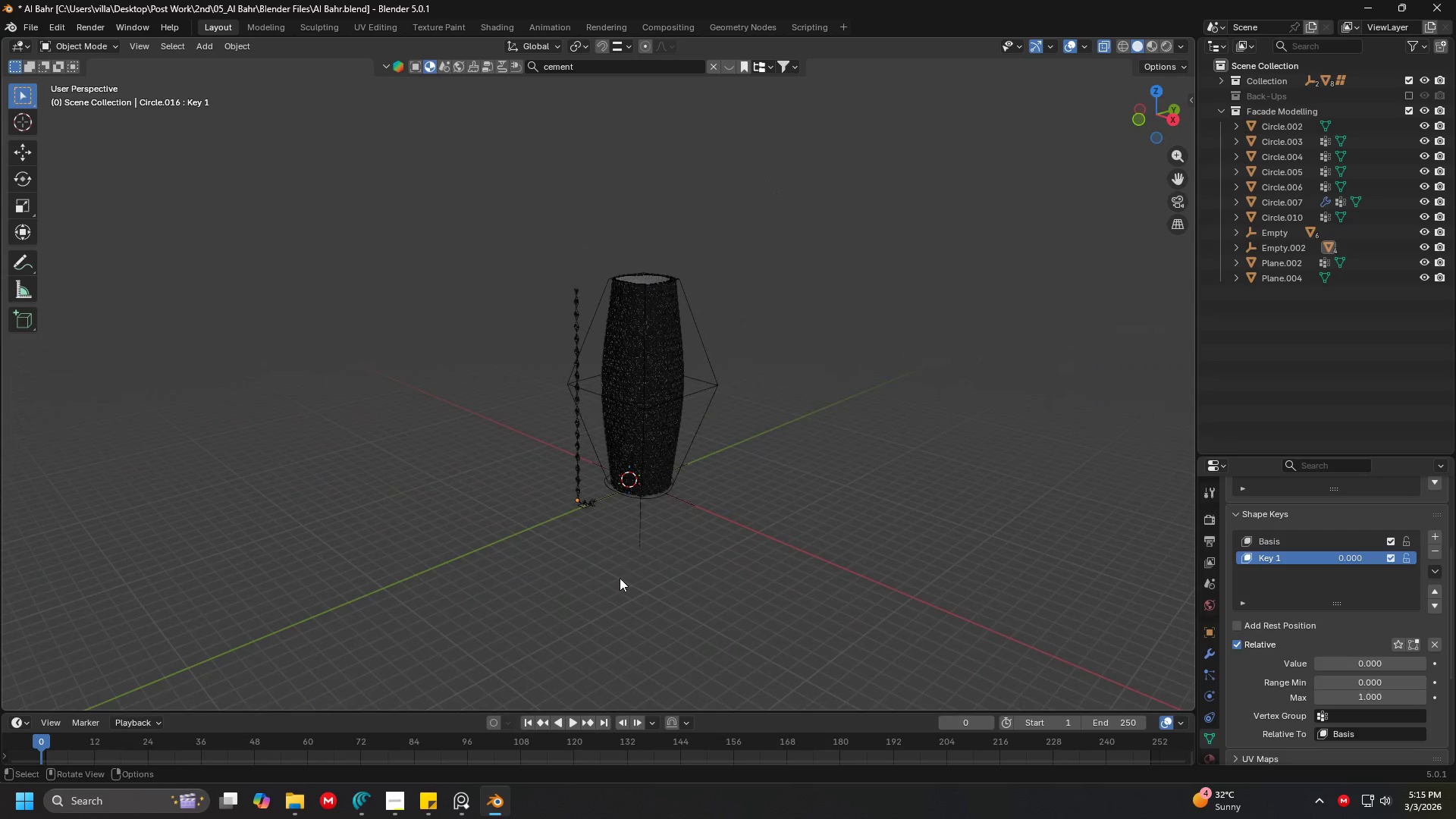 
key(Tab)
 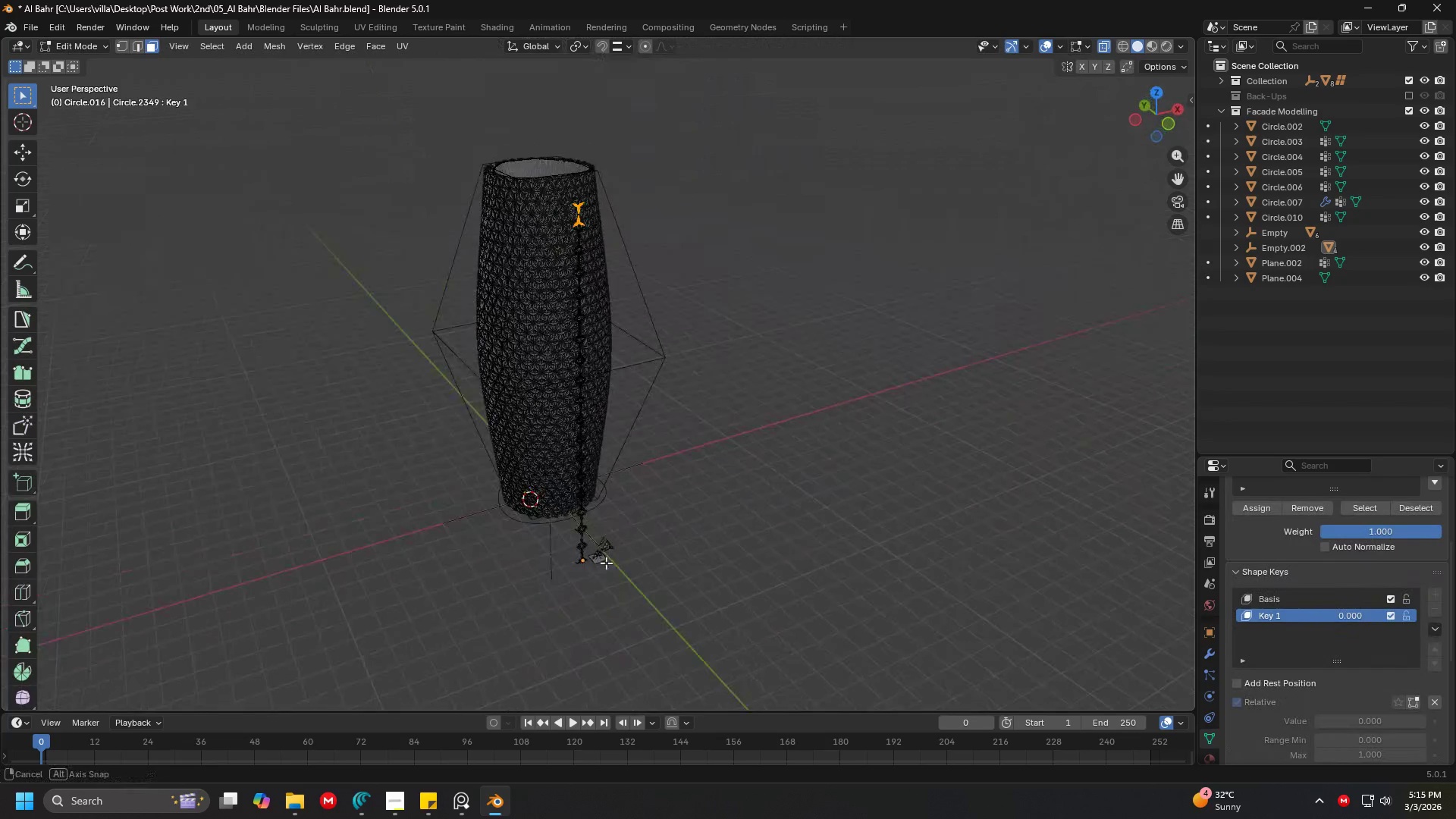 
key(Tab)
 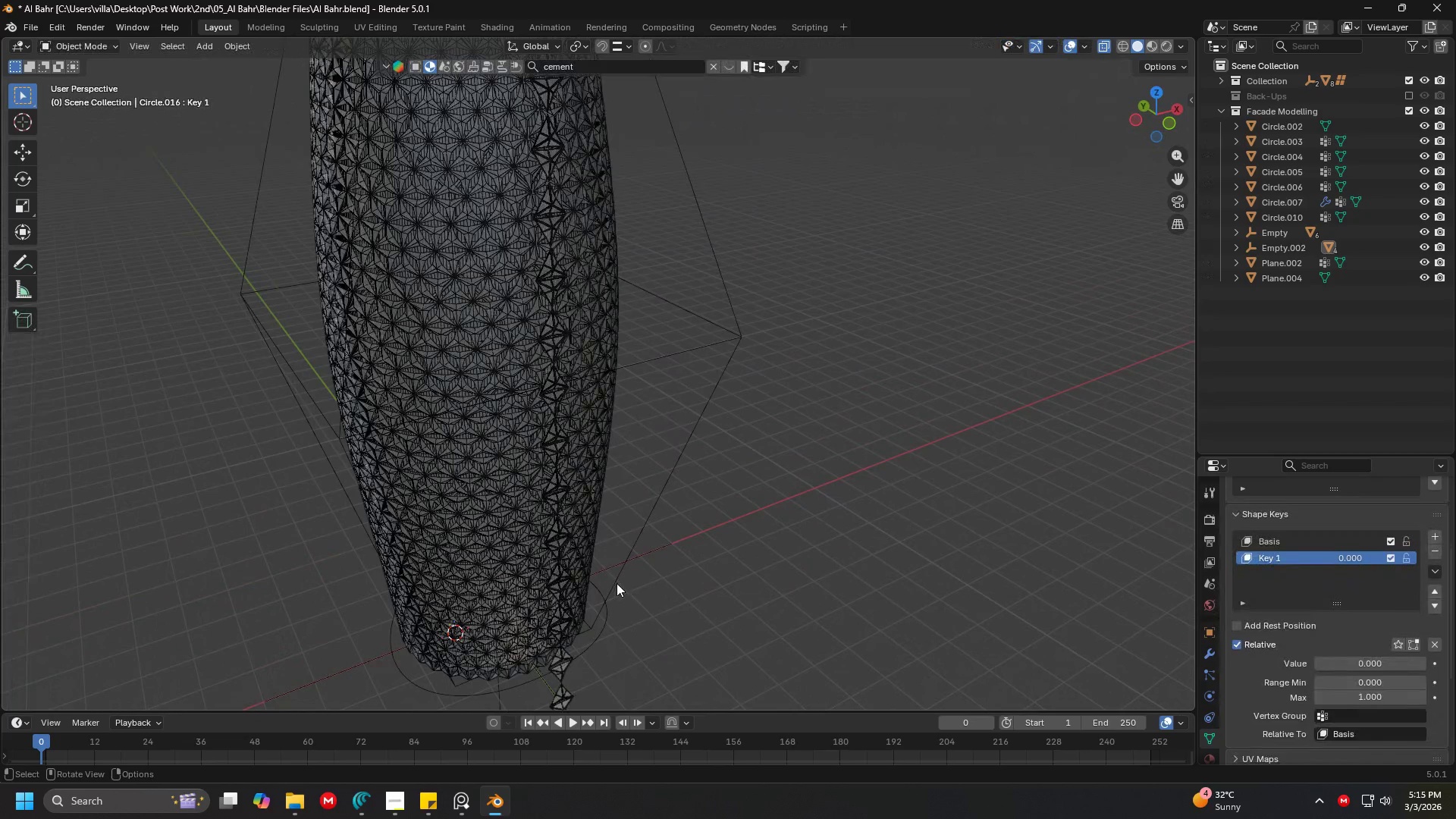 
key(Shift+ShiftLeft)
 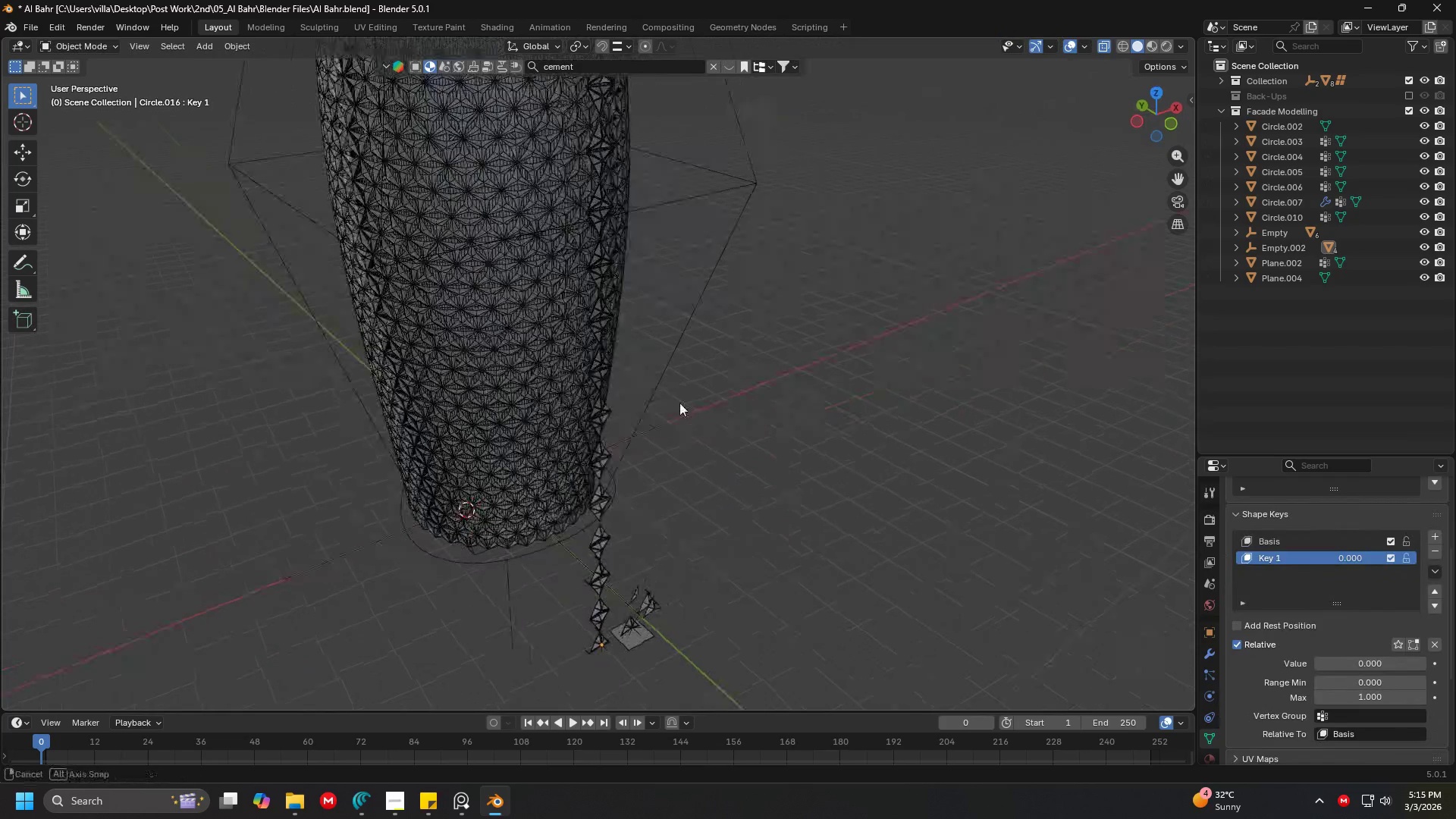 
scroll: coordinate [609, 562], scroll_direction: up, amount: 13.0
 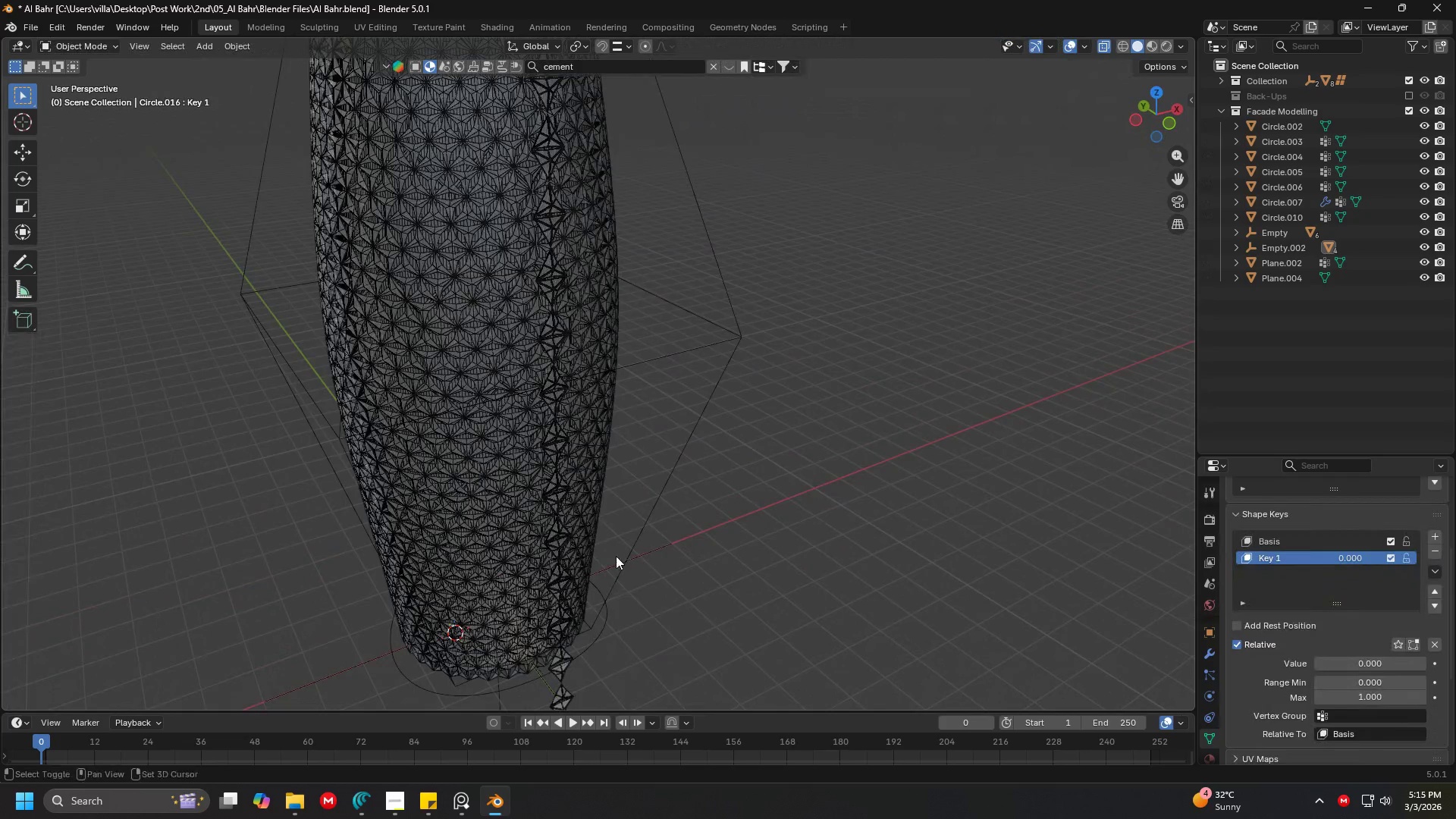 
left_click([601, 482])
 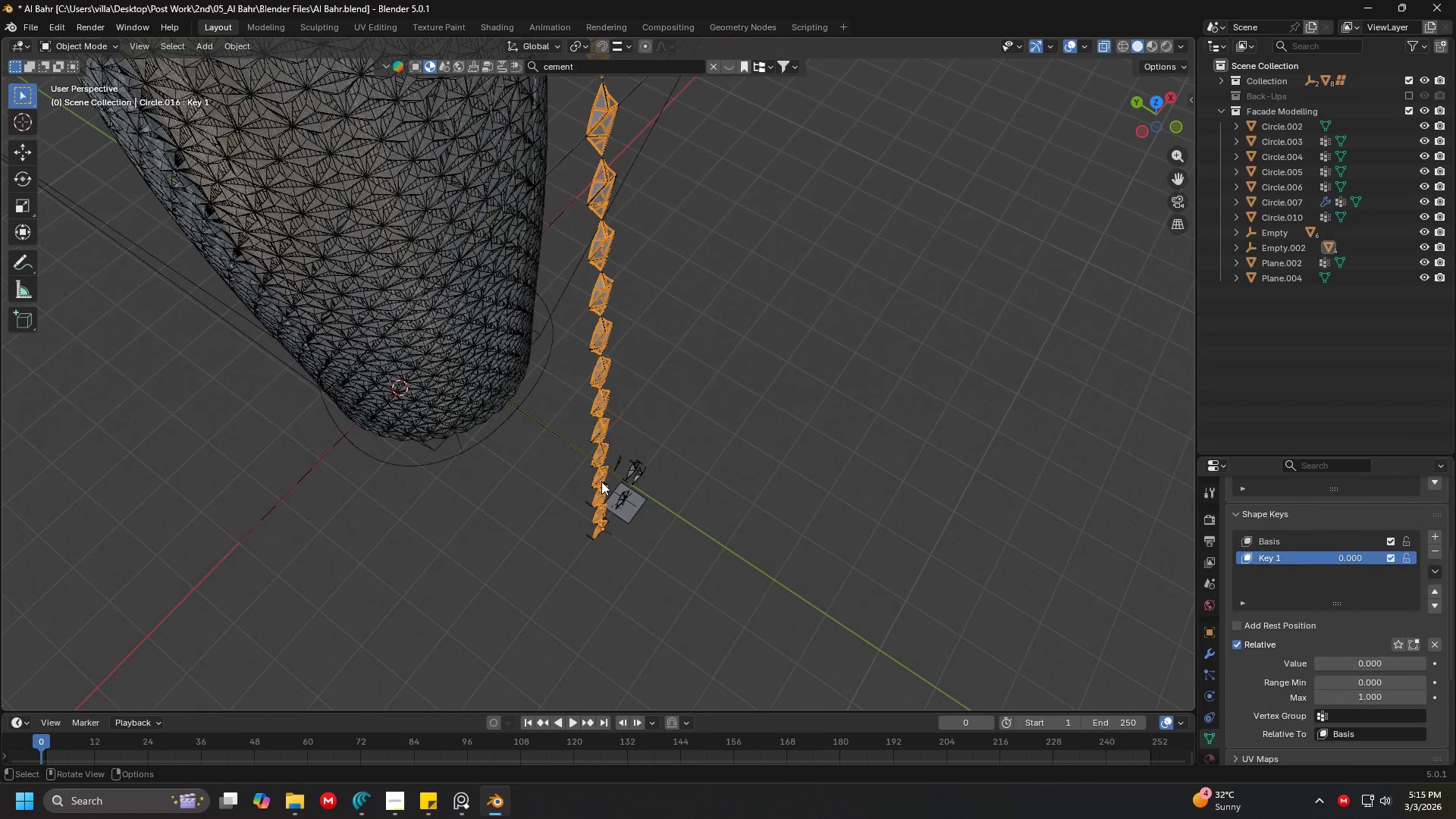 
scroll: coordinate [708, 469], scroll_direction: up, amount: 1.0
 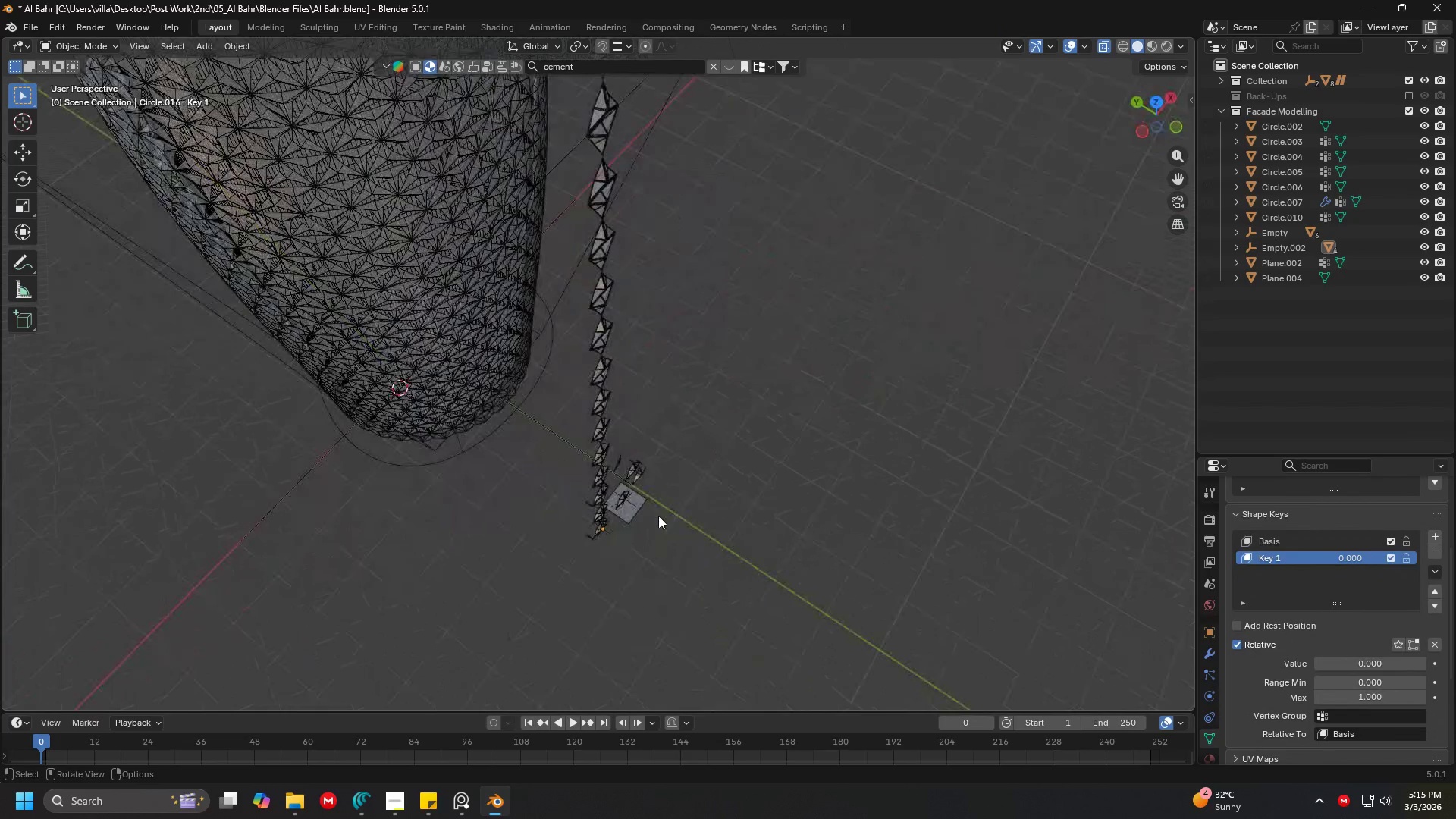 
key(Shift+ShiftLeft)
 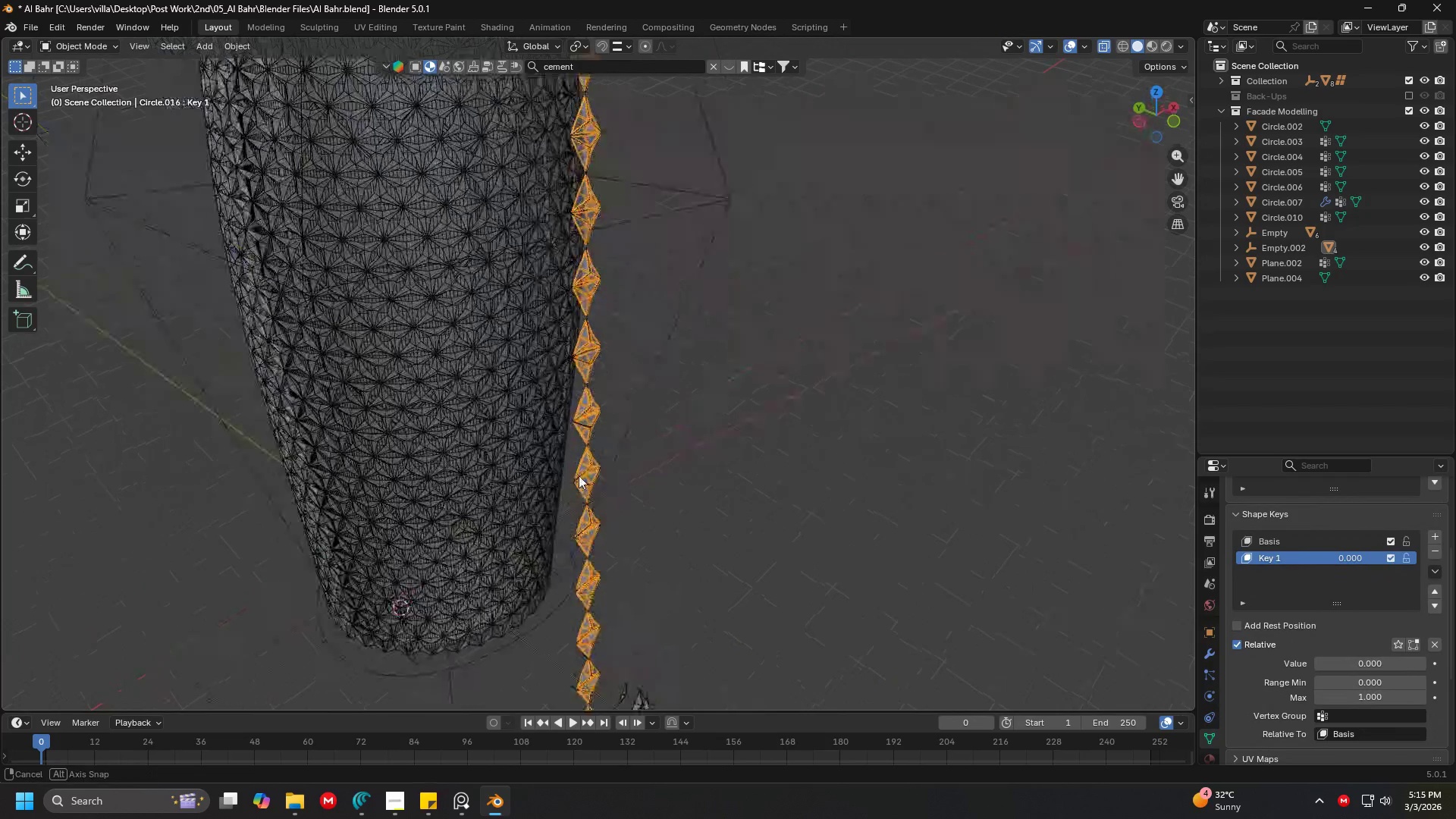 
key(Shift+ShiftLeft)
 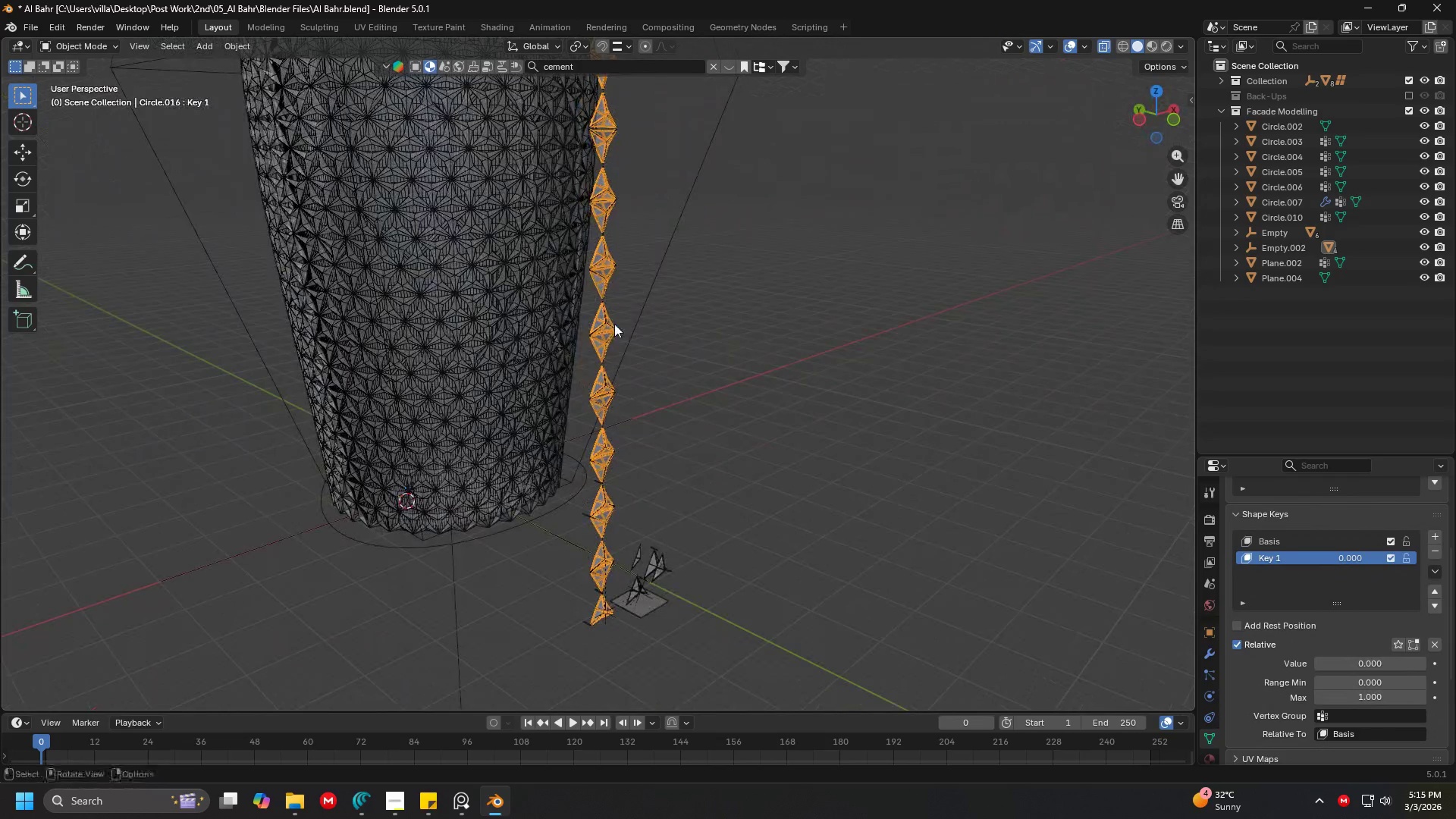 
key(Shift+ShiftLeft)
 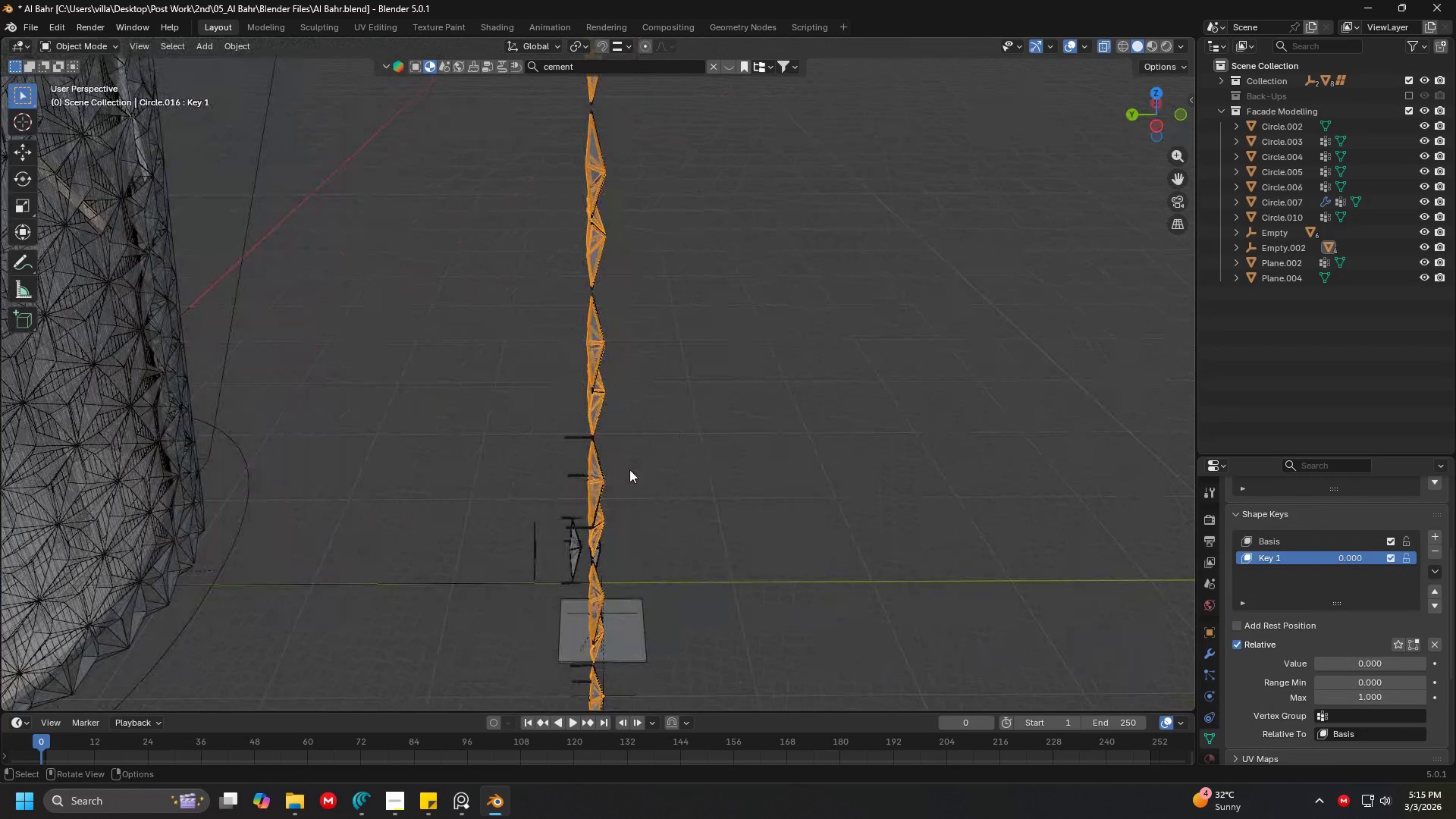 
scroll: coordinate [592, 538], scroll_direction: up, amount: 9.0
 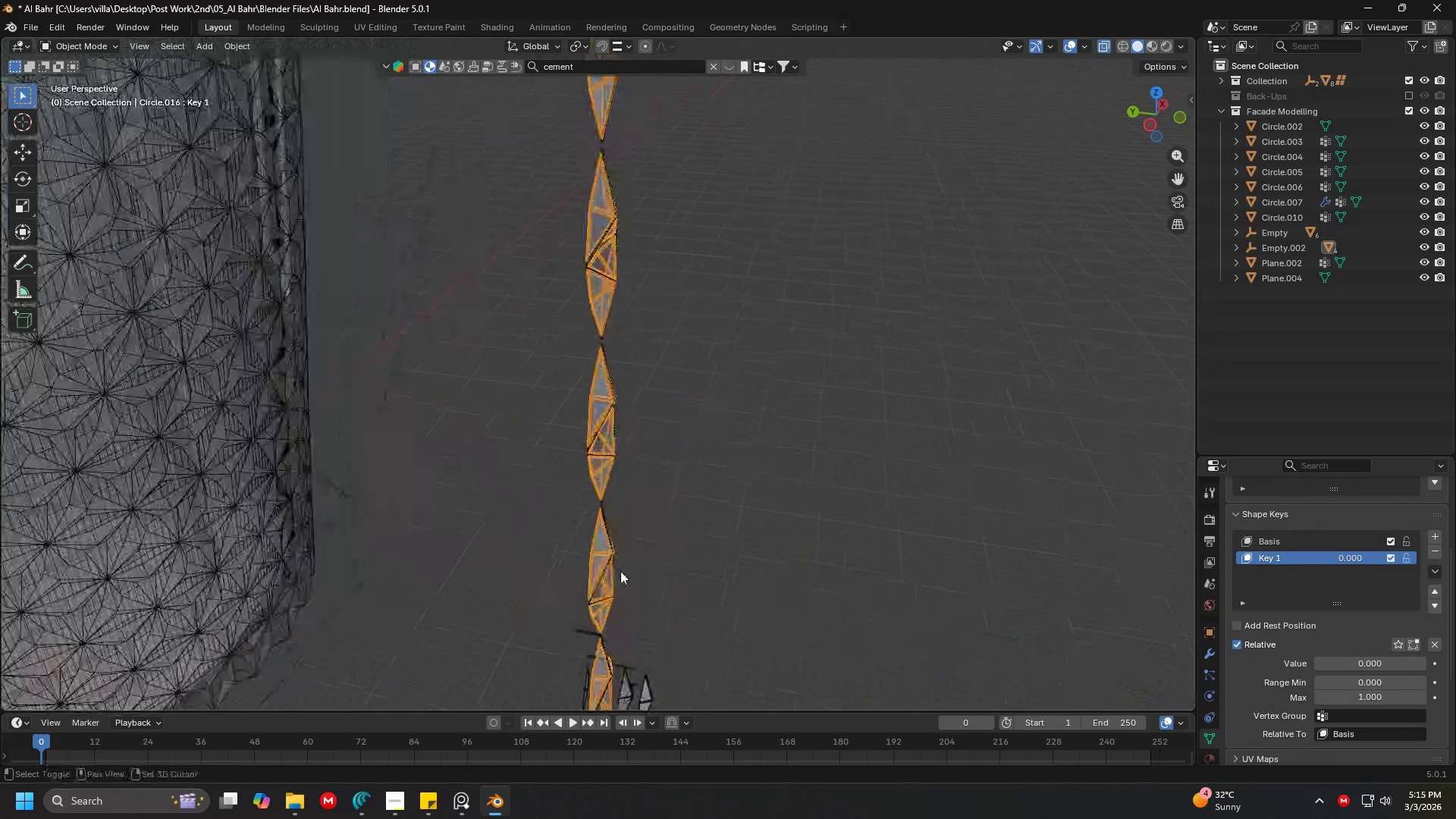 
left_click([576, 519])
 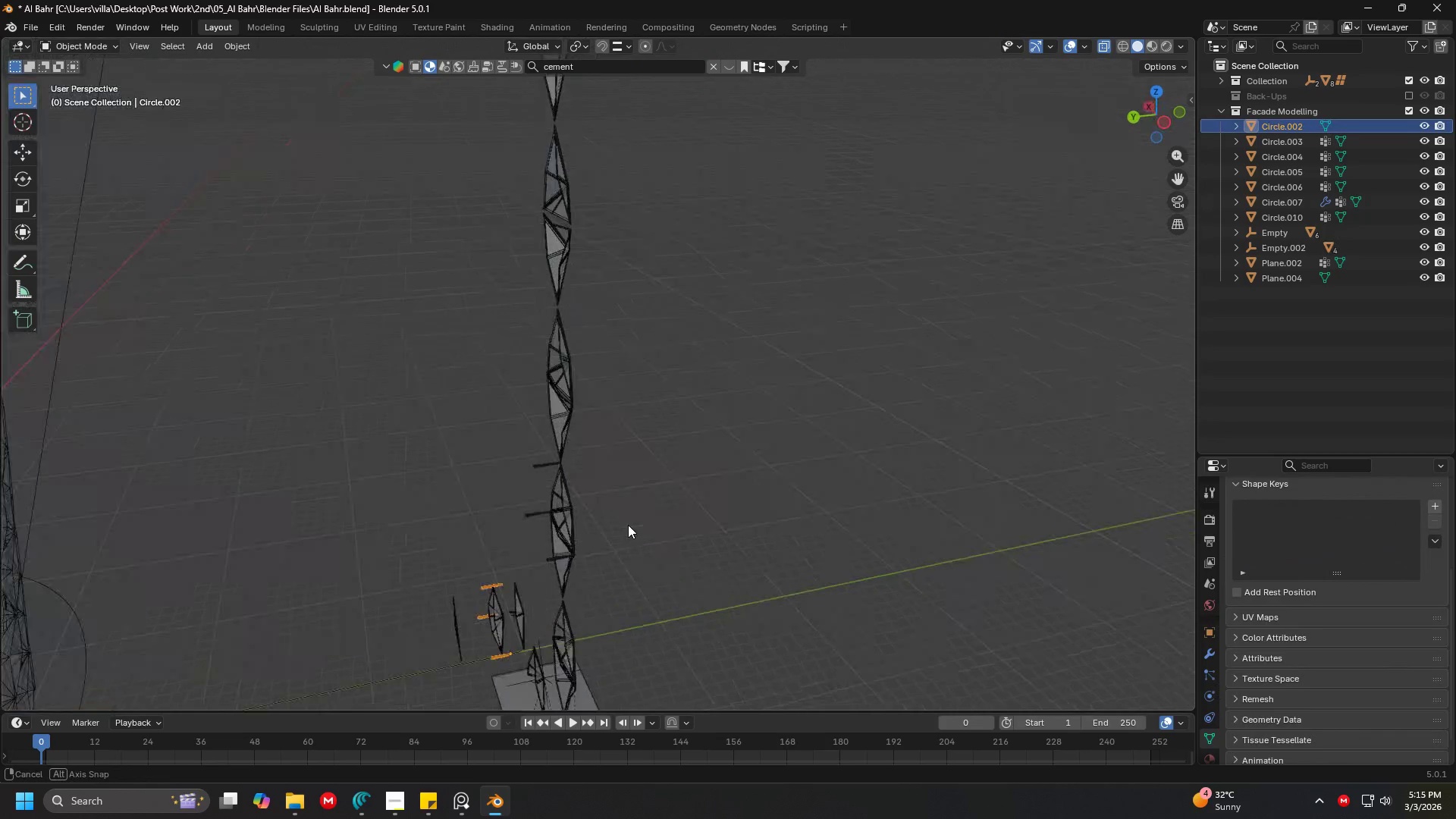 
key(Shift+ShiftLeft)
 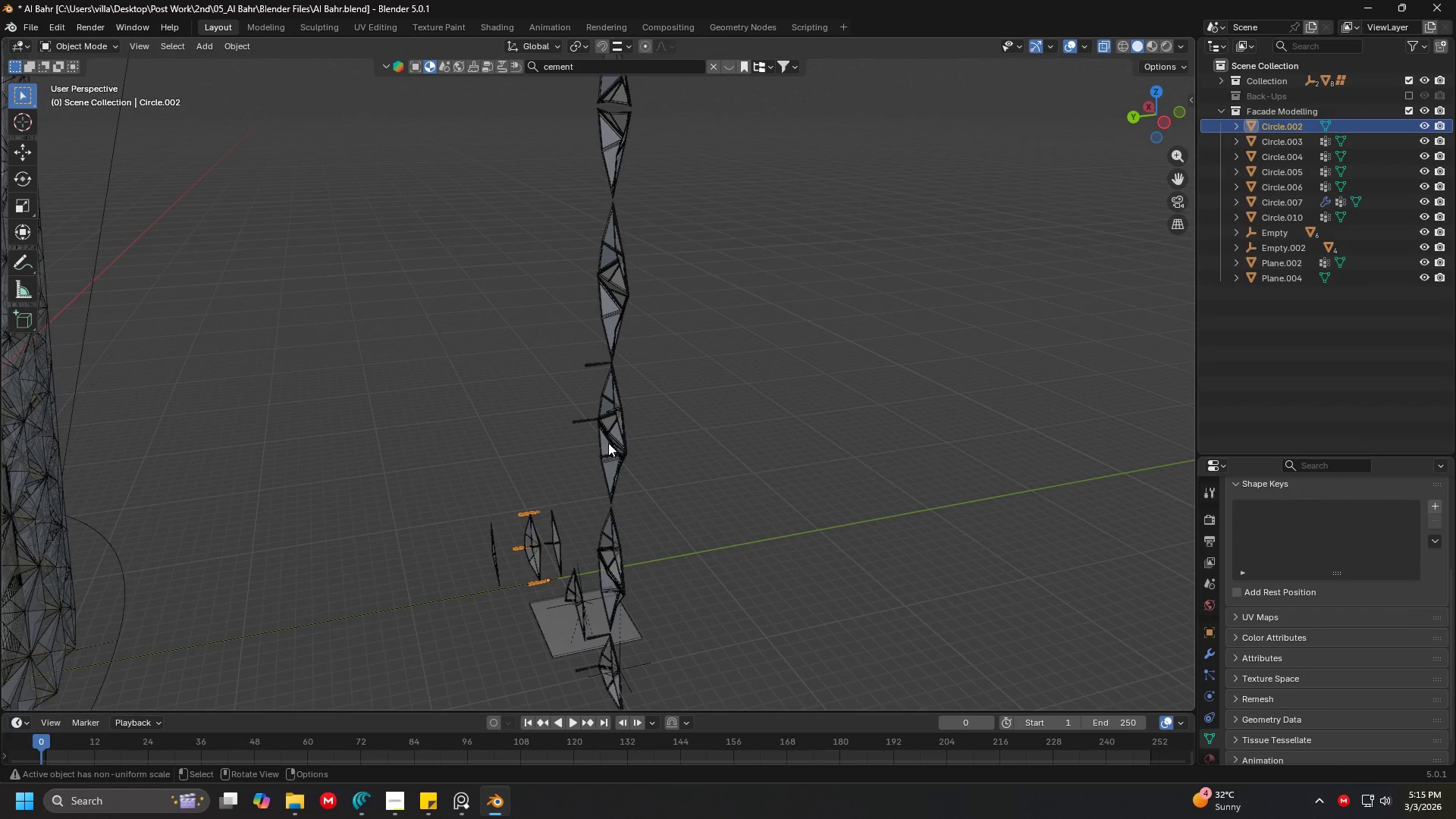 
left_click_drag(start_coordinate=[608, 443], to_coordinate=[607, 447])
 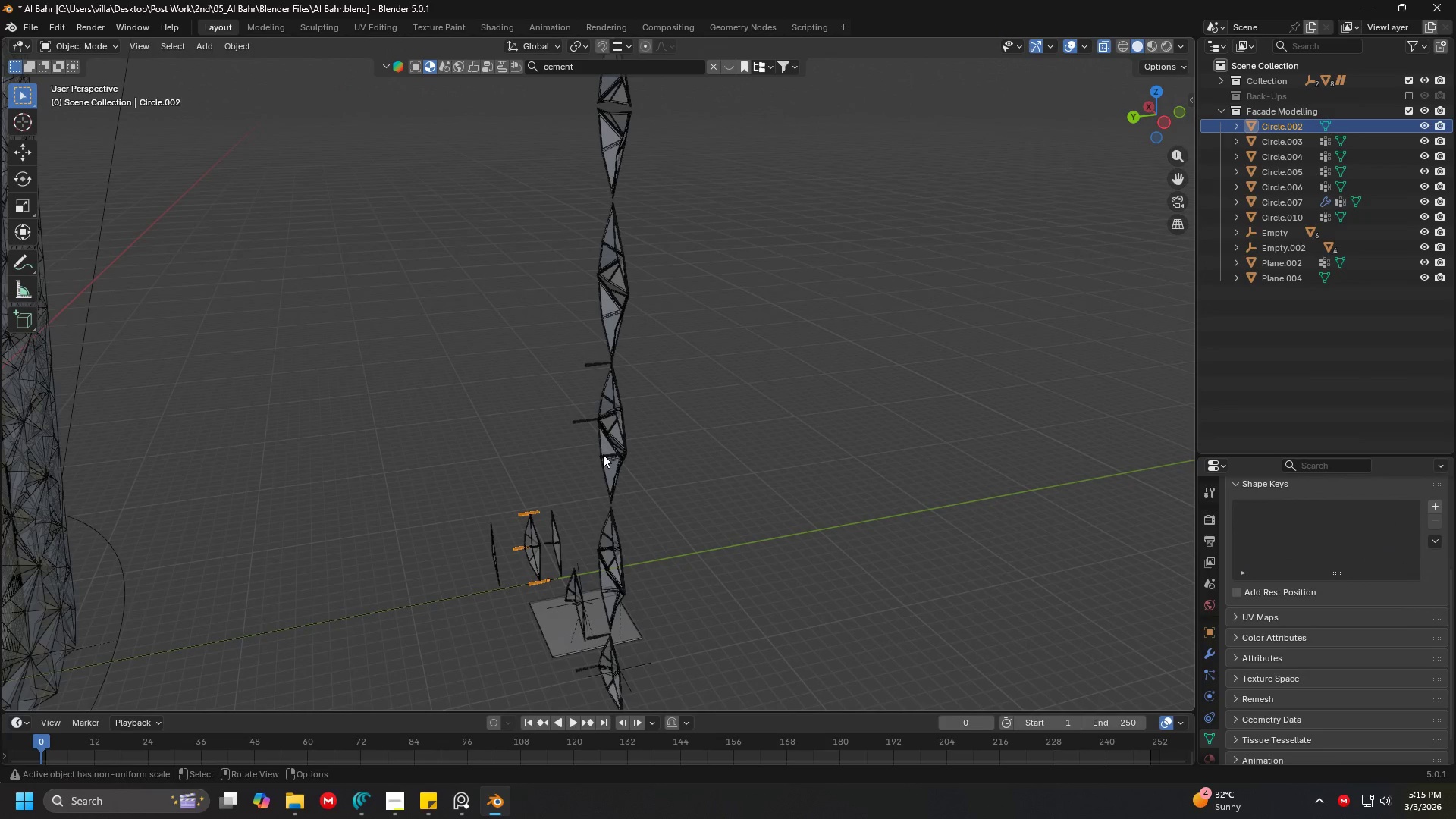 
double_click([603, 454])
 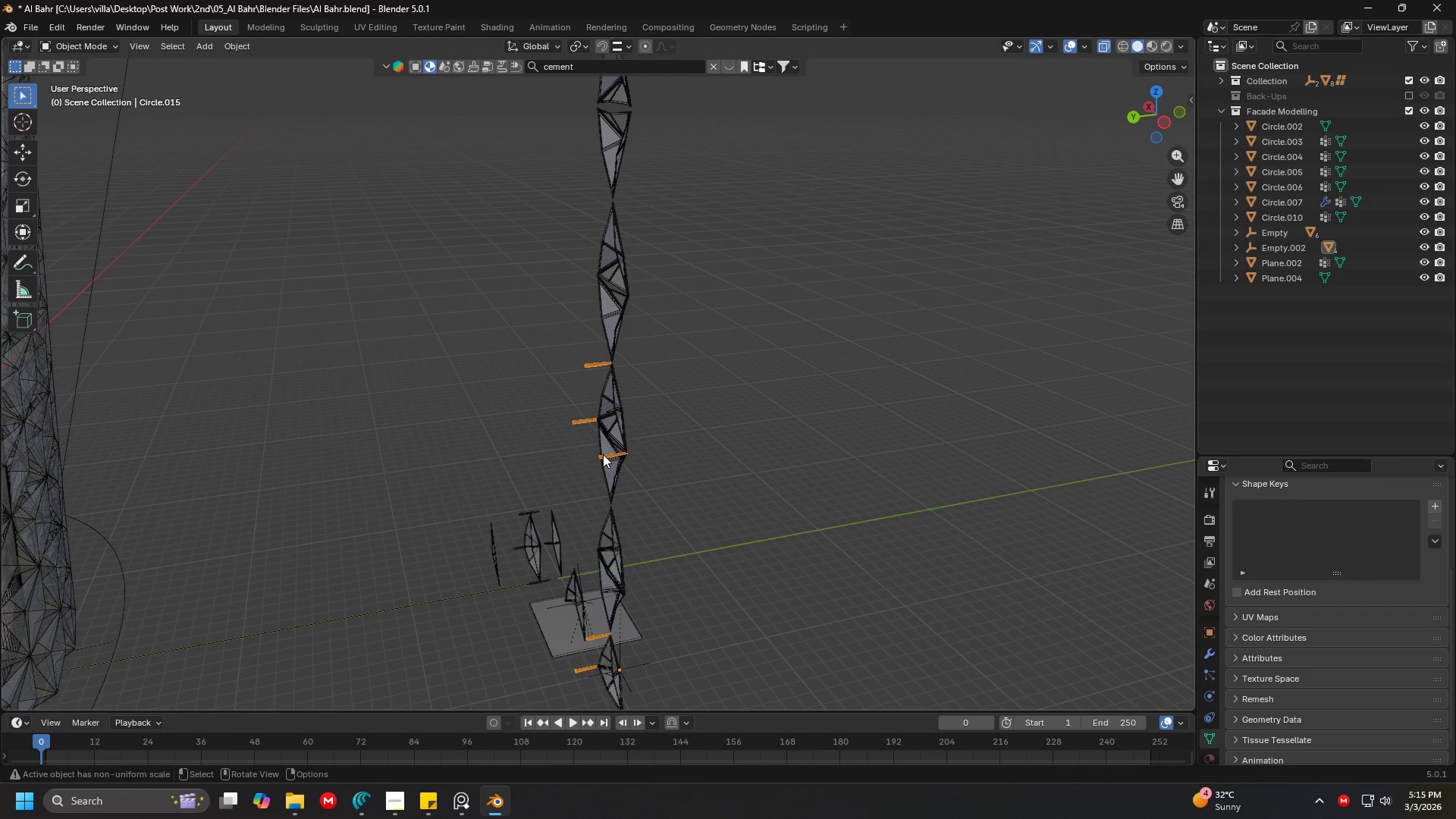 
key(Shift+ShiftLeft)
 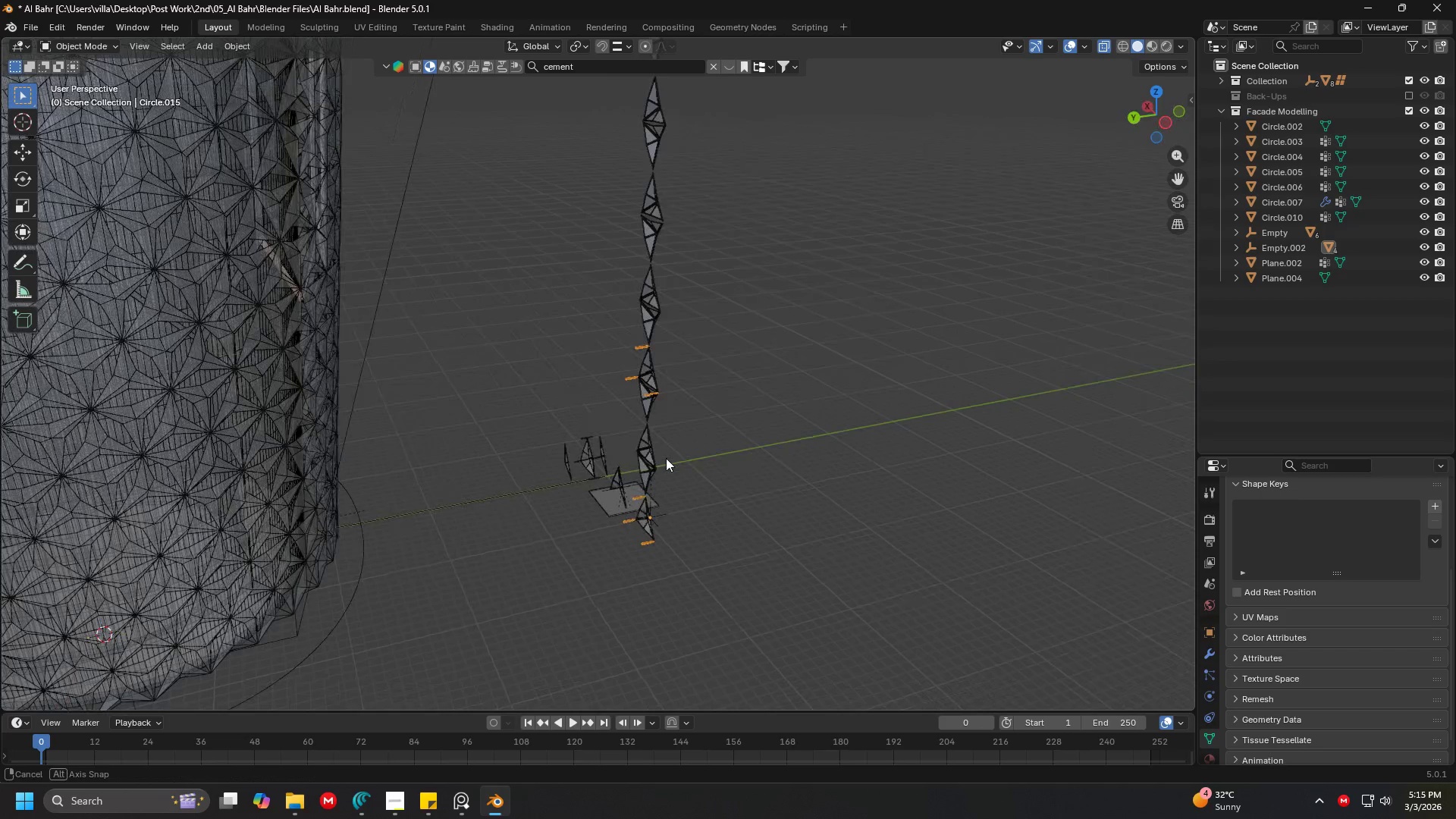 
scroll: coordinate [593, 466], scroll_direction: down, amount: 4.0
 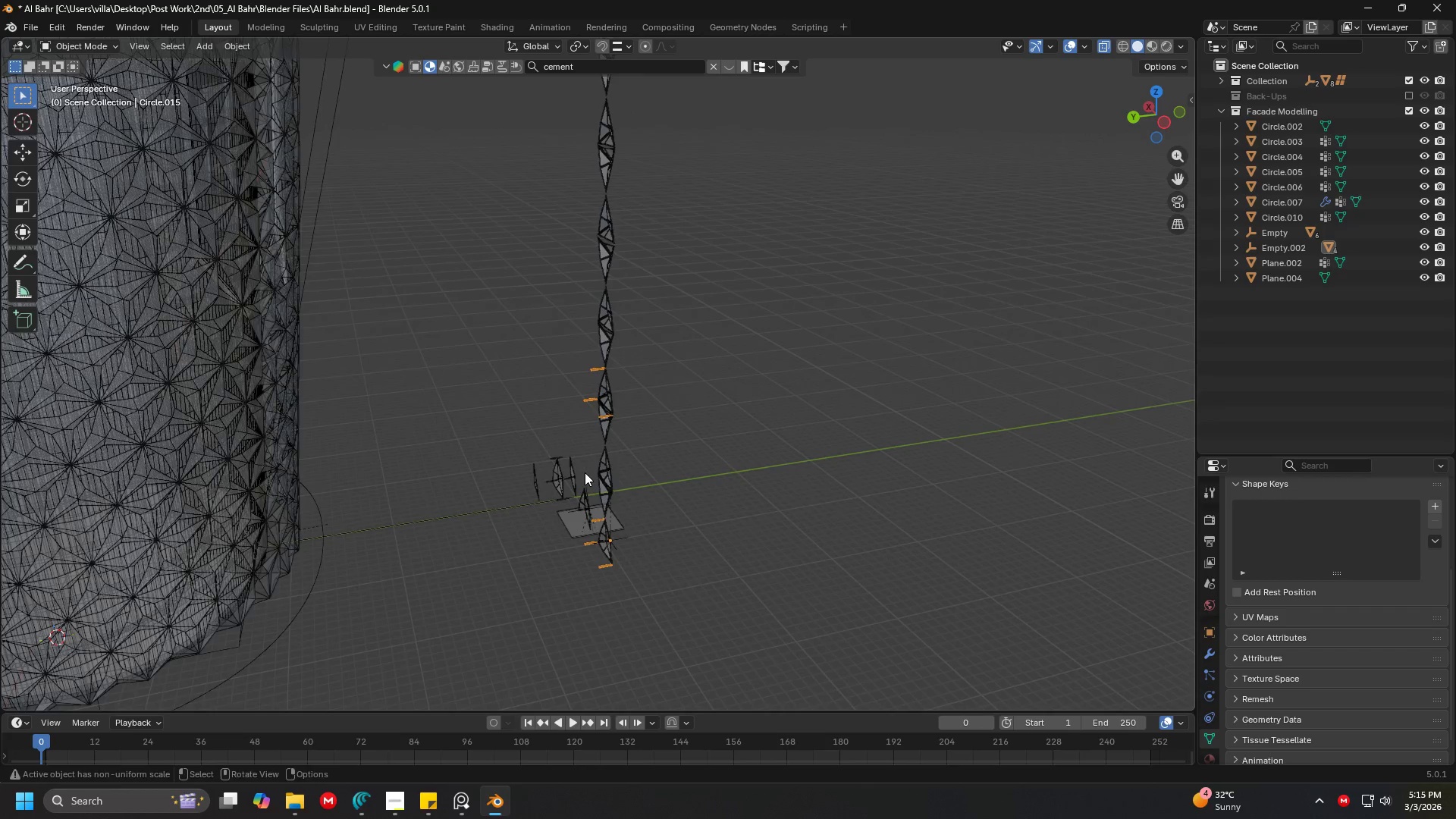 
hold_key(key=ShiftLeft, duration=0.34)
 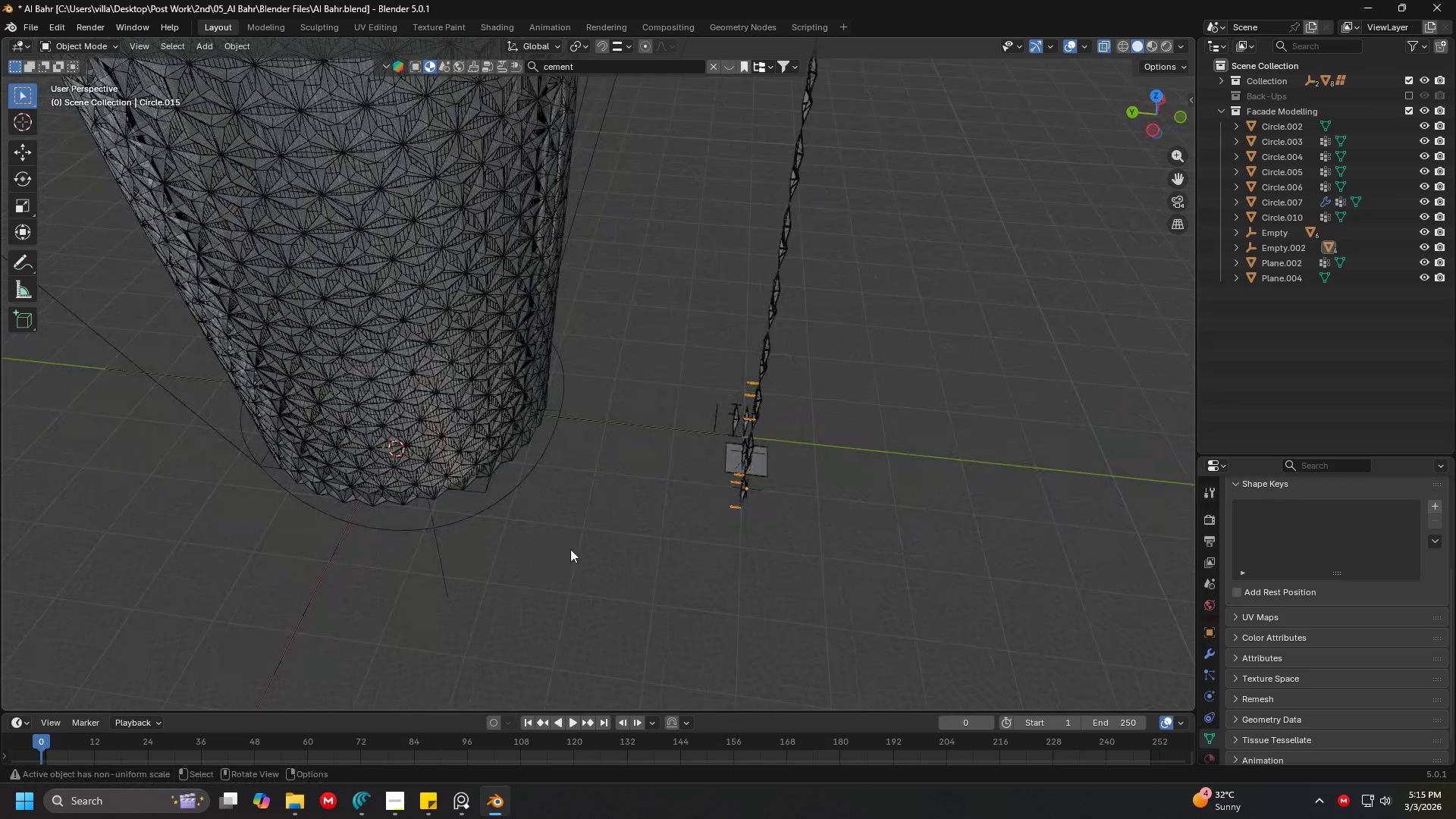 
scroll: coordinate [510, 460], scroll_direction: down, amount: 2.0
 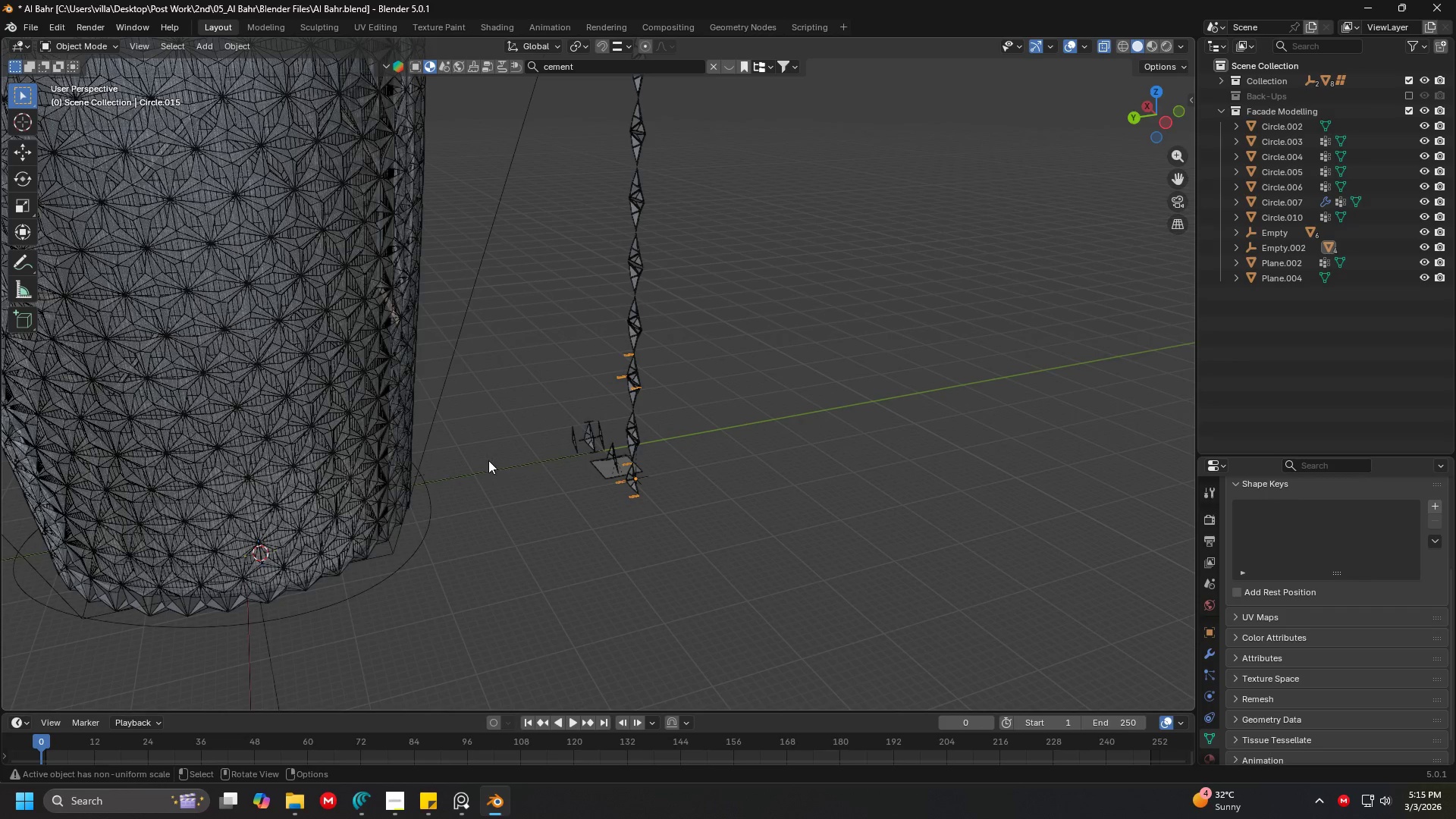 
left_click([573, 571])
 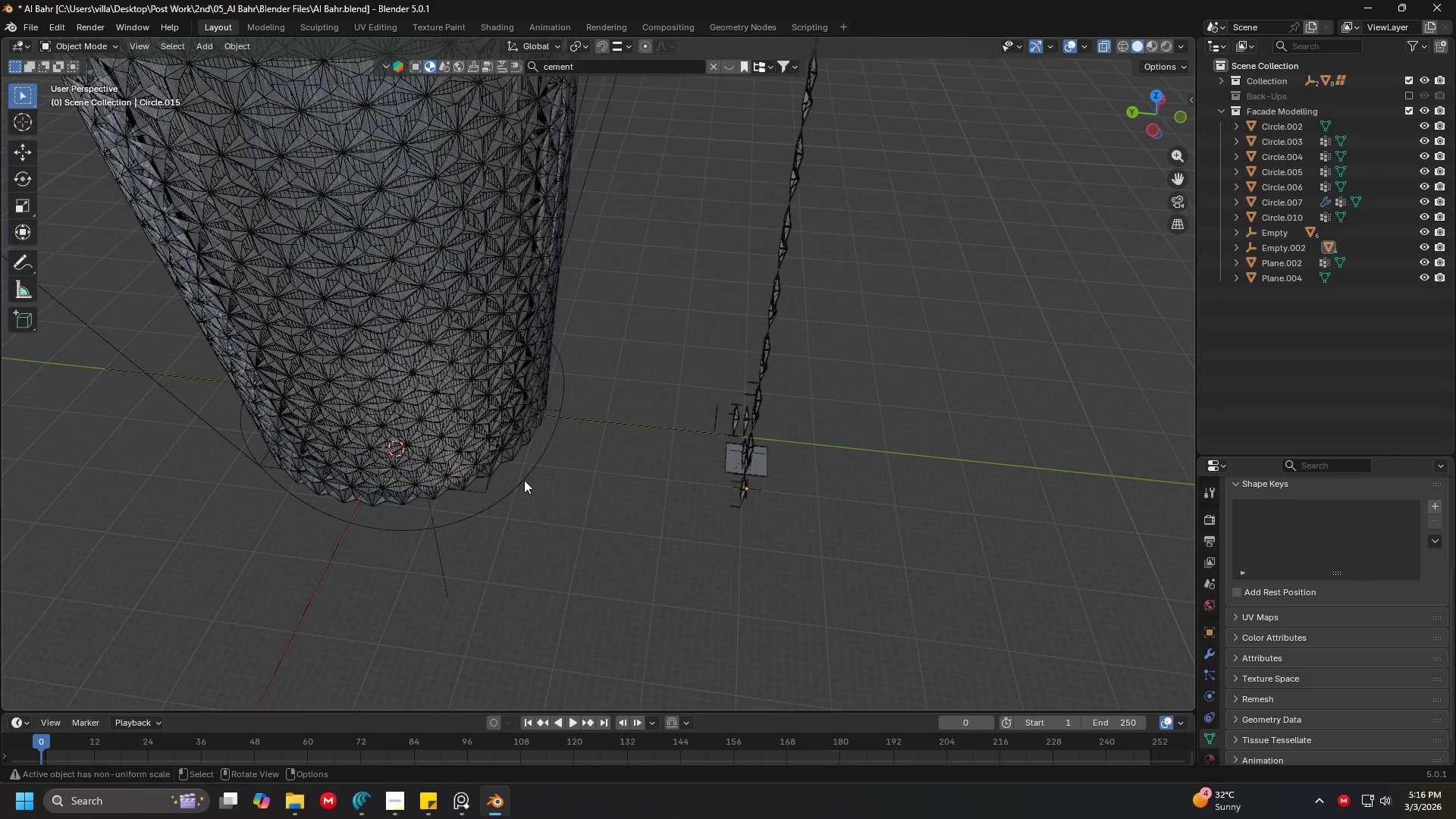 
hold_key(key=ShiftLeft, duration=0.34)
scroll: coordinate [566, 616], scroll_direction: down, amount: 3.0
 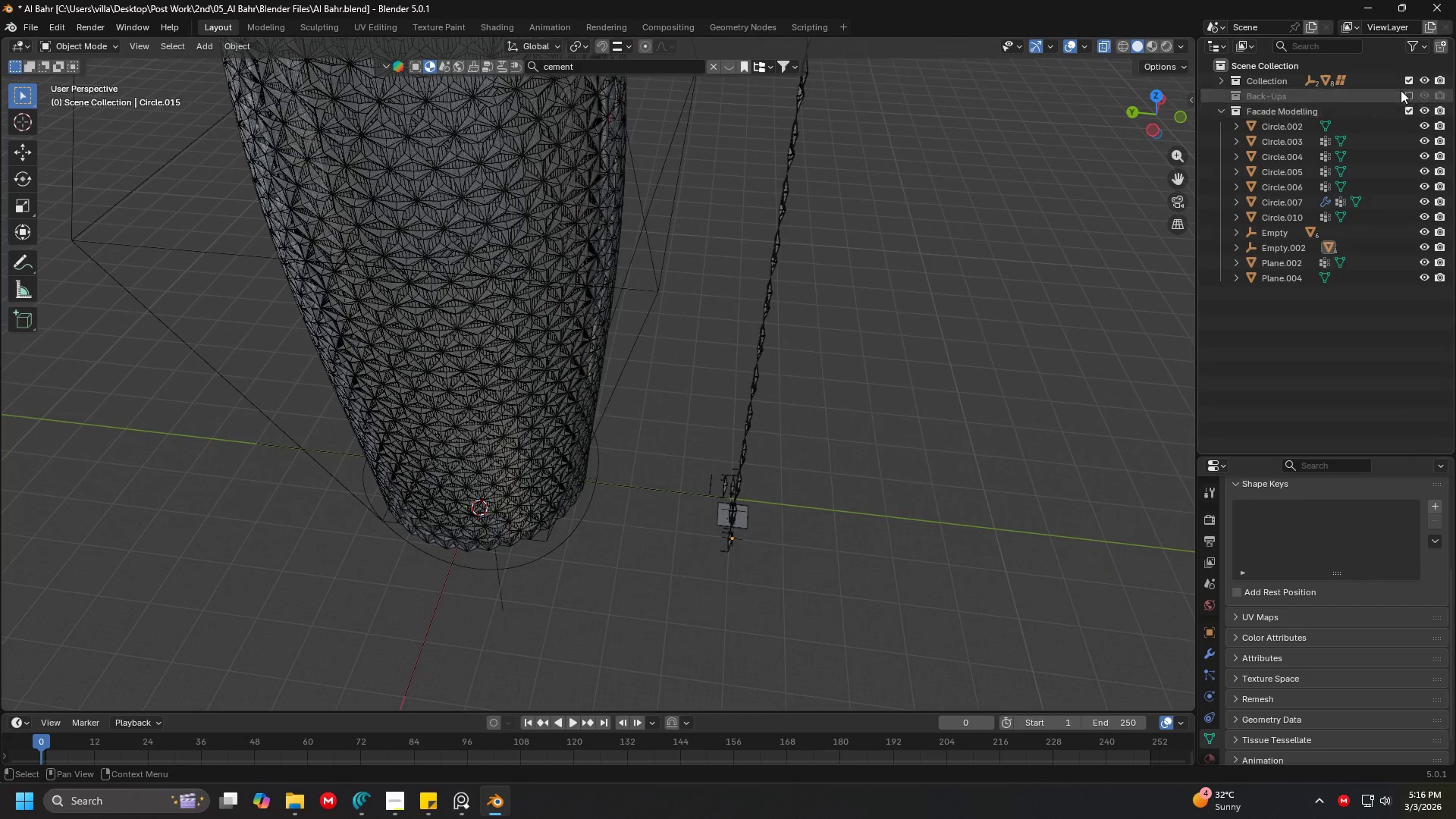 
left_click([1407, 83])
 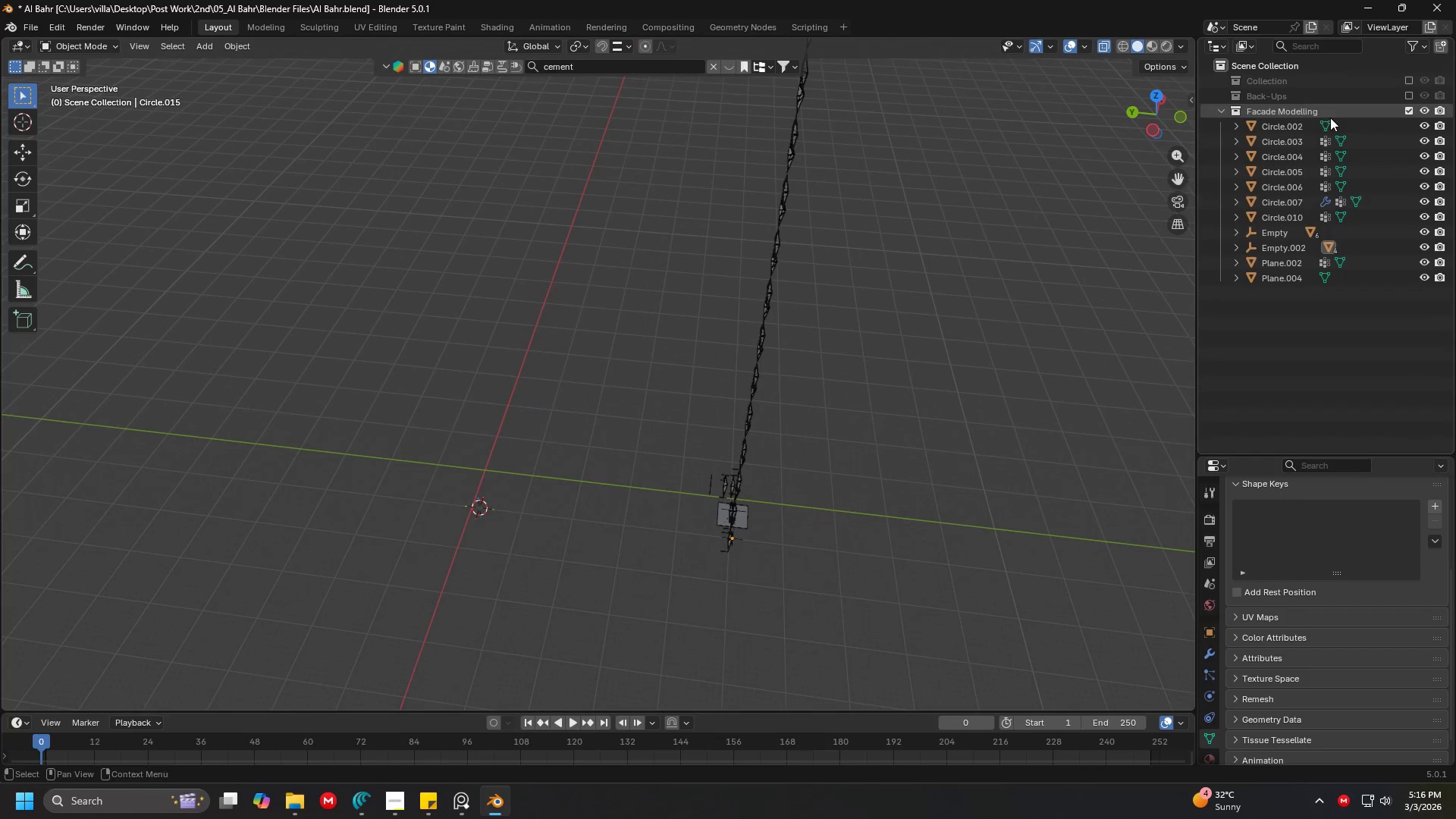 
hold_key(key=ShiftLeft, duration=0.31)
 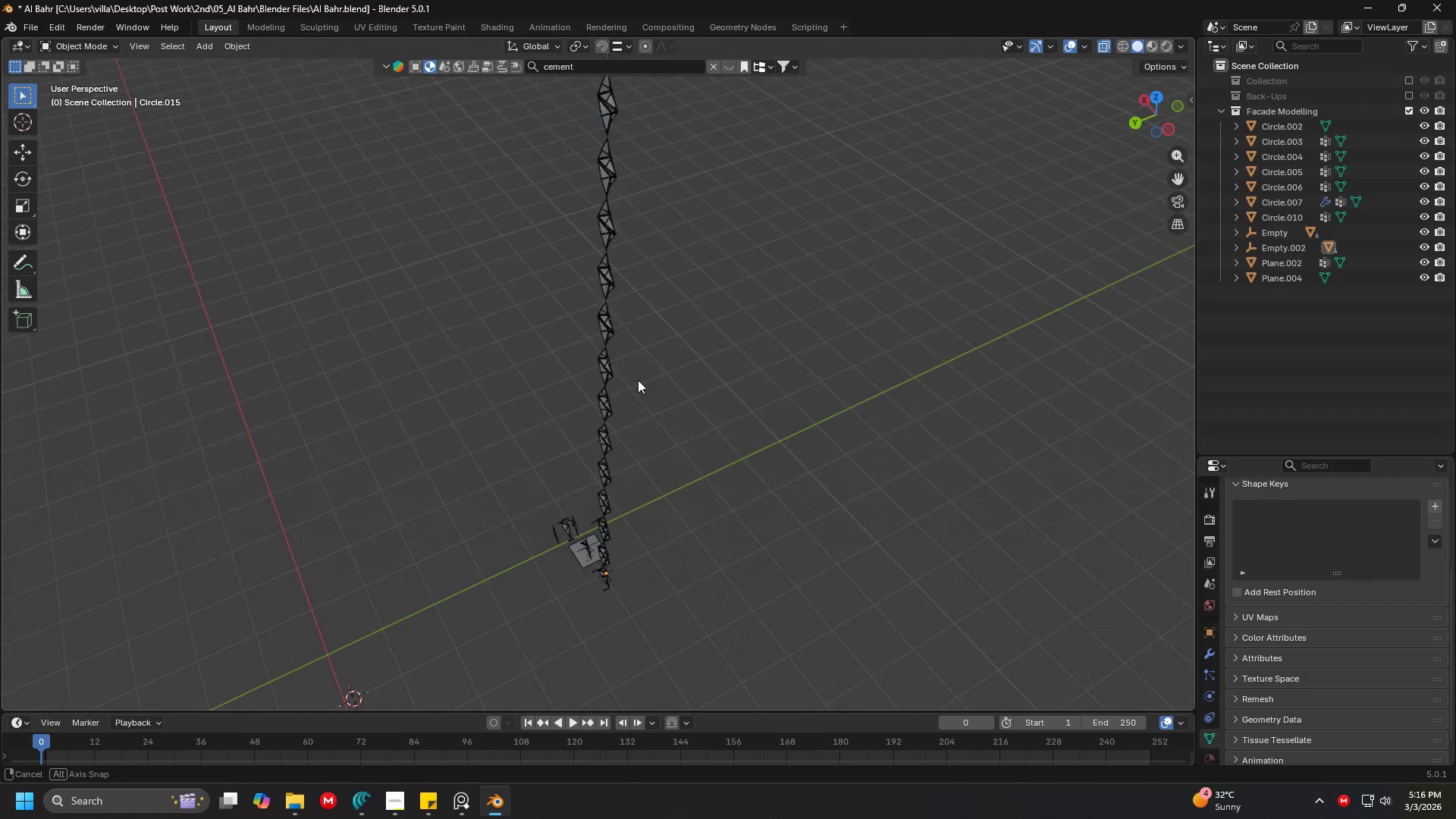 
key(Shift+ShiftLeft)
 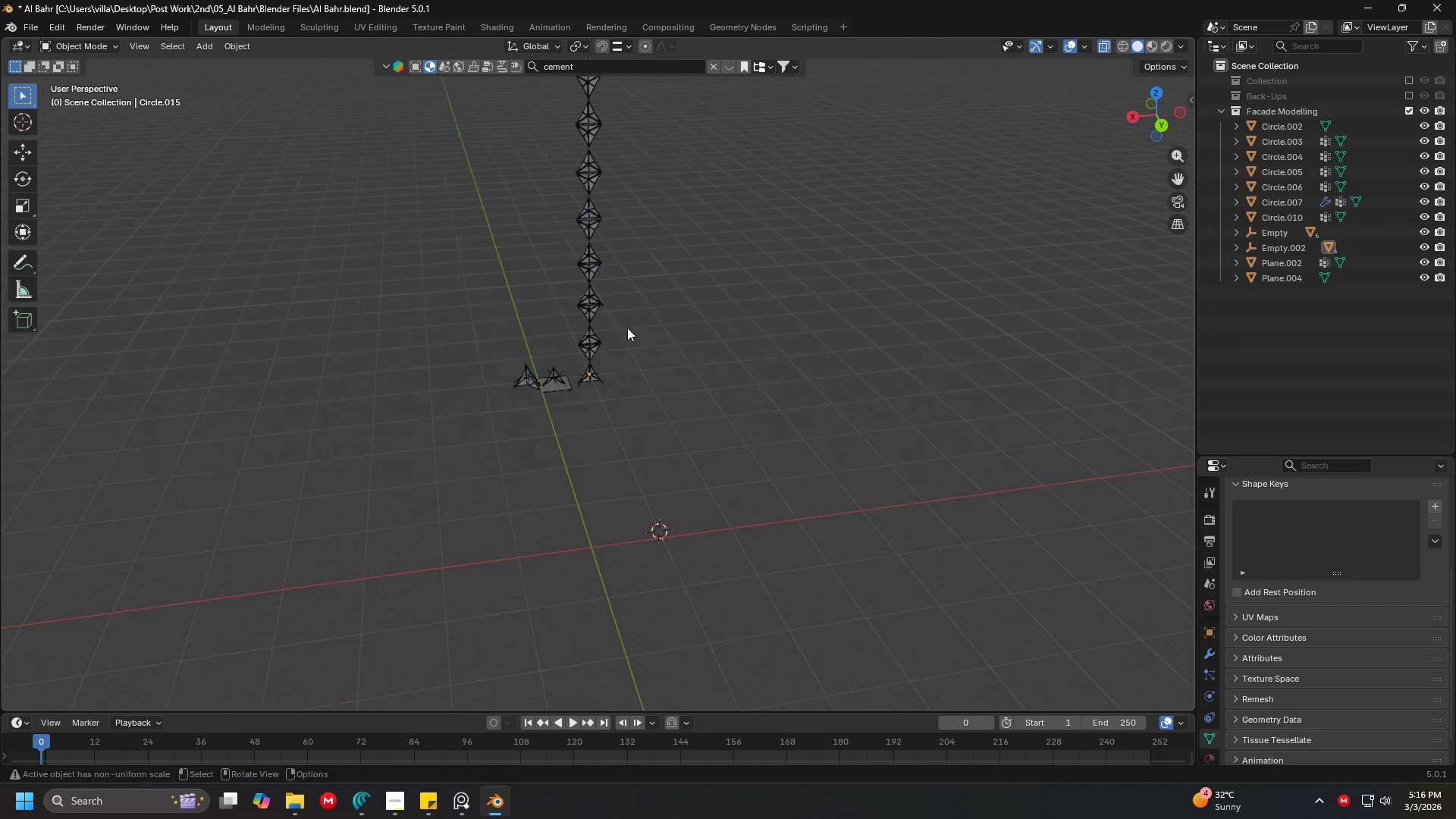 
scroll: coordinate [580, 410], scroll_direction: up, amount: 8.0
 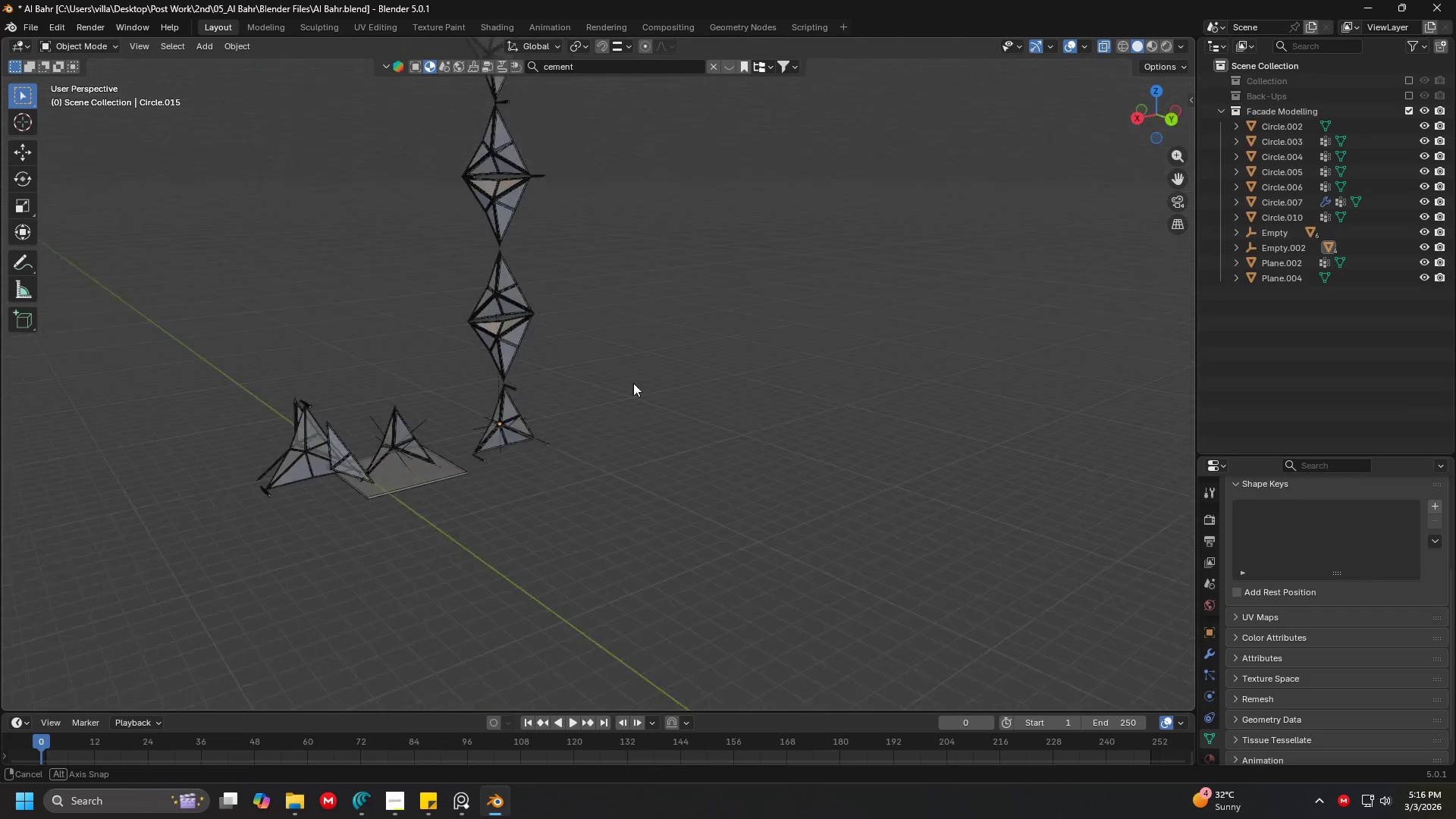 
key(Shift+ShiftLeft)
 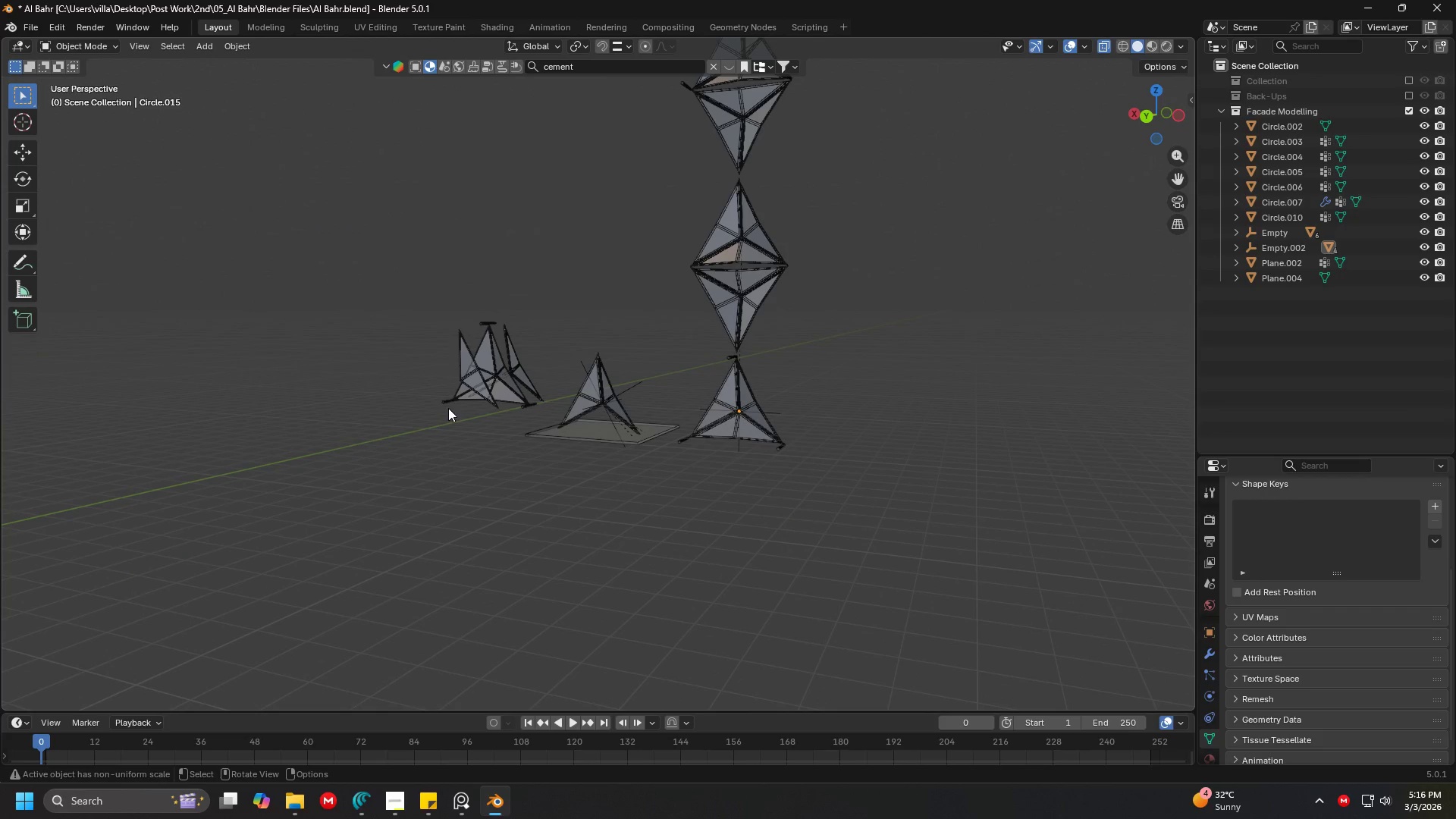 
scroll: coordinate [700, 388], scroll_direction: up, amount: 1.0
 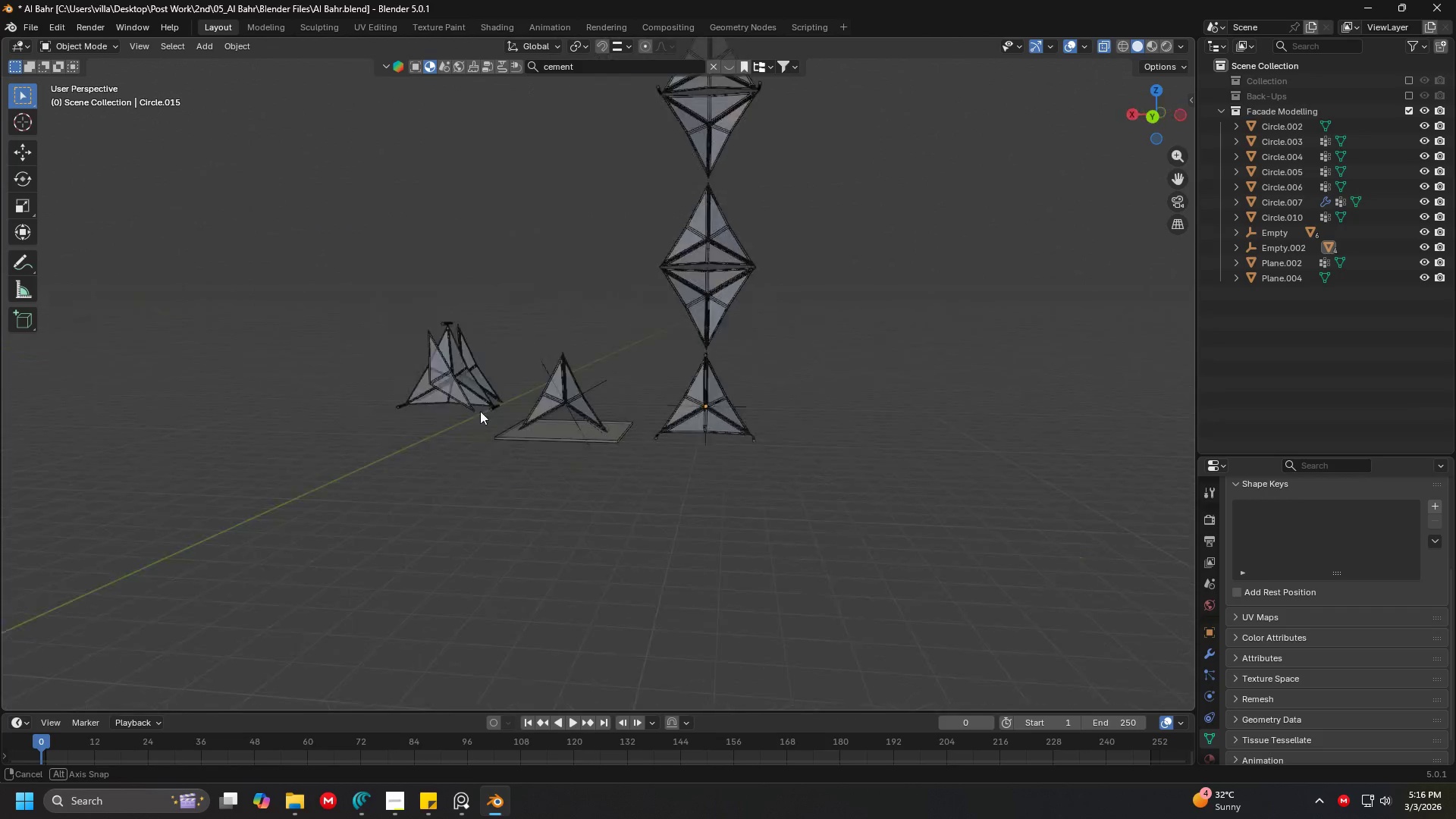 
key(Shift+ShiftLeft)
 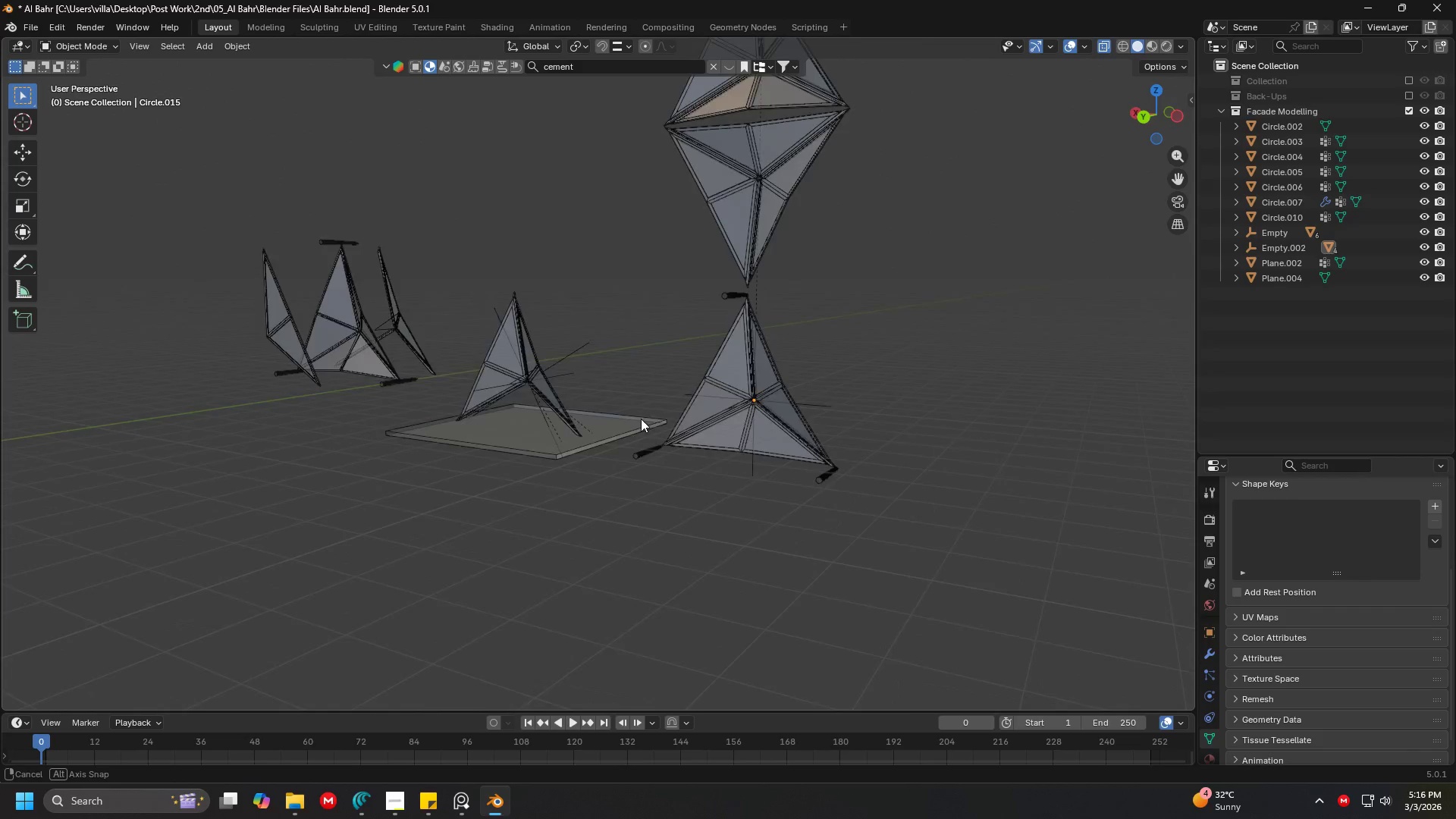 
scroll: coordinate [781, 491], scroll_direction: up, amount: 4.0
 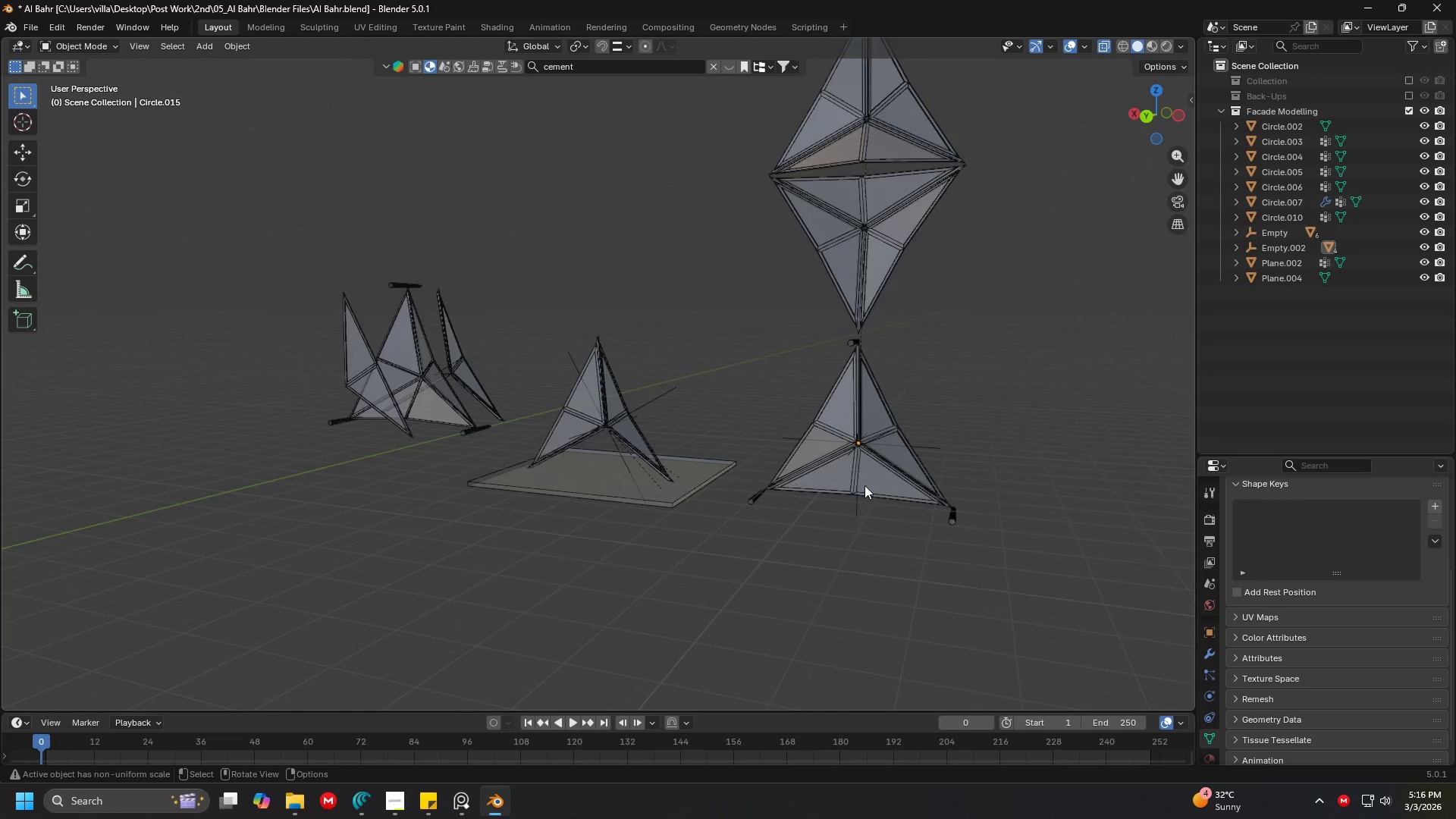 
key(Shift+ShiftLeft)
 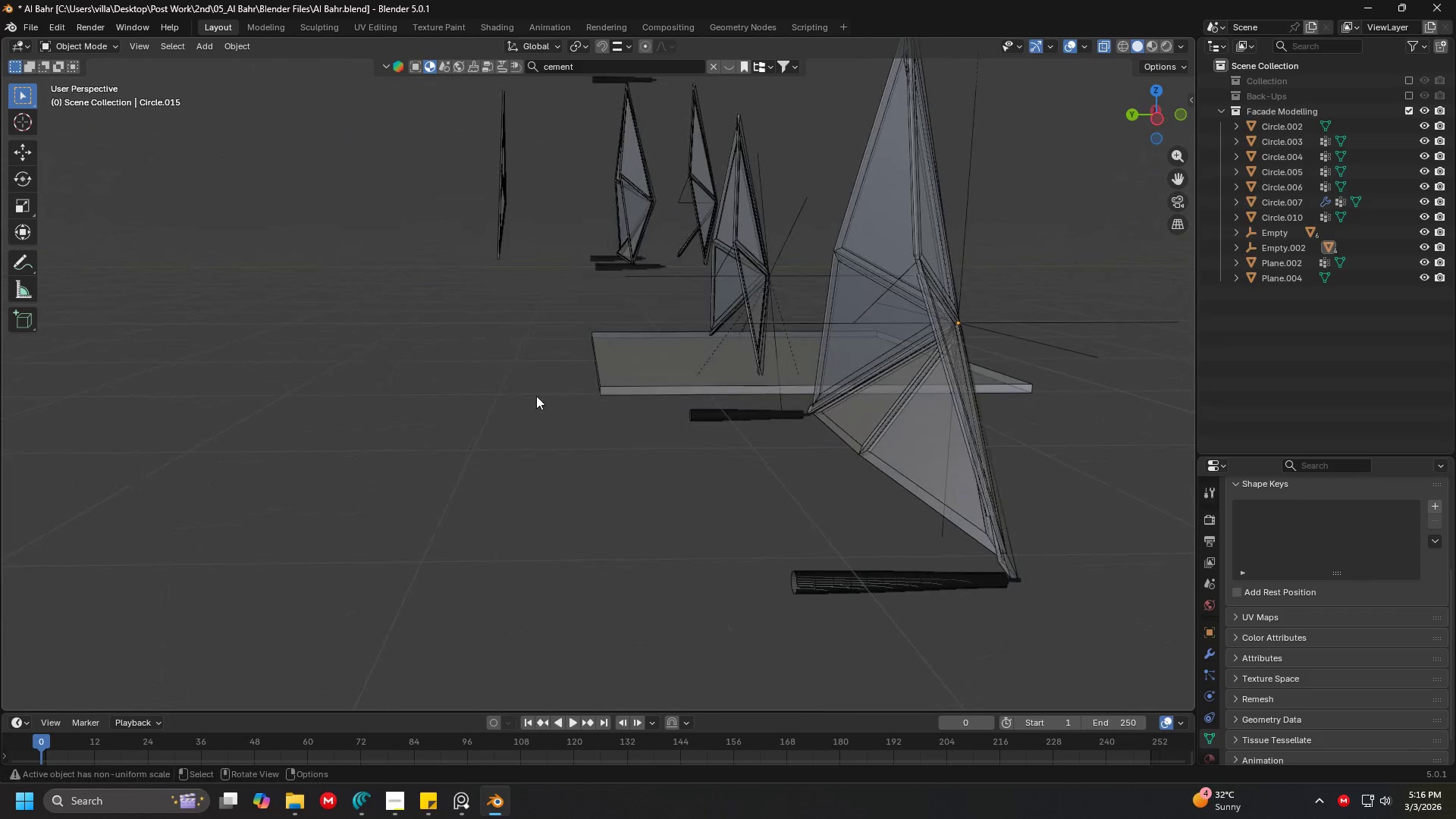 
scroll: coordinate [556, 389], scroll_direction: up, amount: 6.0
 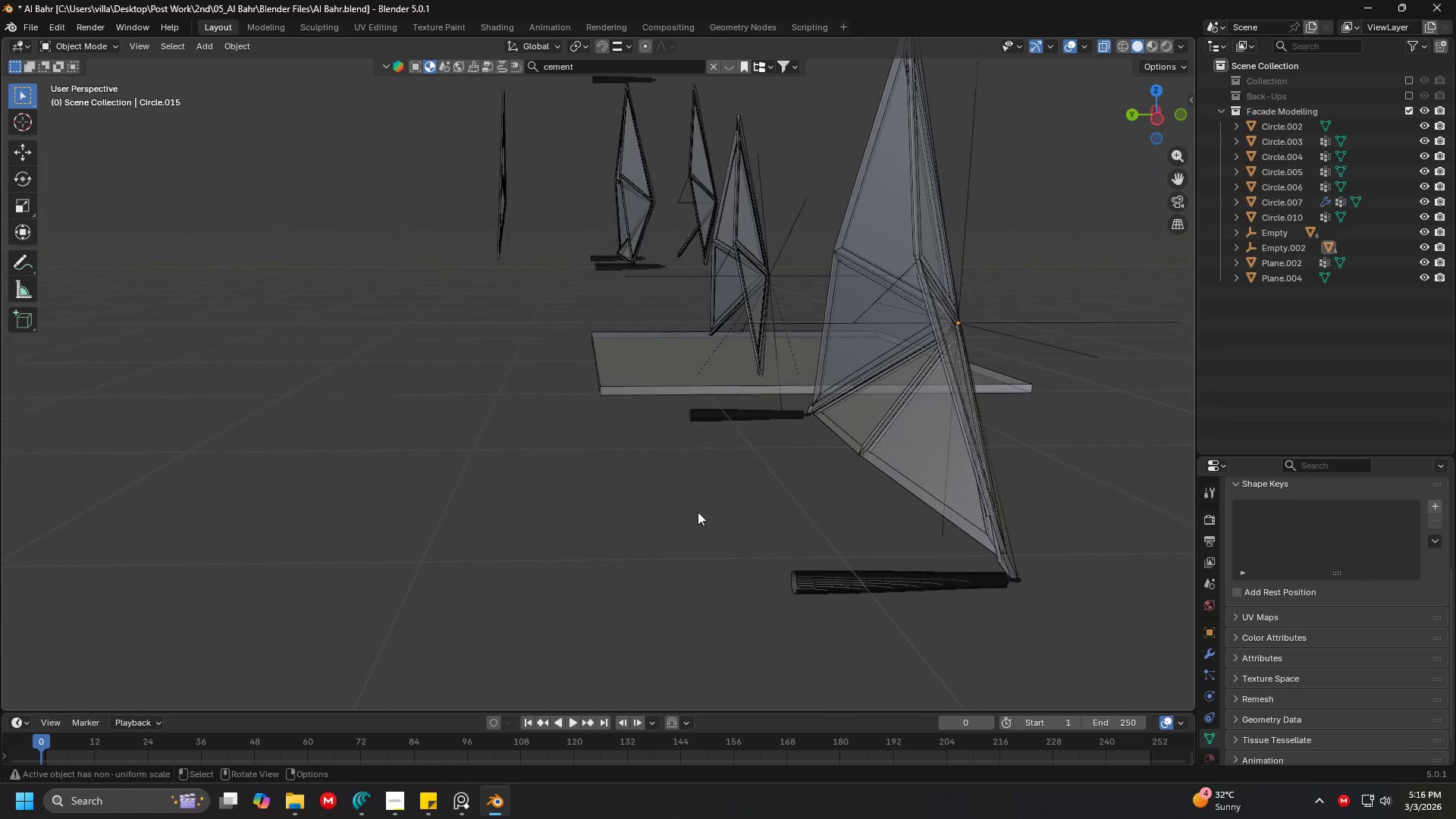 
left_click([858, 591])
 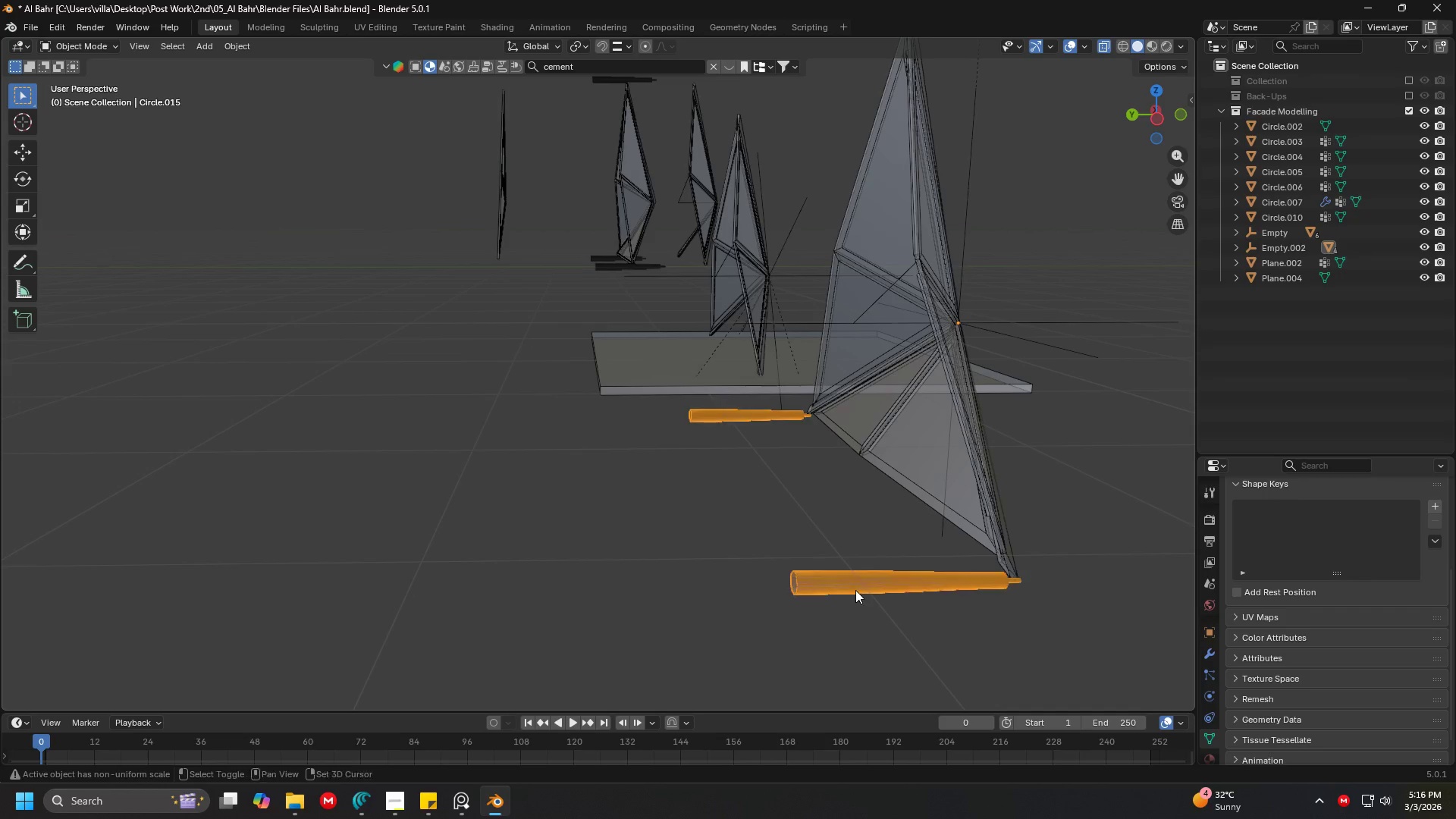 
key(Shift+ShiftLeft)
 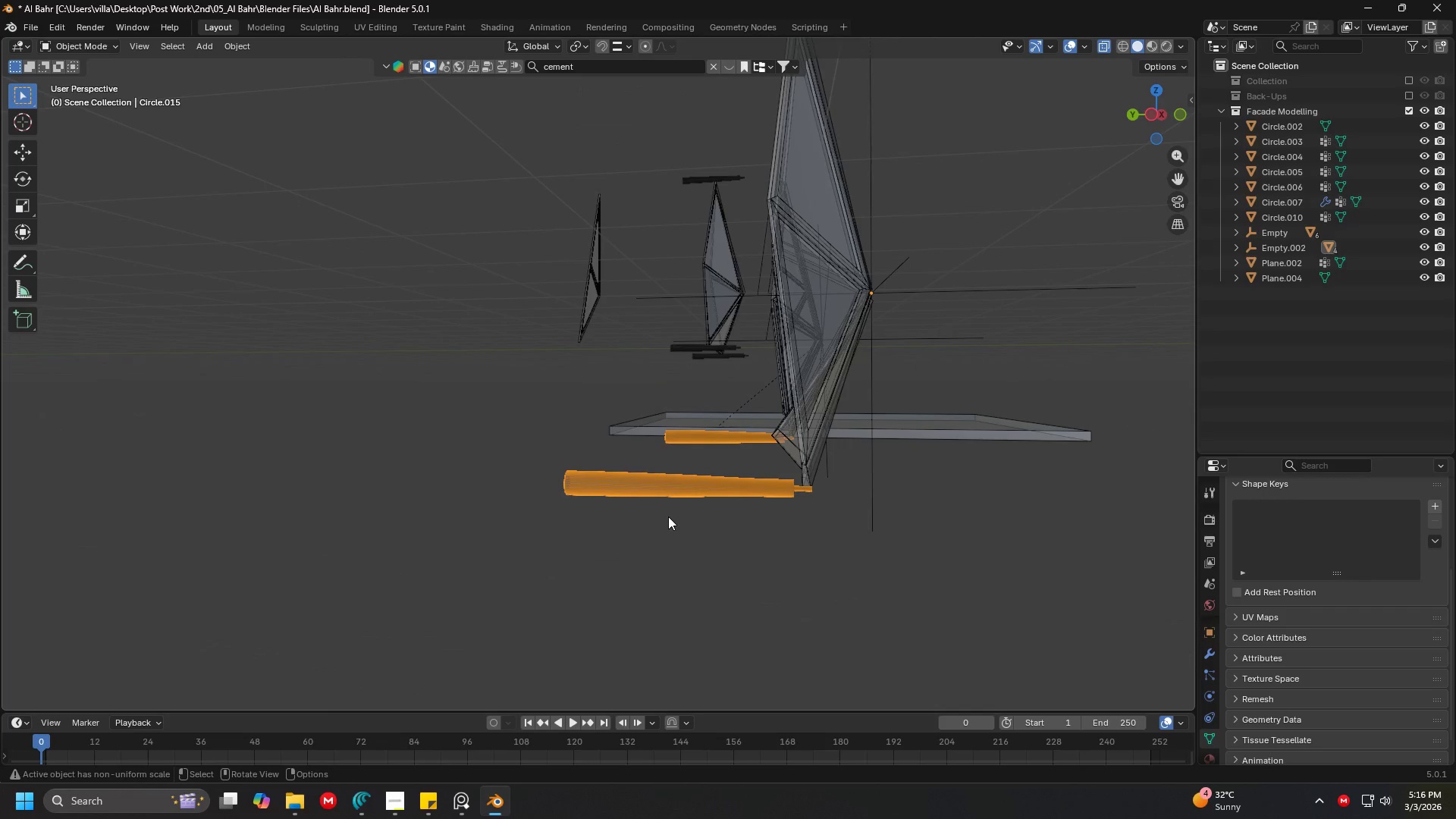 
key(Control+7)
 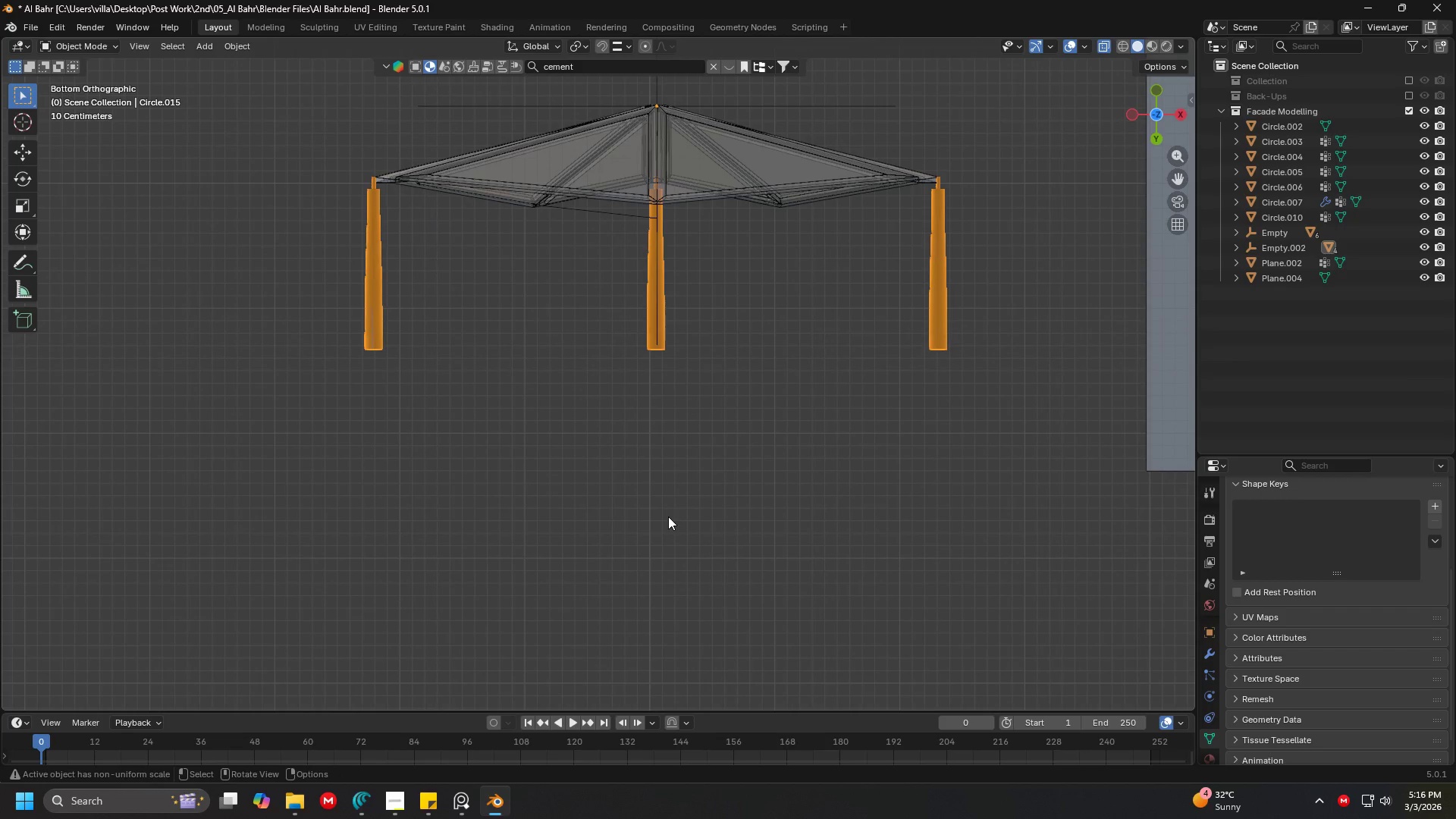 
key(Control+3)
 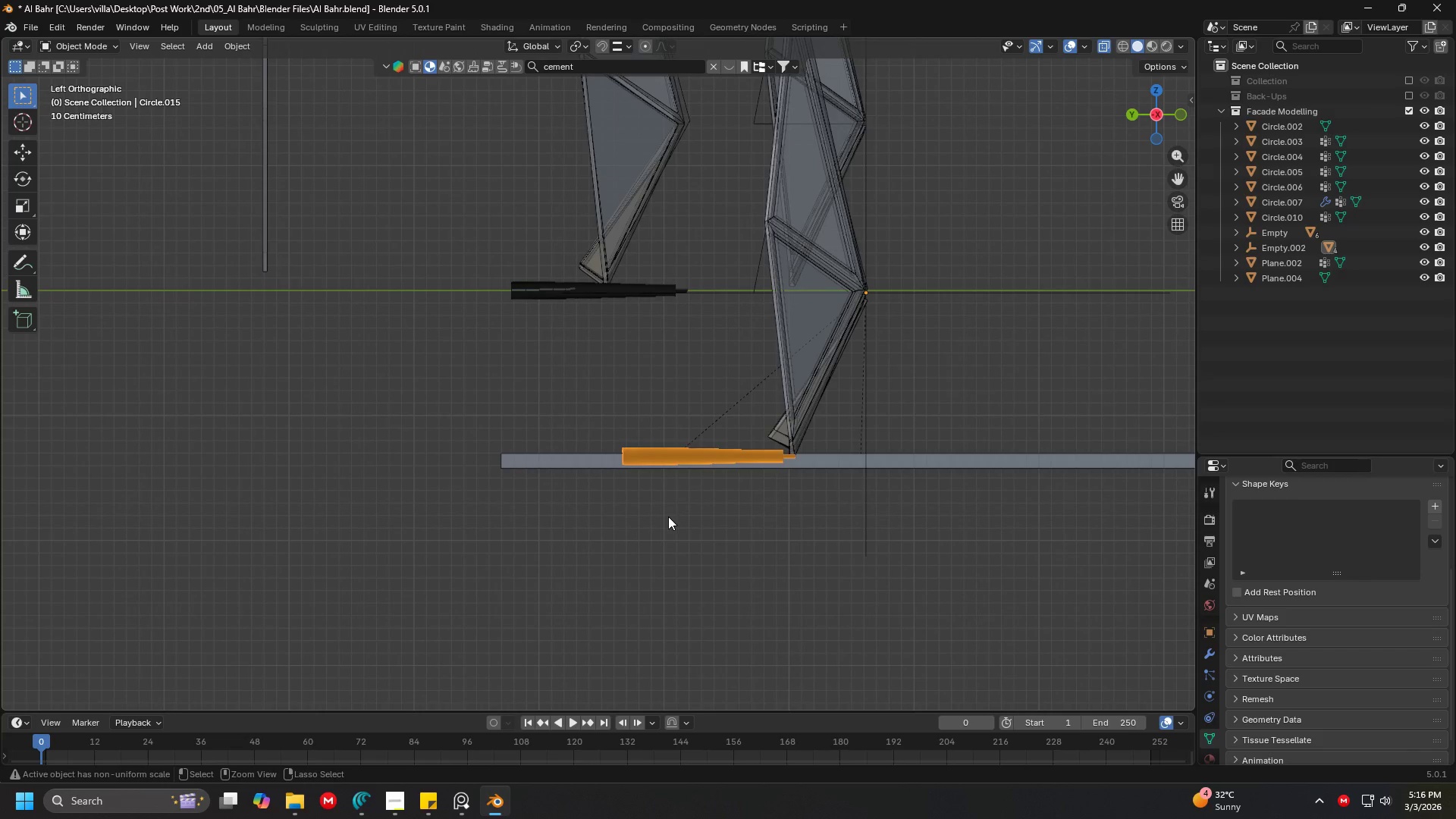 
key(Control+1)
 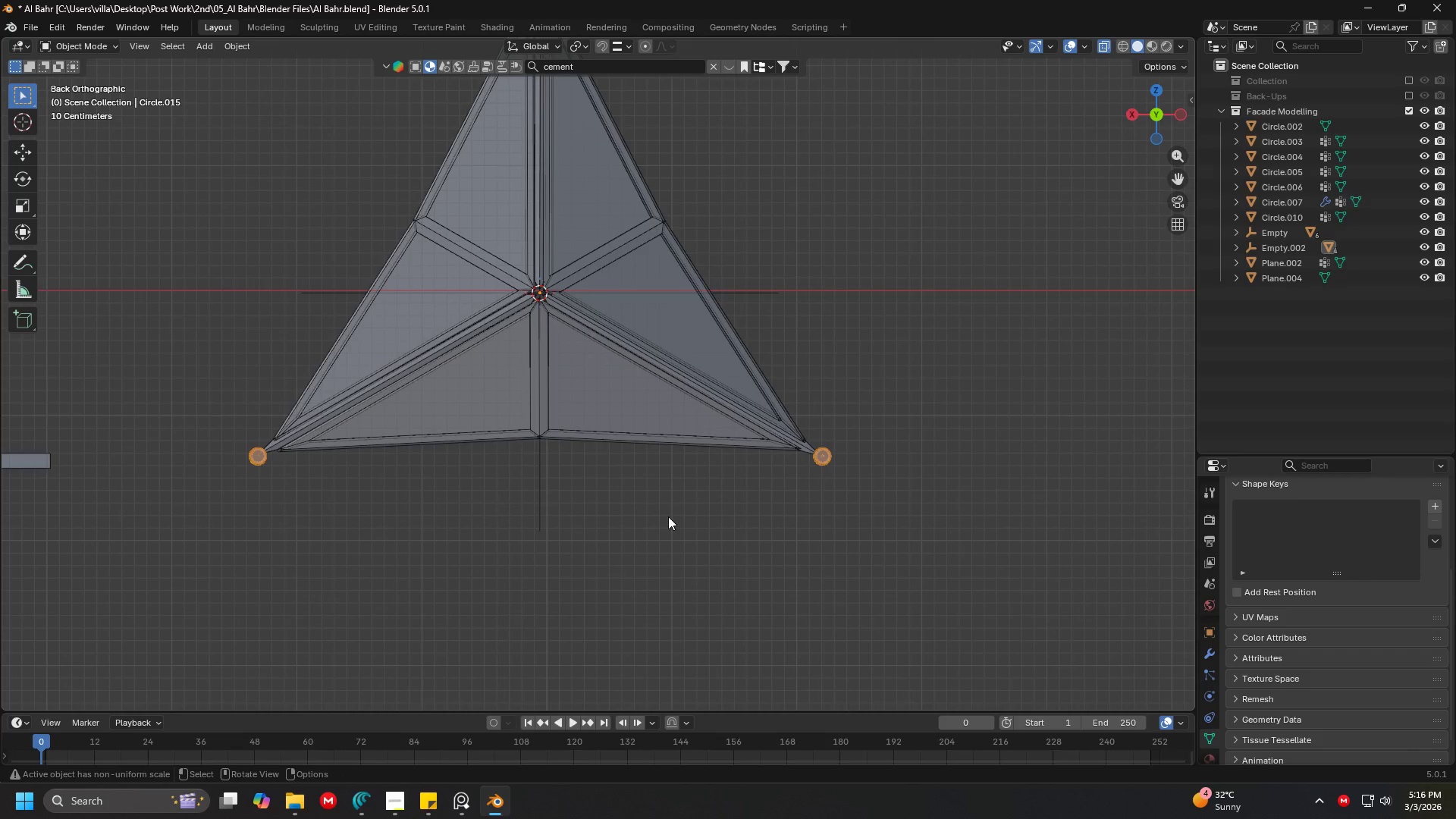 
hold_key(key=ShiftLeft, duration=0.59)
 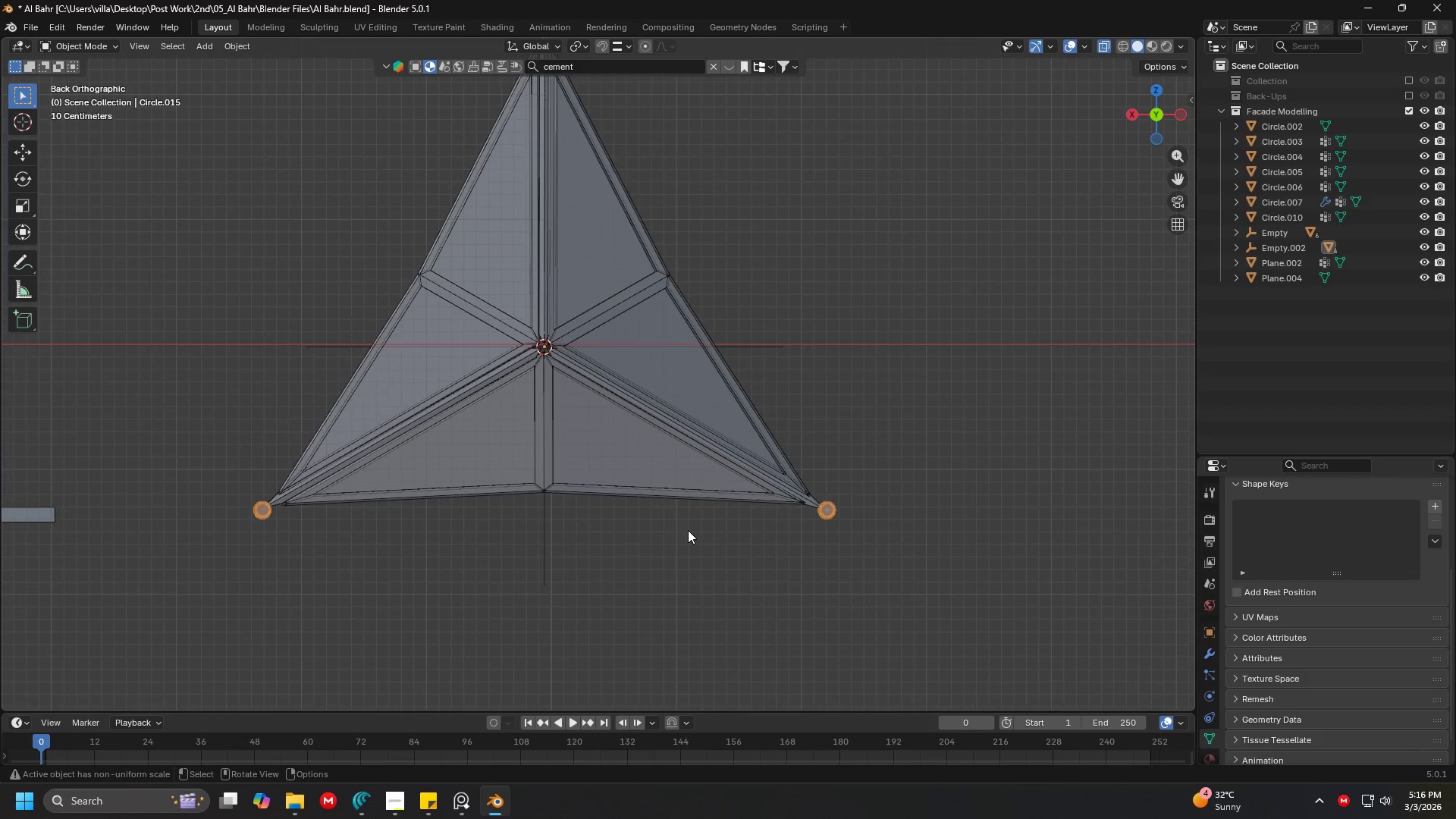 
key(Tab)
 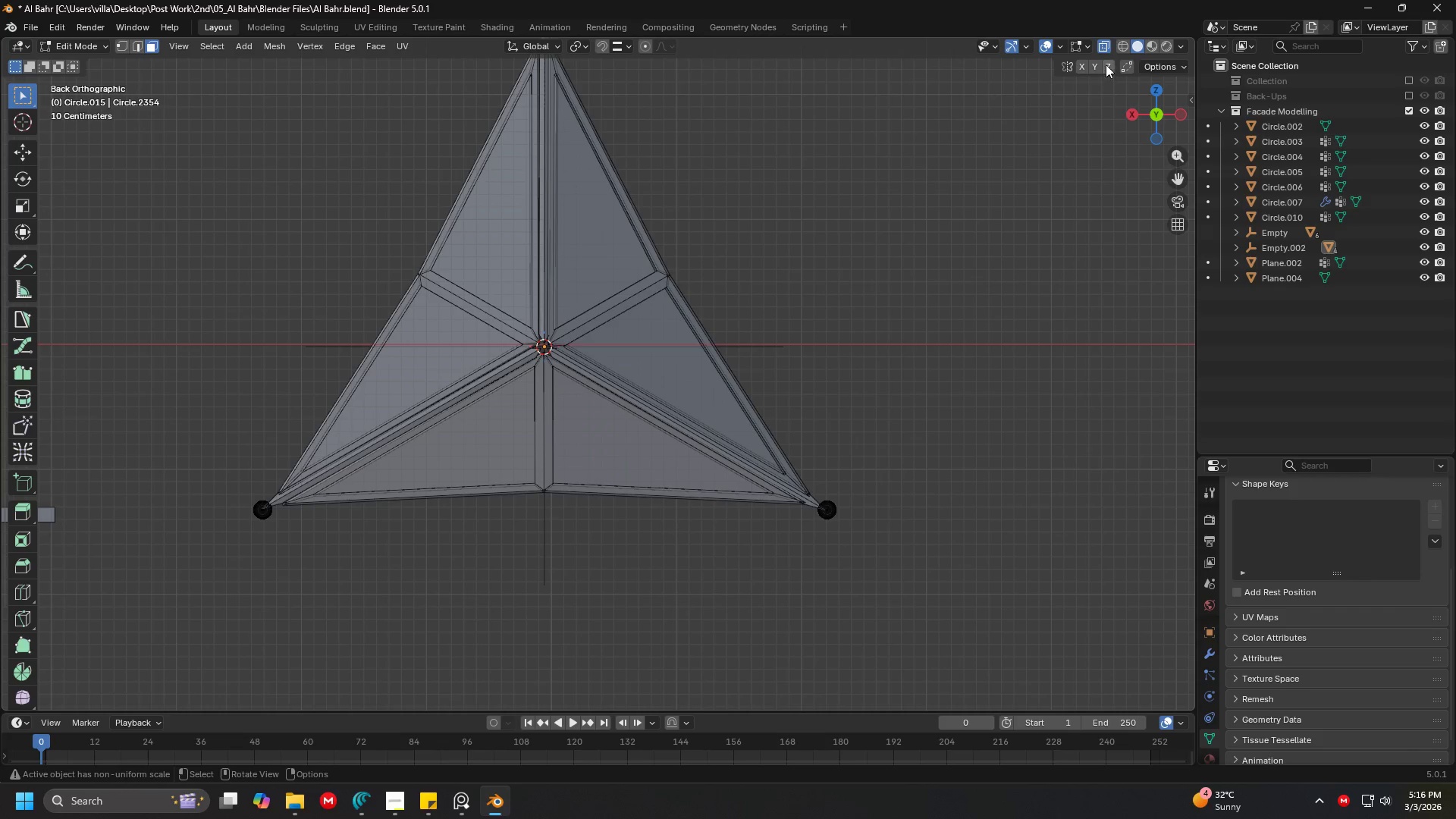 
left_click_drag(start_coordinate=[729, 303], to_coordinate=[1009, 551])
 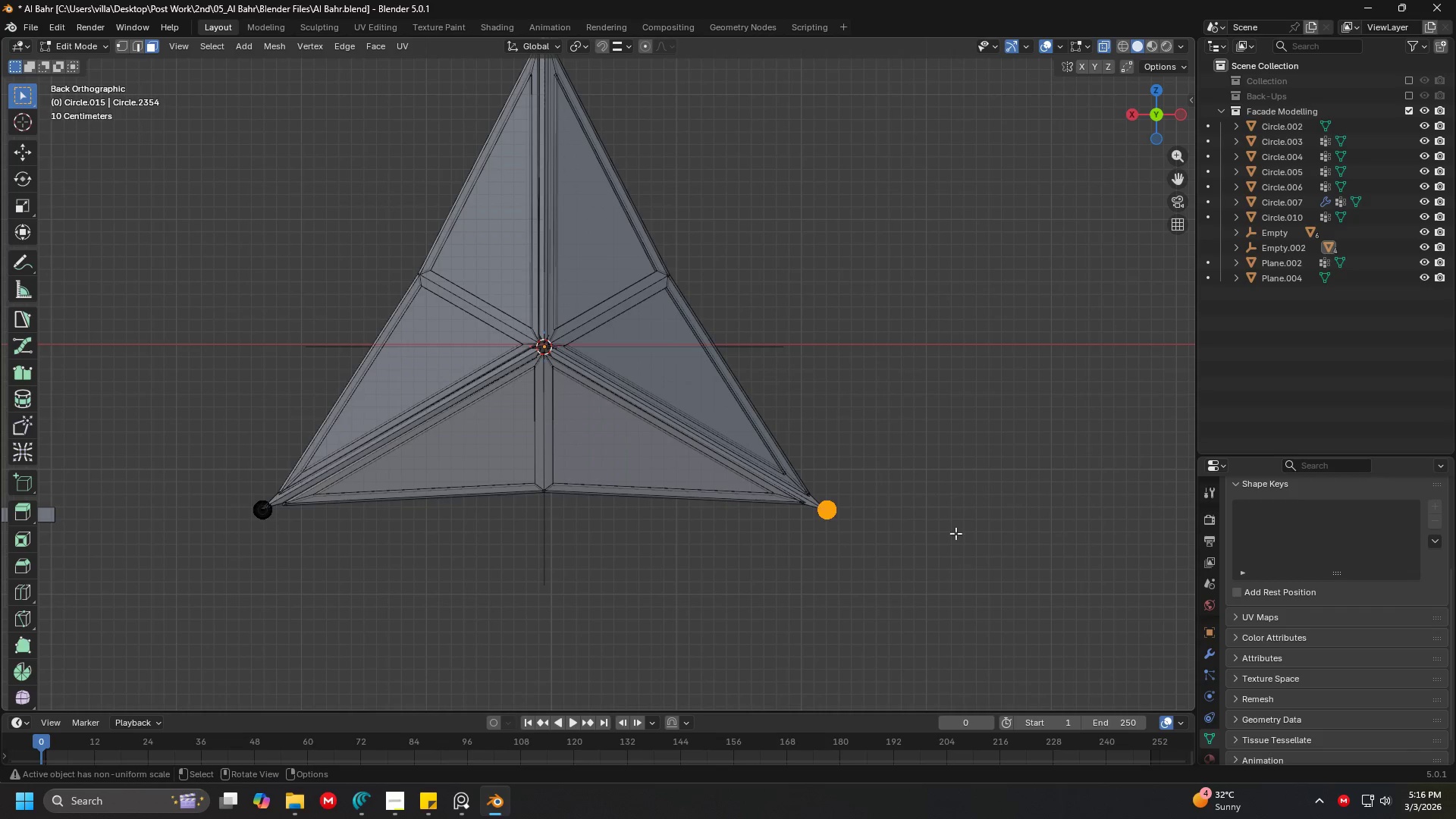 
hold_key(key=ShiftLeft, duration=0.33)
 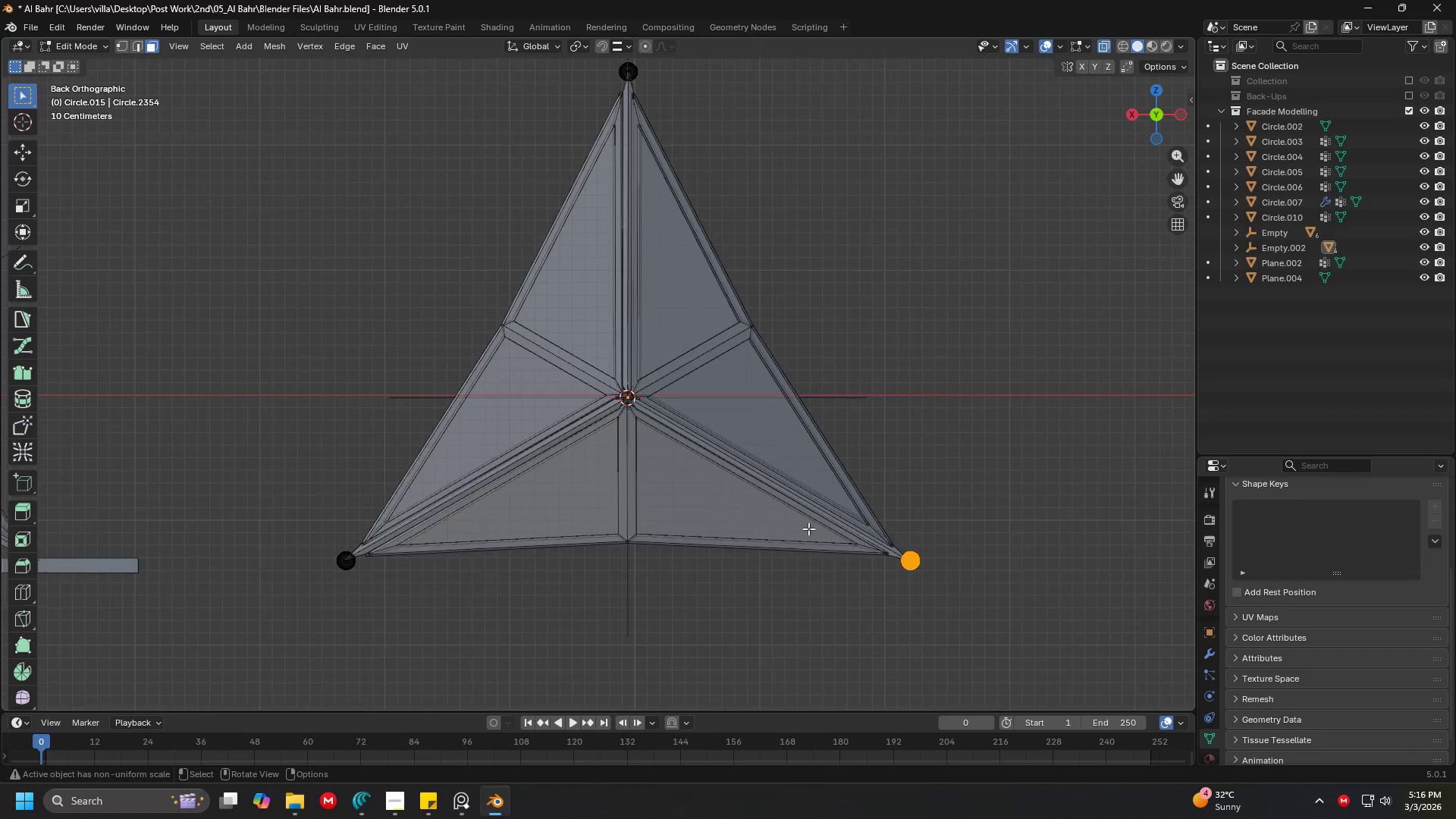 
hold_key(key=ShiftLeft, duration=1.5)
 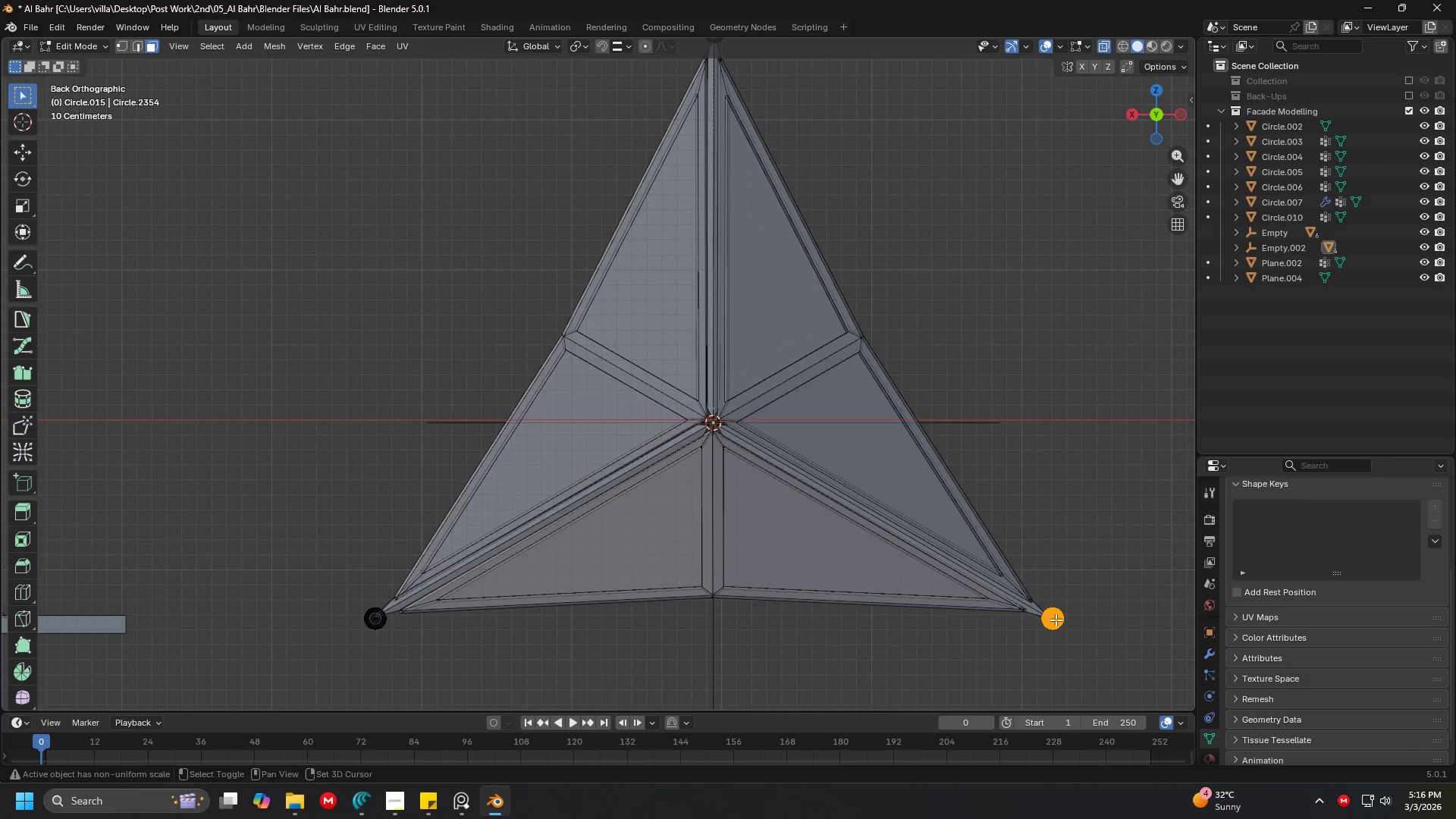 
scroll: coordinate [808, 529], scroll_direction: up, amount: 1.0
 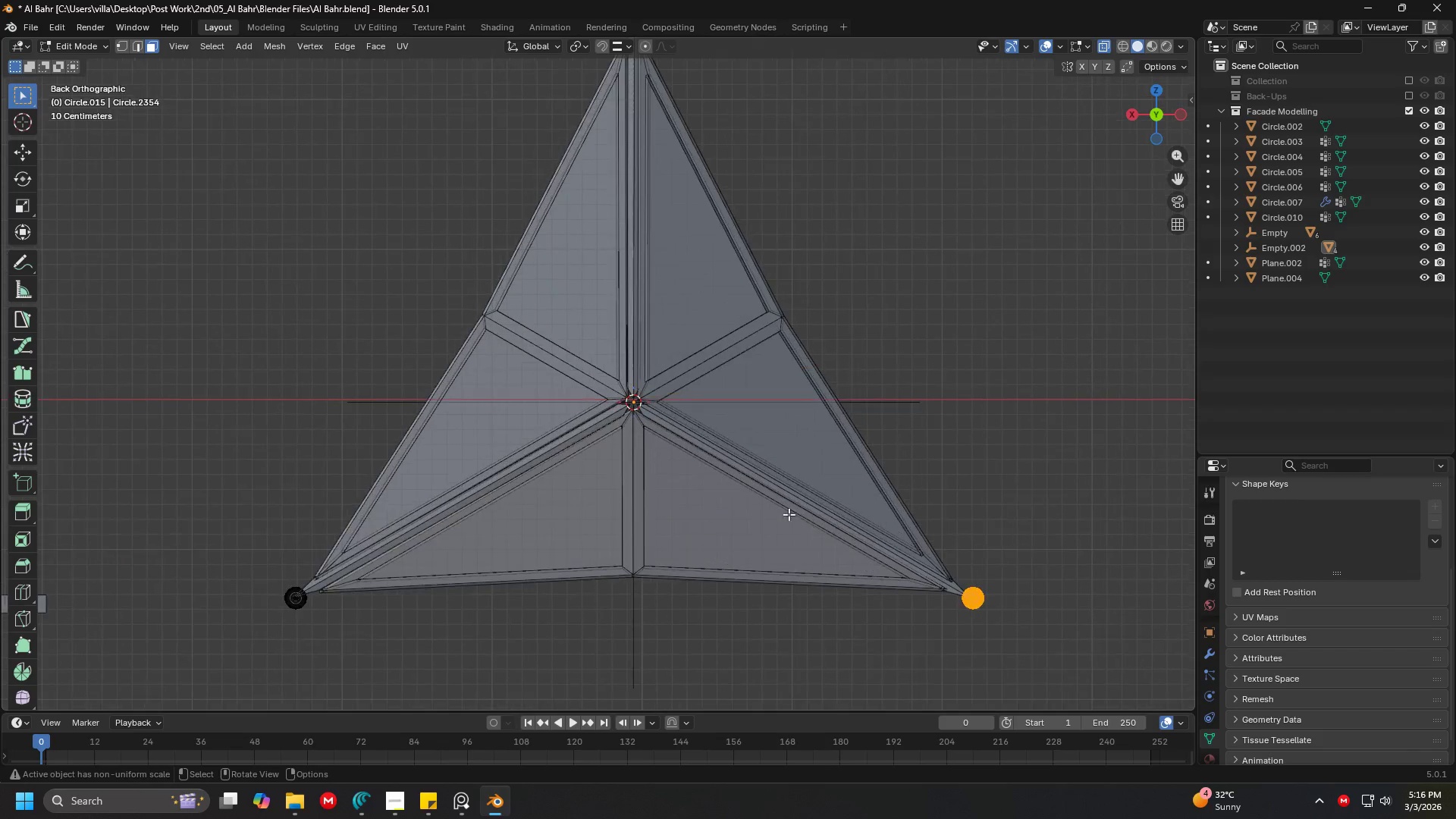 
hold_key(key=ShiftLeft, duration=0.41)
 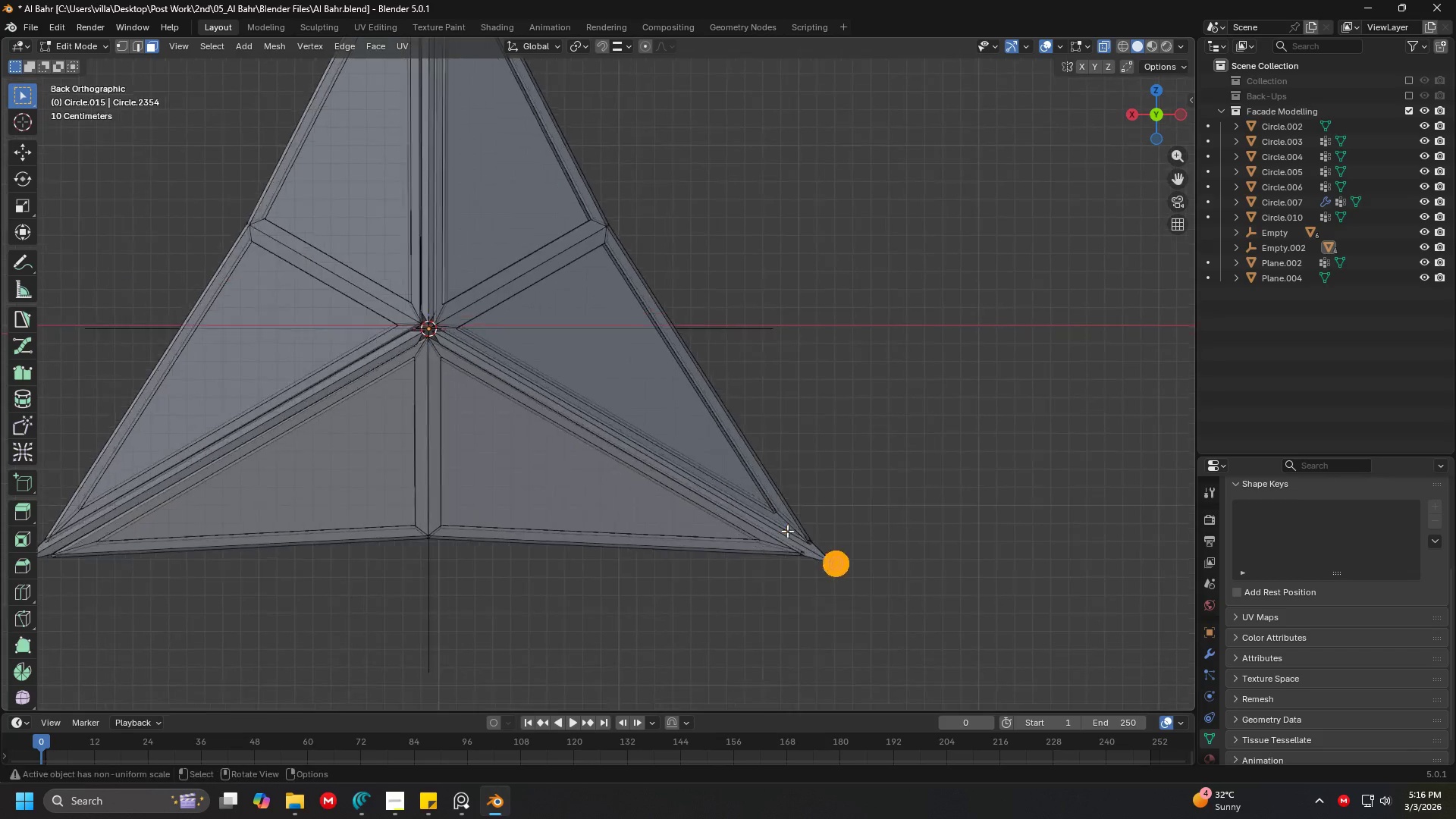 
scroll: coordinate [787, 531], scroll_direction: up, amount: 3.0
 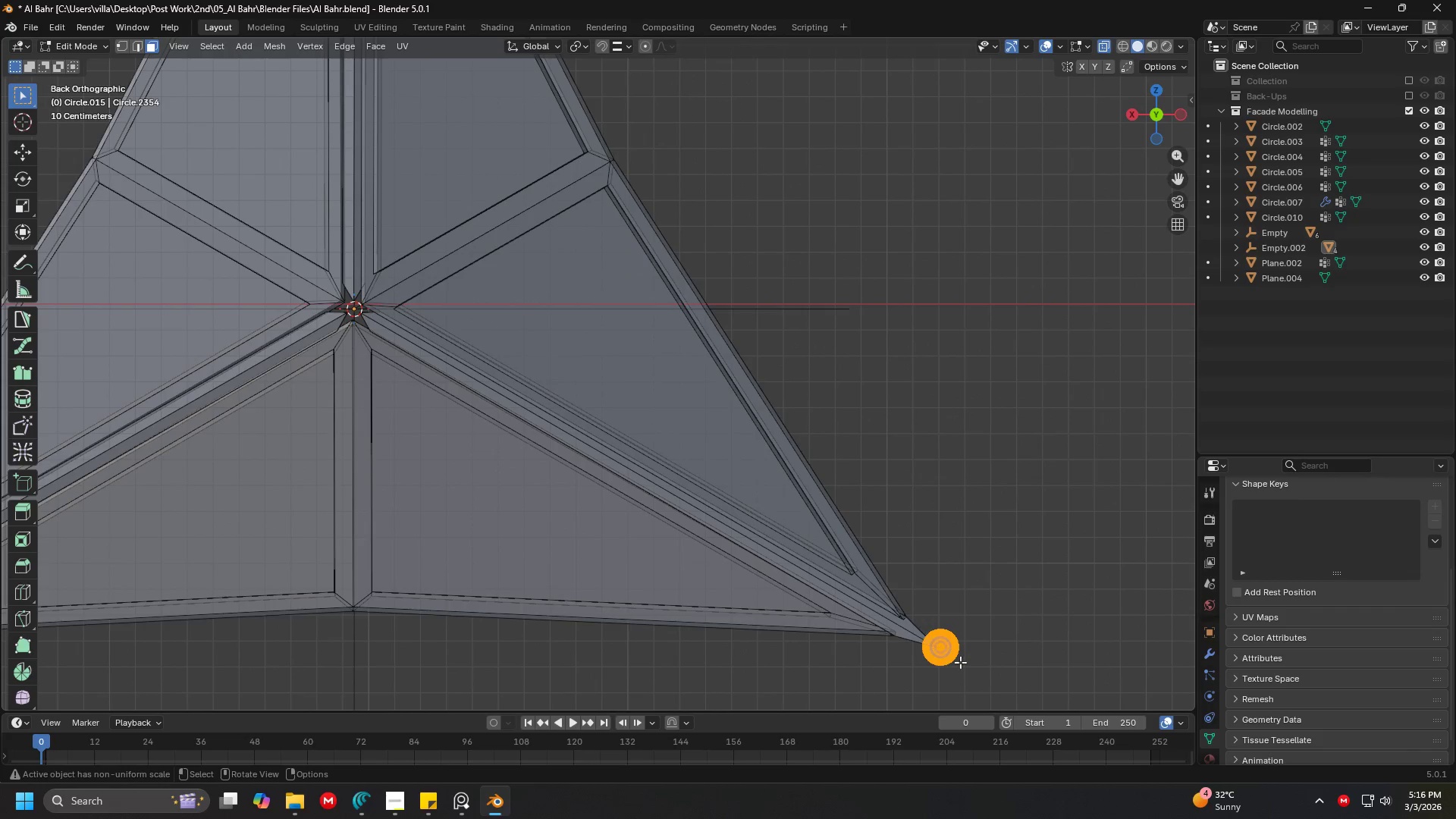 
hold_key(key=ShiftLeft, duration=1.5)
 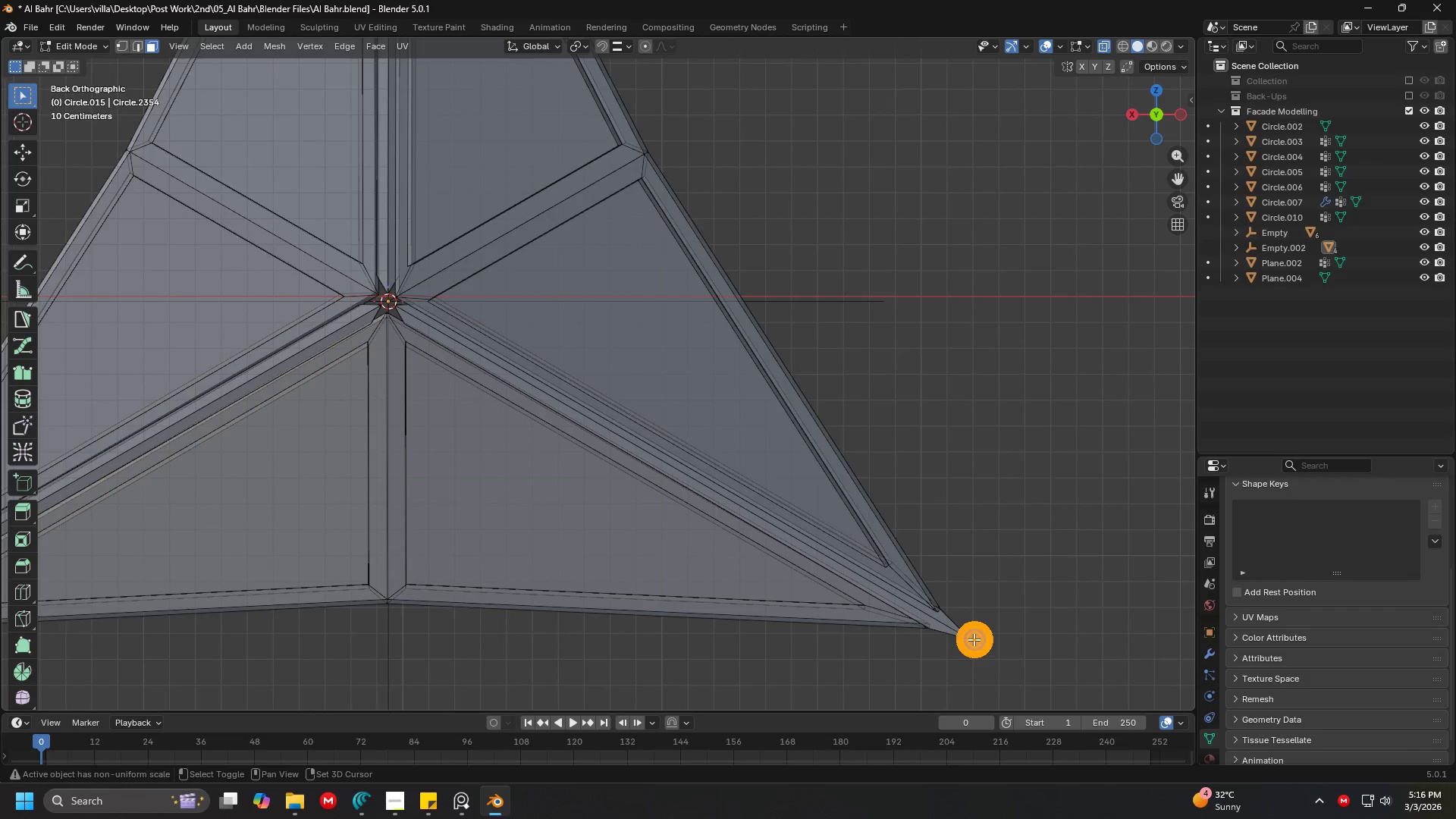 
key(Shift+D)
 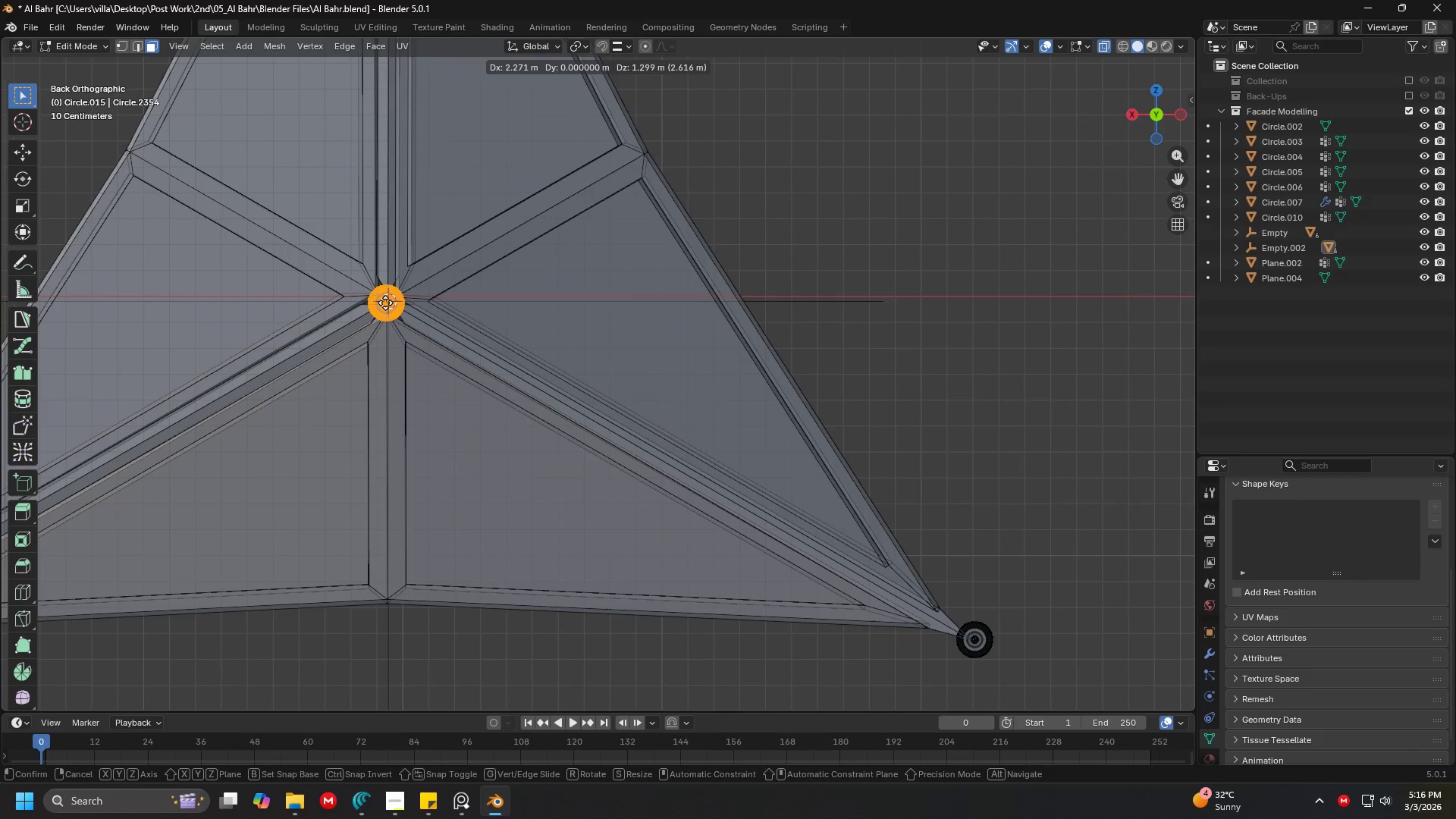 
left_click([388, 300])
 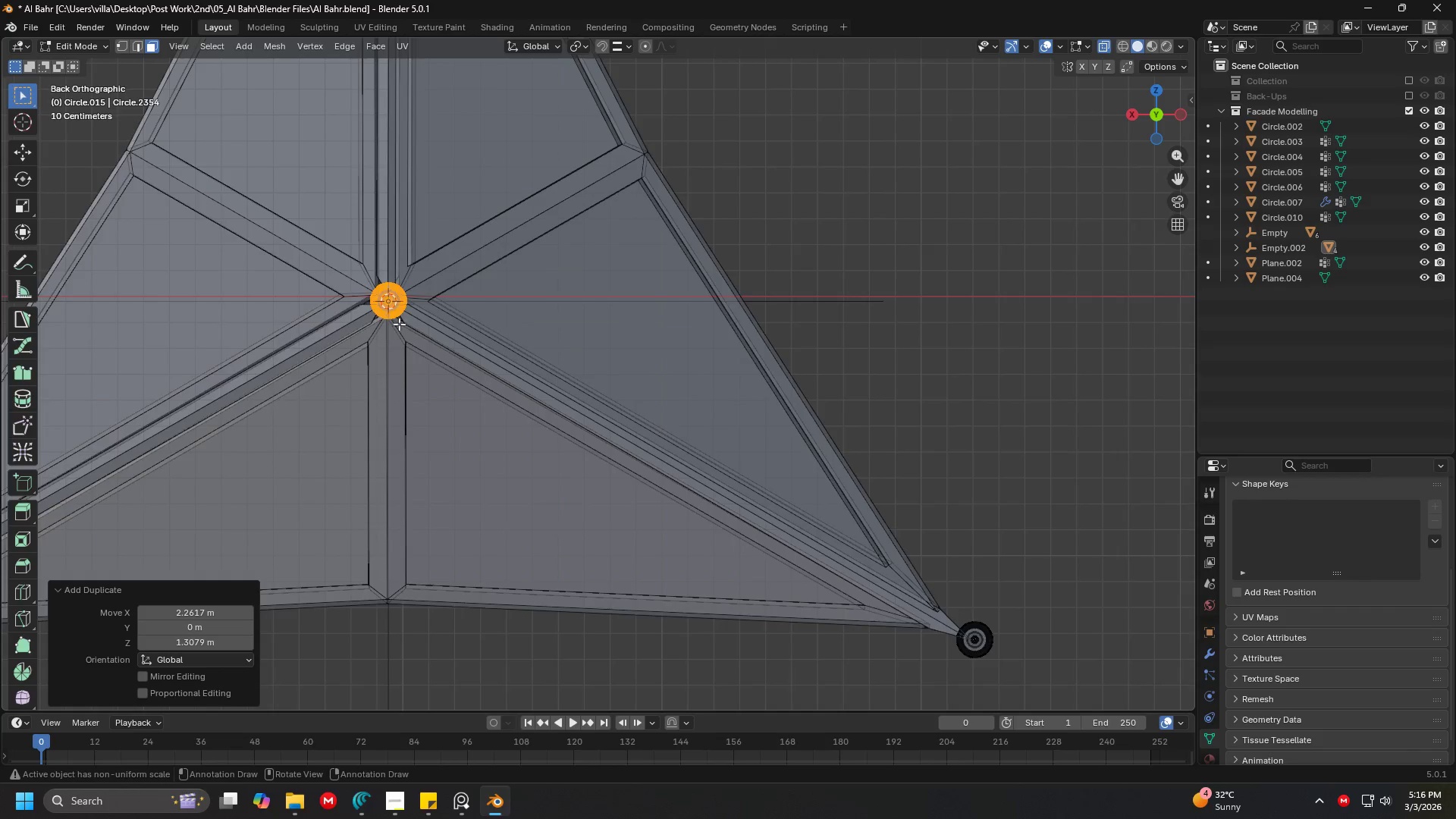 
key(Shift+ShiftLeft)
 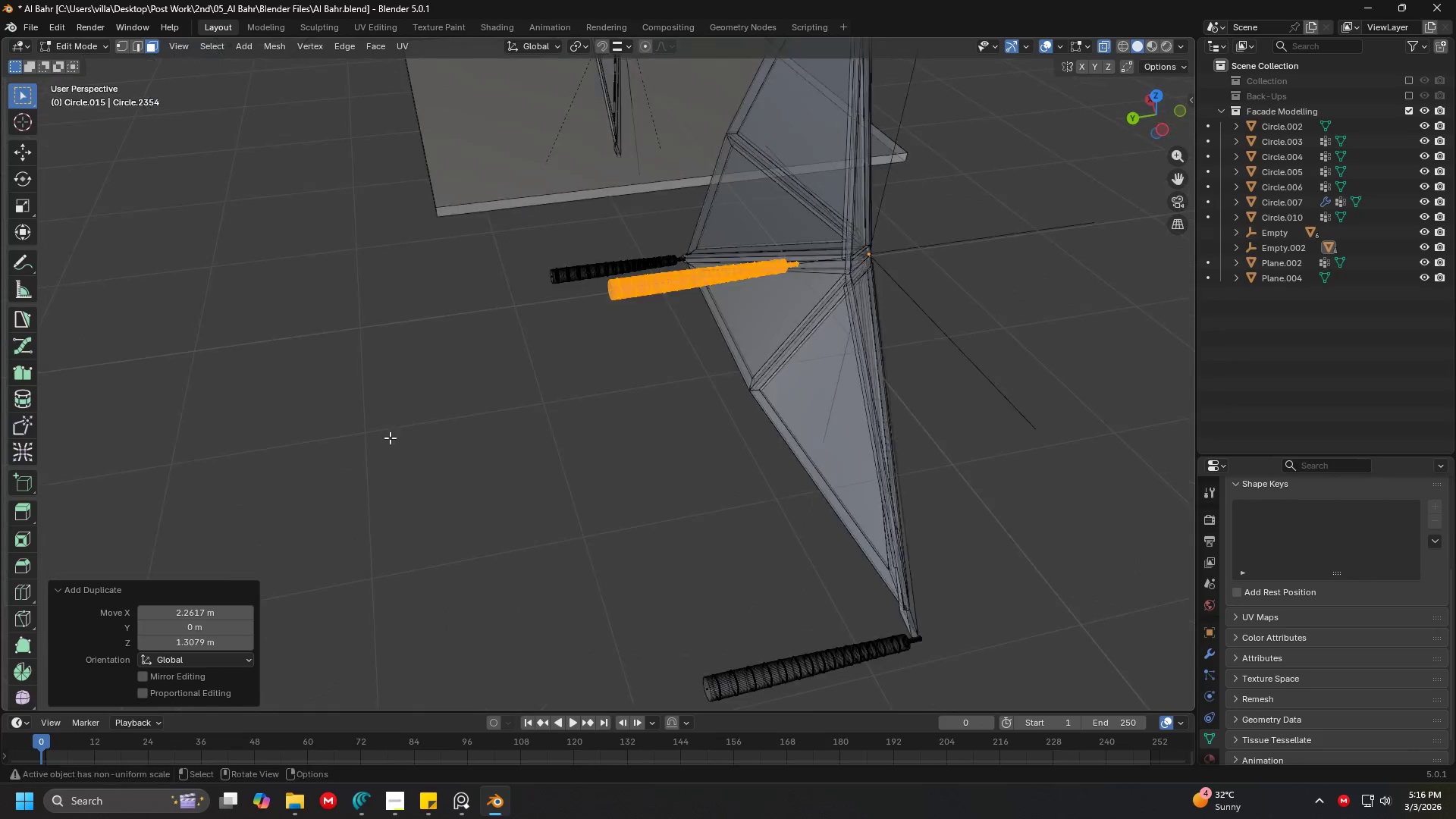 
hold_key(key=ShiftLeft, duration=0.34)
 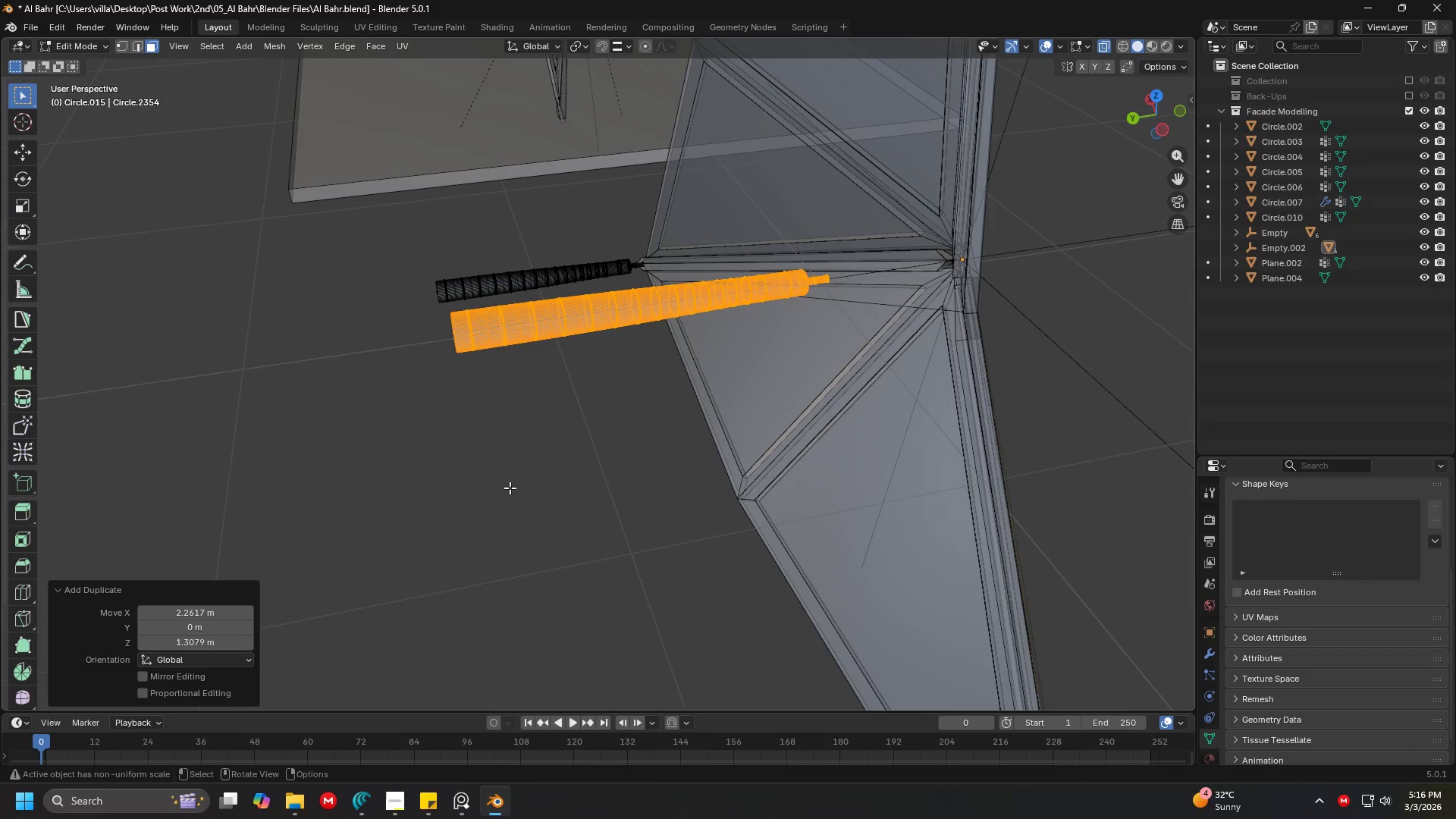 
key(Shift+ShiftLeft)
 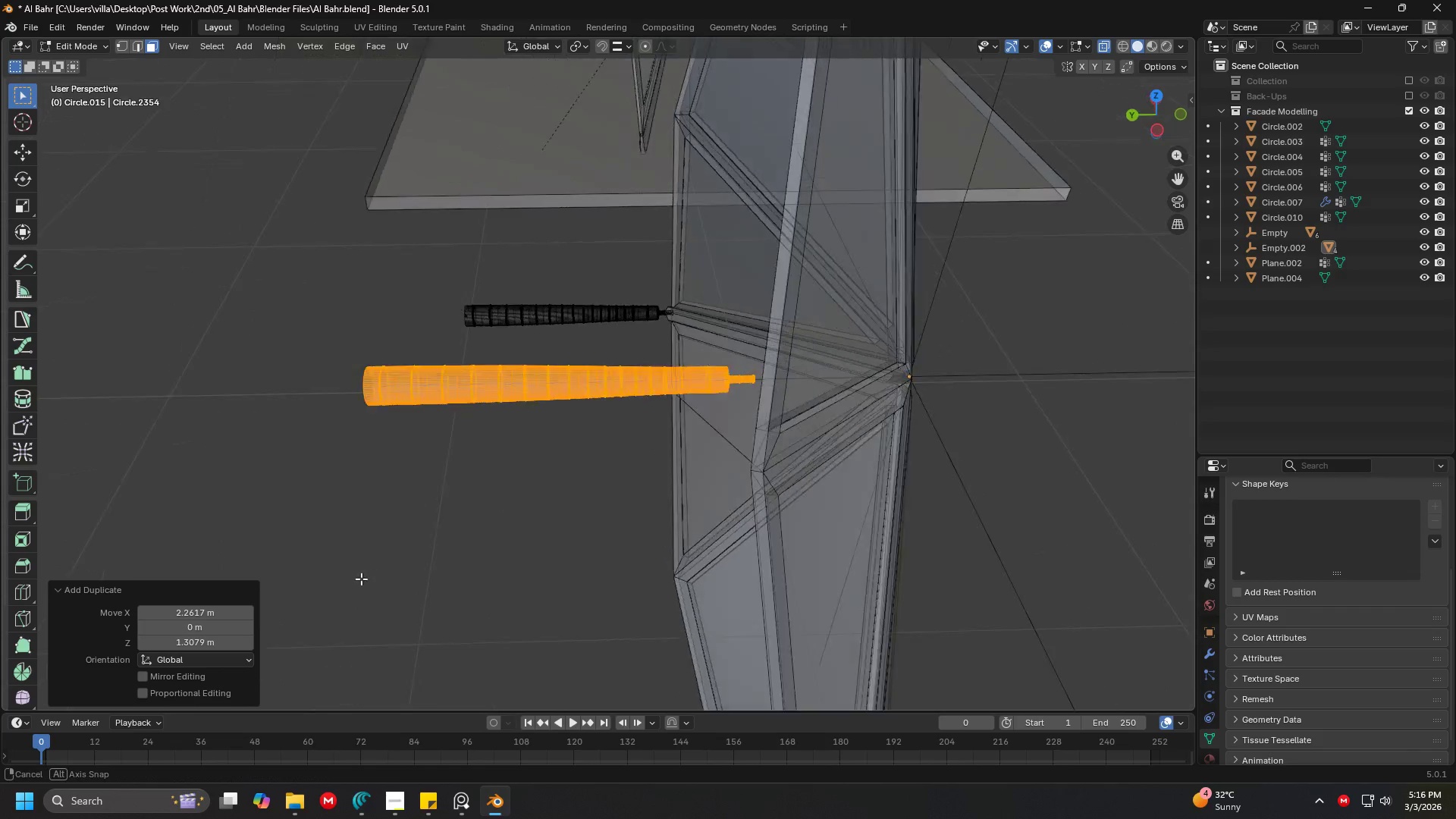 
scroll: coordinate [387, 541], scroll_direction: none, amount: 0.0
 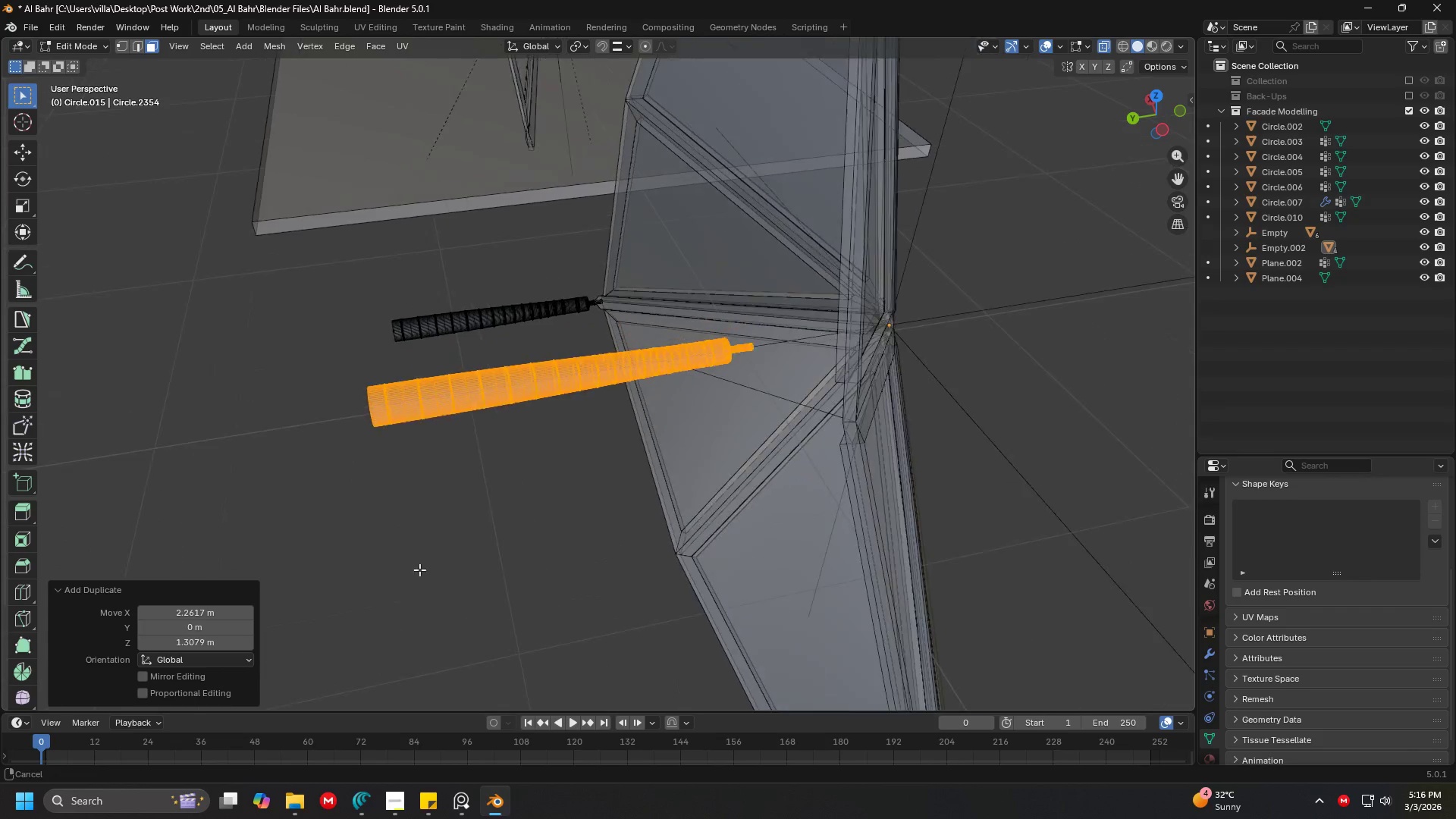 
hold_key(key=ShiftLeft, duration=0.33)
 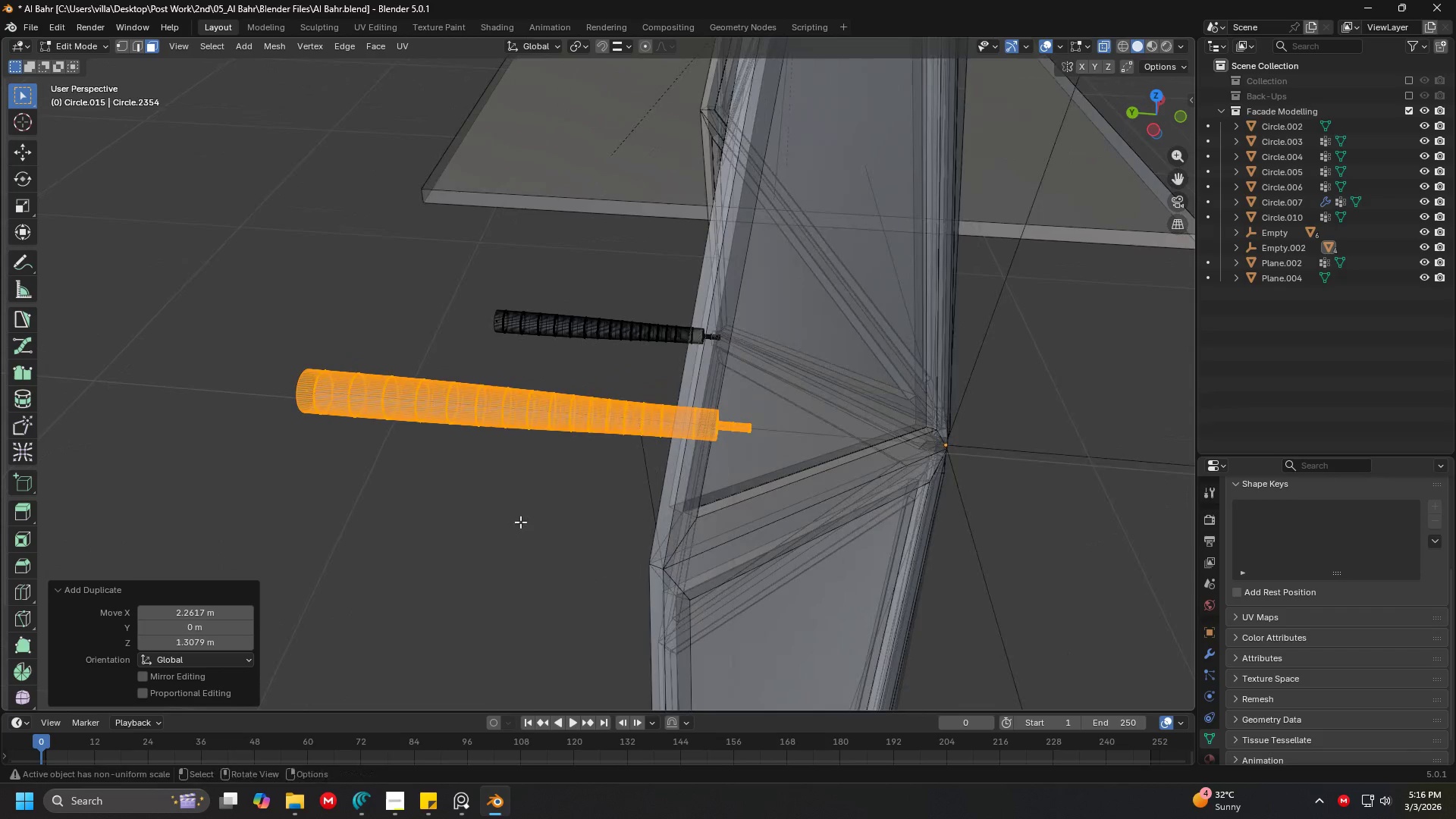 
double_click([524, 522])
 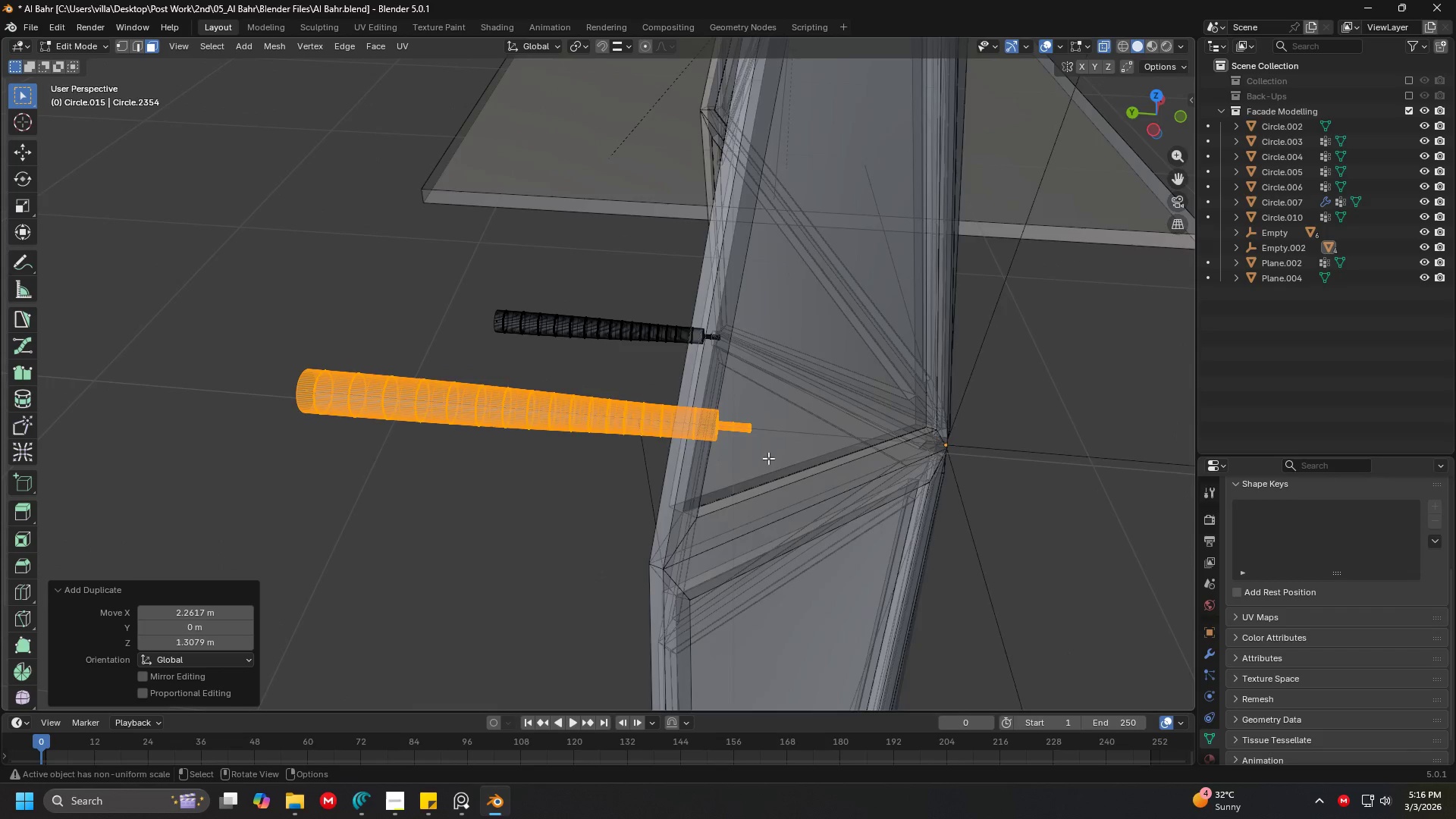 
scroll: coordinate [559, 489], scroll_direction: up, amount: 1.0
 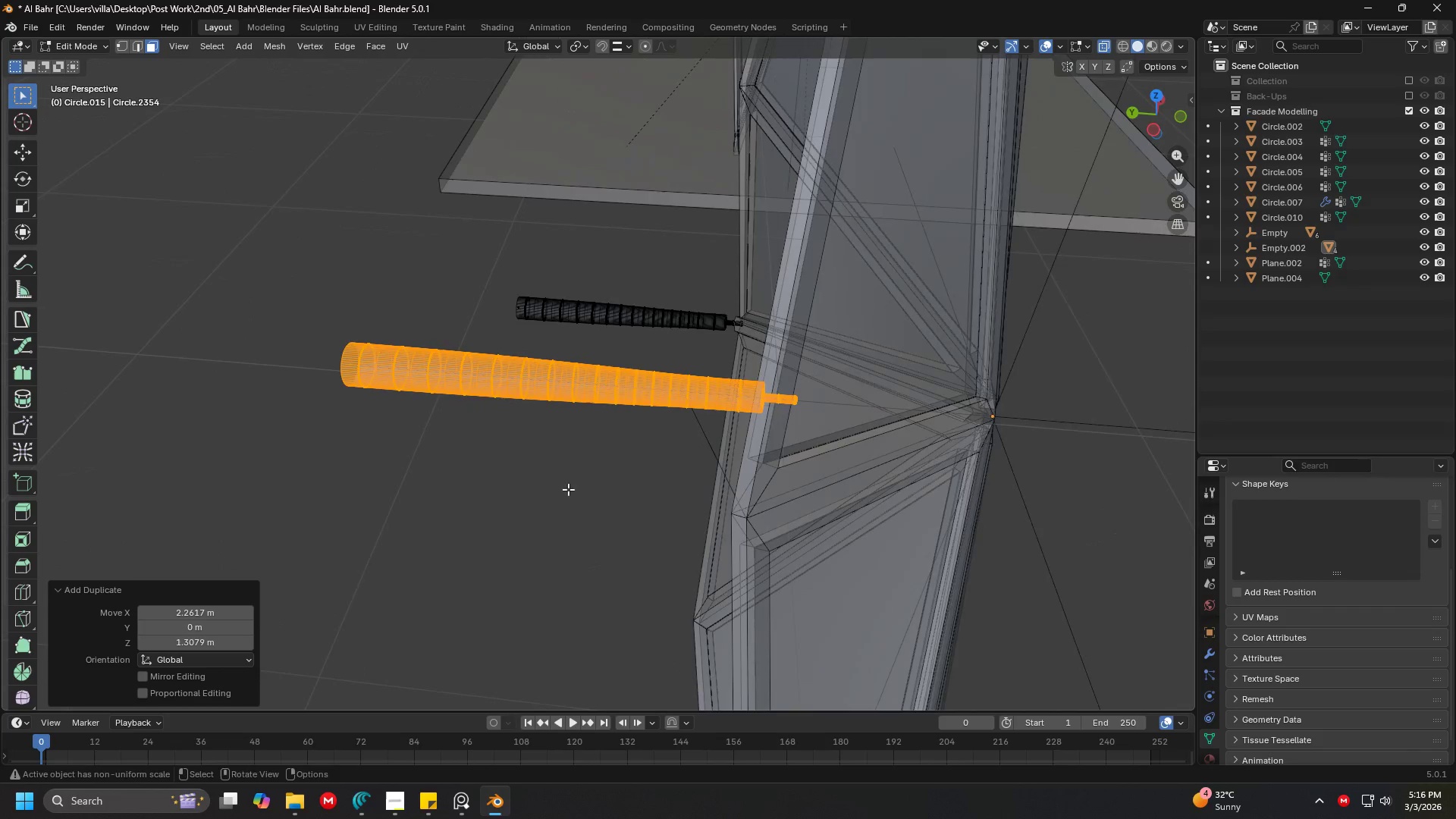 
key(Shift+ShiftLeft)
 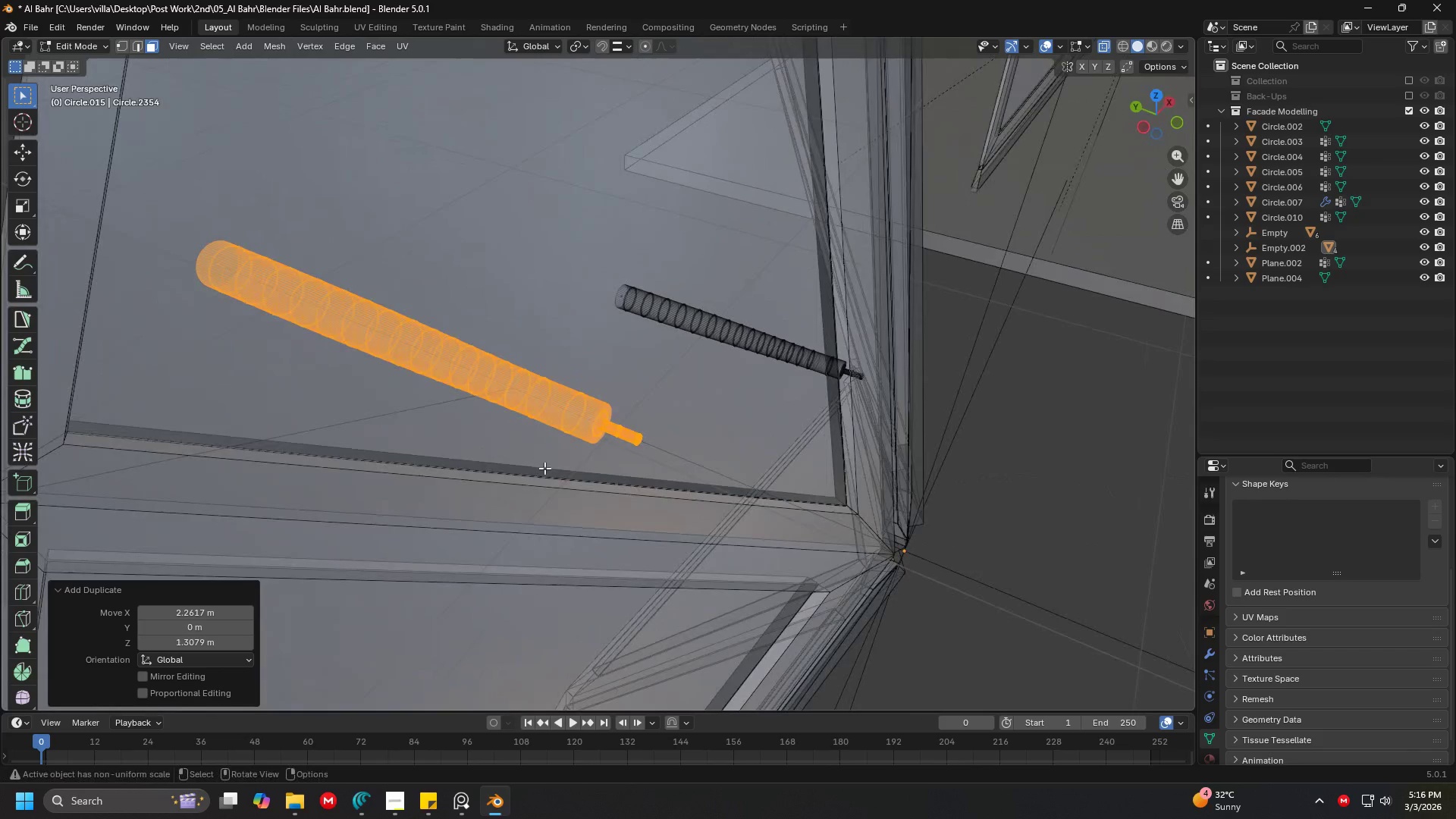 
scroll: coordinate [839, 494], scroll_direction: up, amount: 2.0
 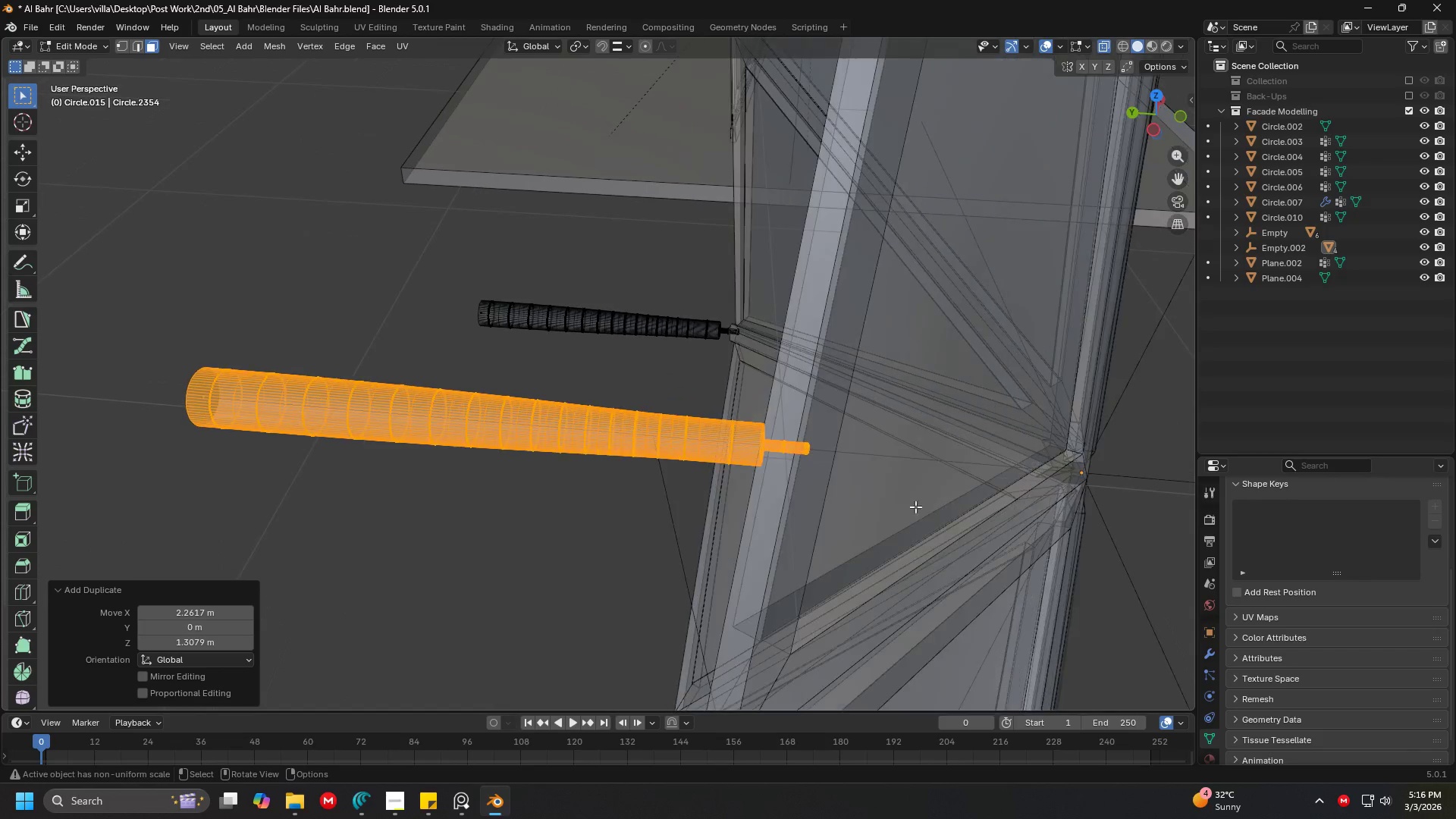 
key(G)
 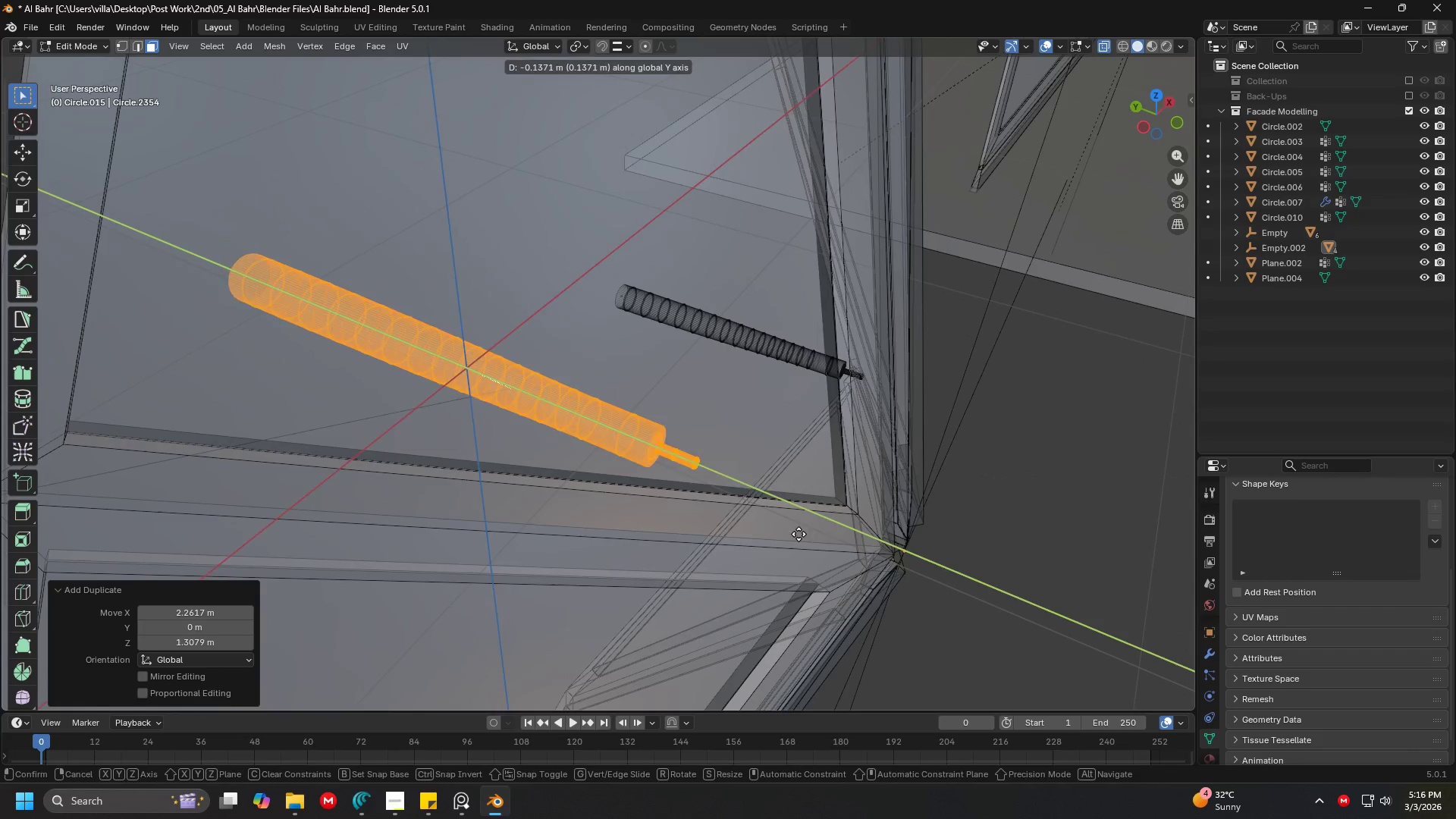 
scroll: coordinate [809, 538], scroll_direction: up, amount: 1.0
 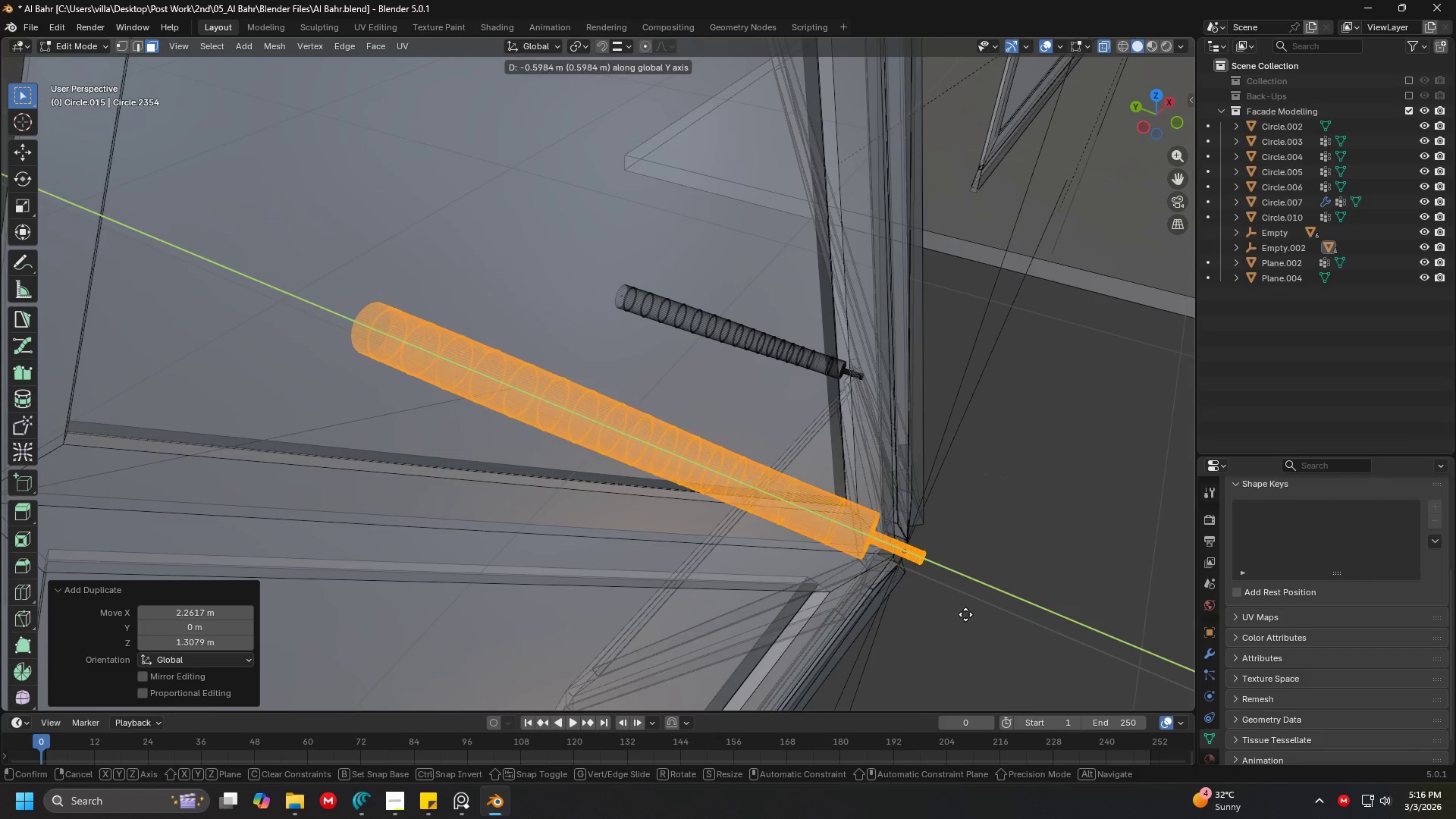 
left_click([968, 615])
 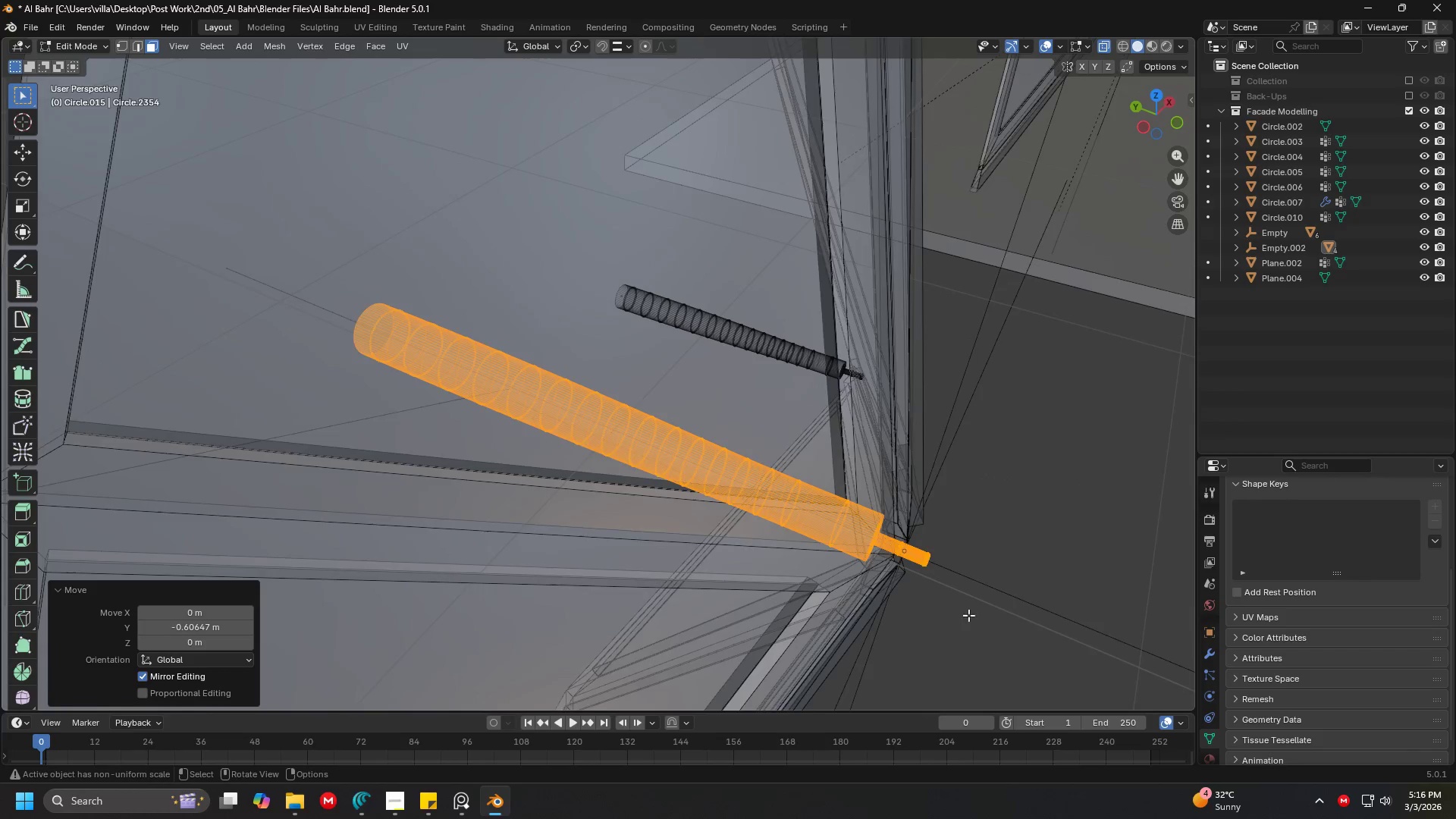 
key(Shift+ShiftLeft)
 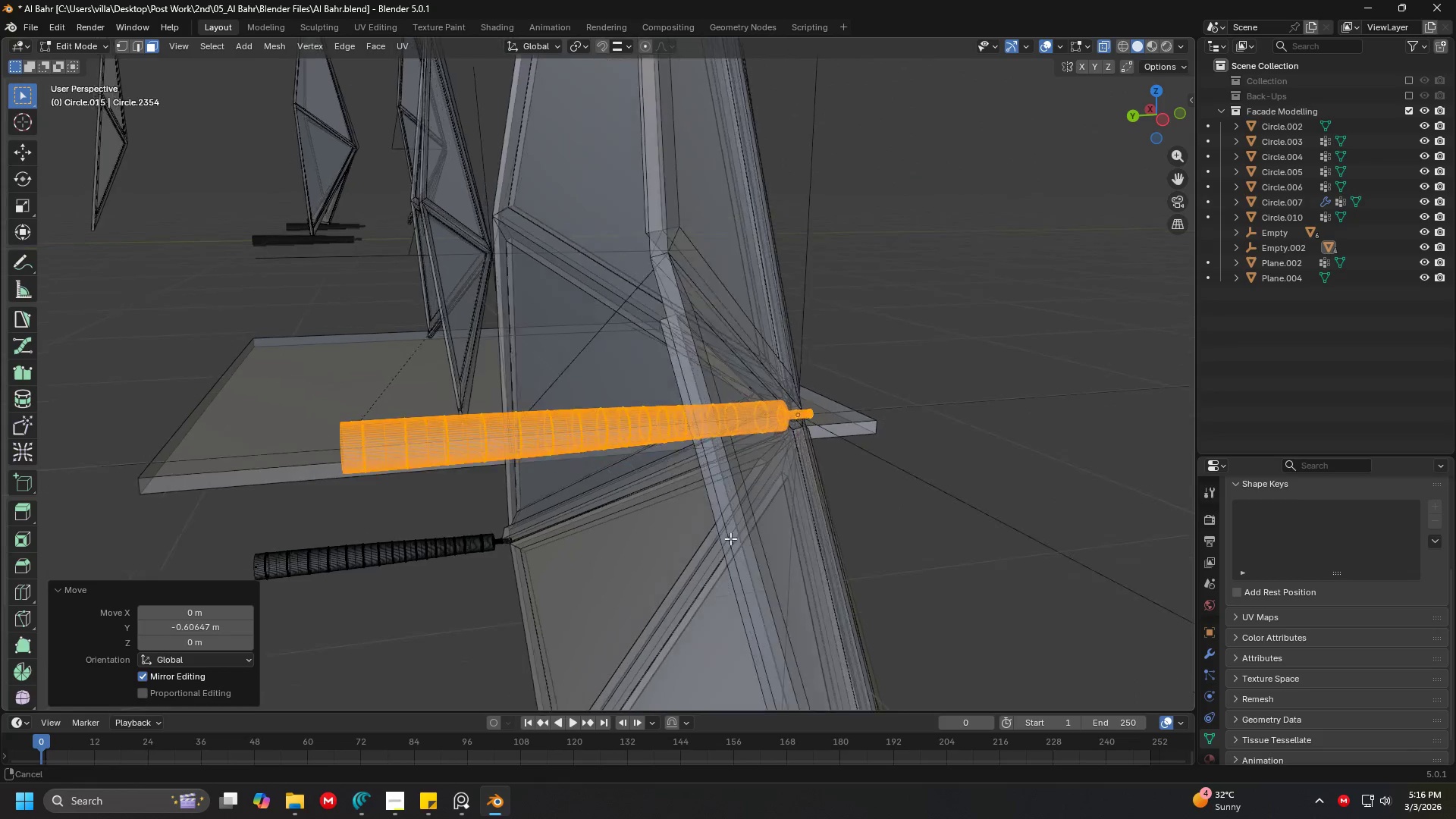 
scroll: coordinate [999, 542], scroll_direction: down, amount: 2.0
 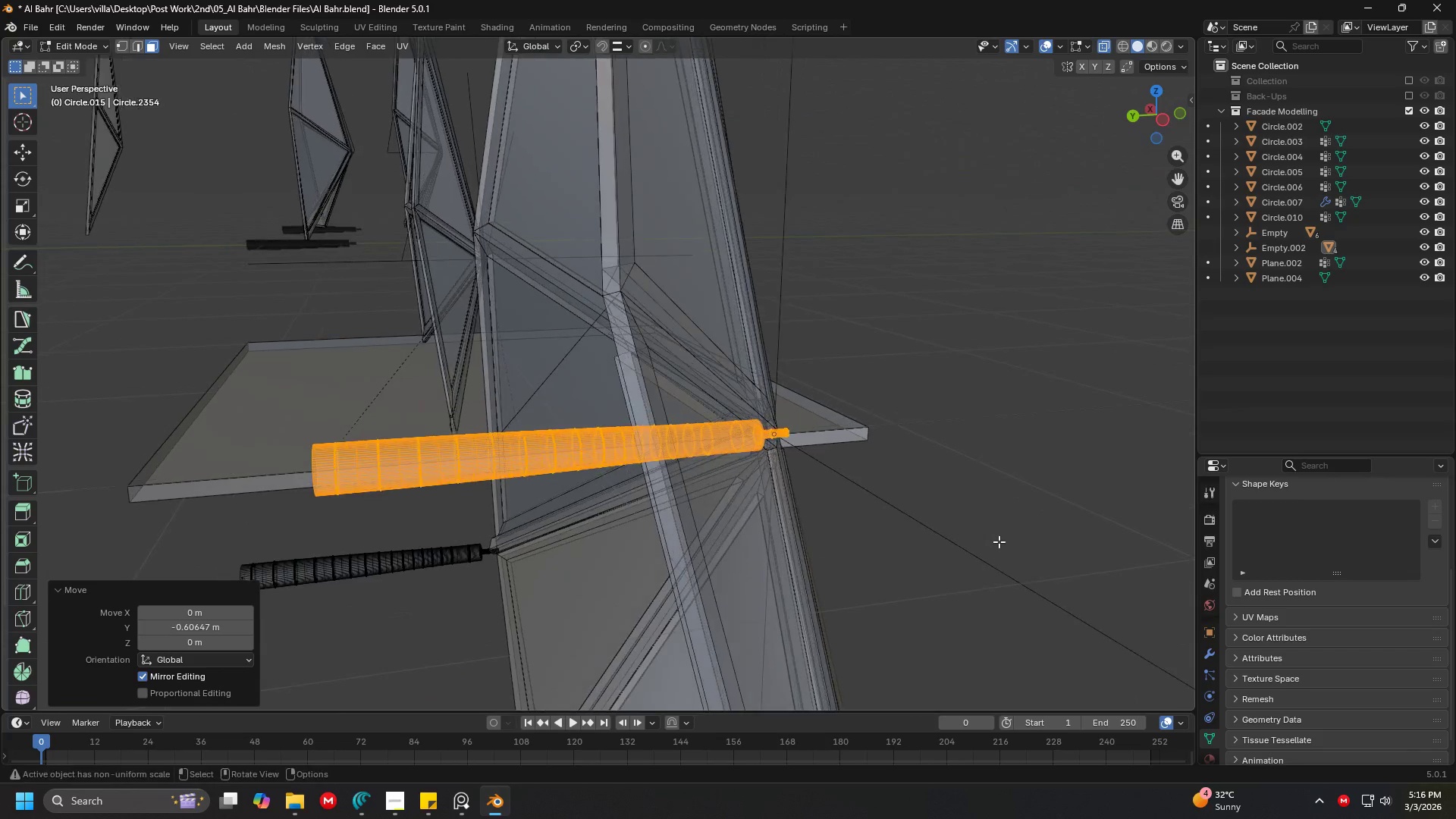 
double_click([794, 517])
 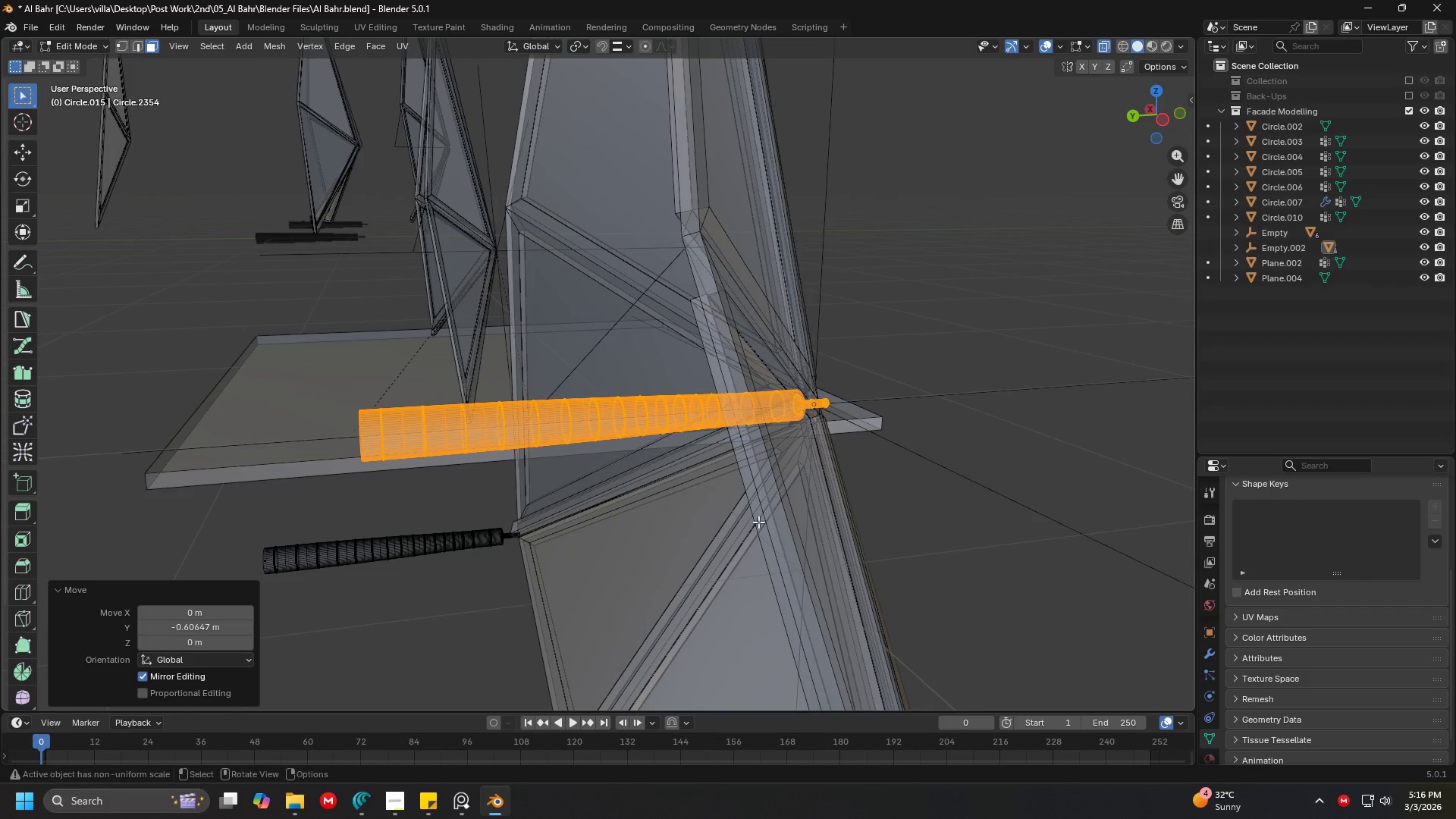 
key(Shift+ShiftLeft)
 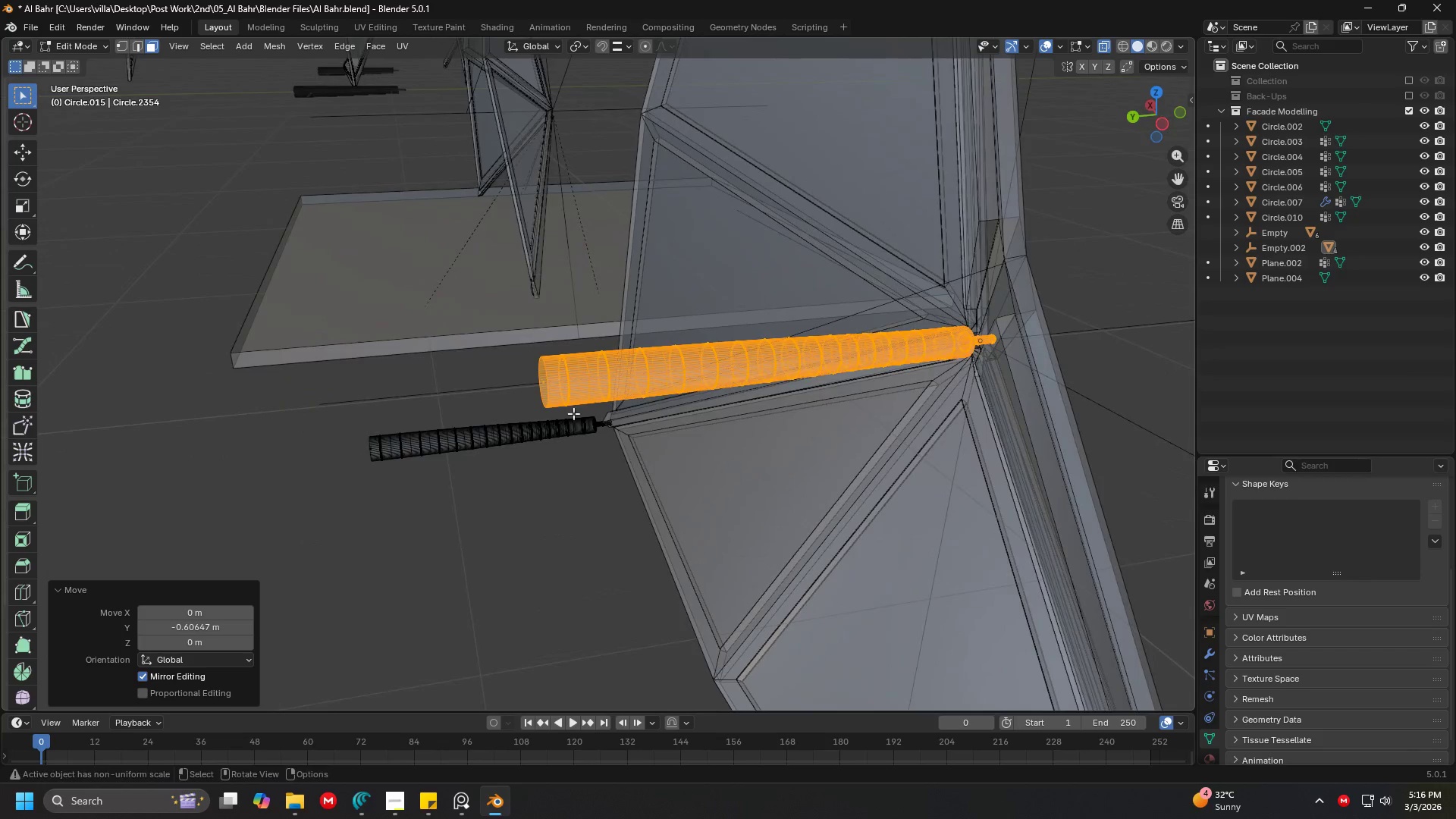 
left_click([515, 390])
 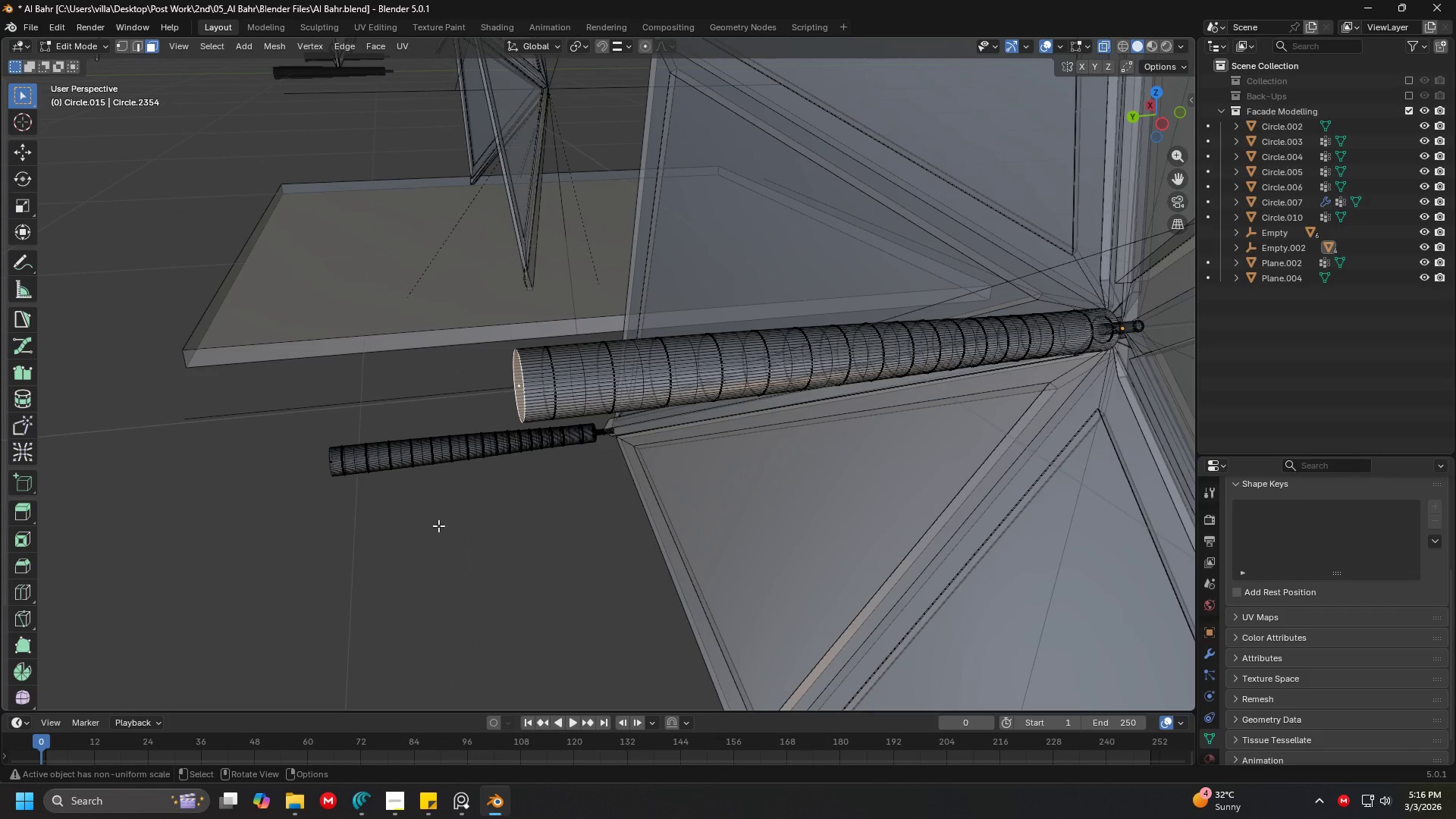 
scroll: coordinate [540, 386], scroll_direction: up, amount: 2.0
 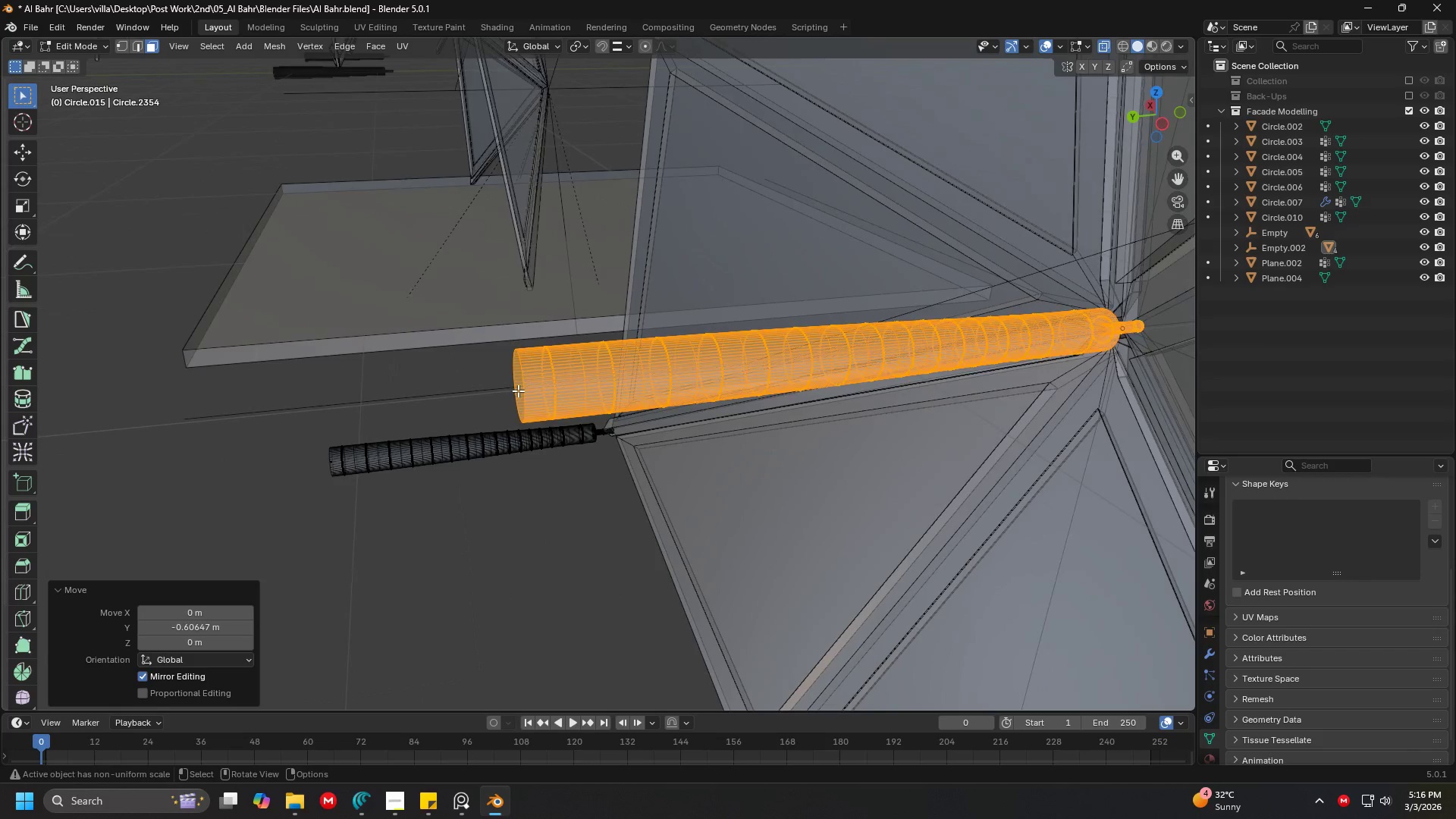 
key(7)
 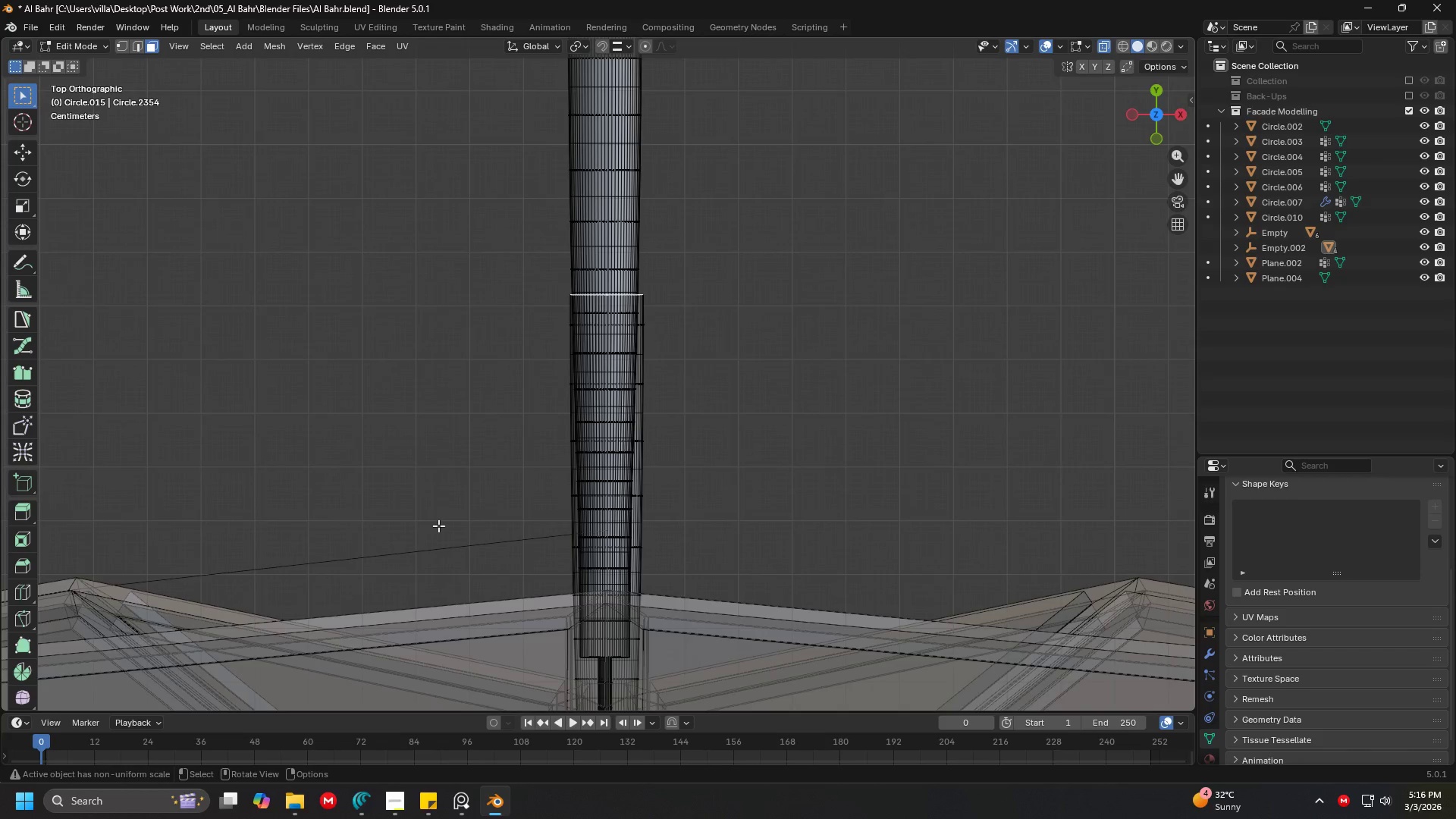 
key(Shift+ShiftLeft)
 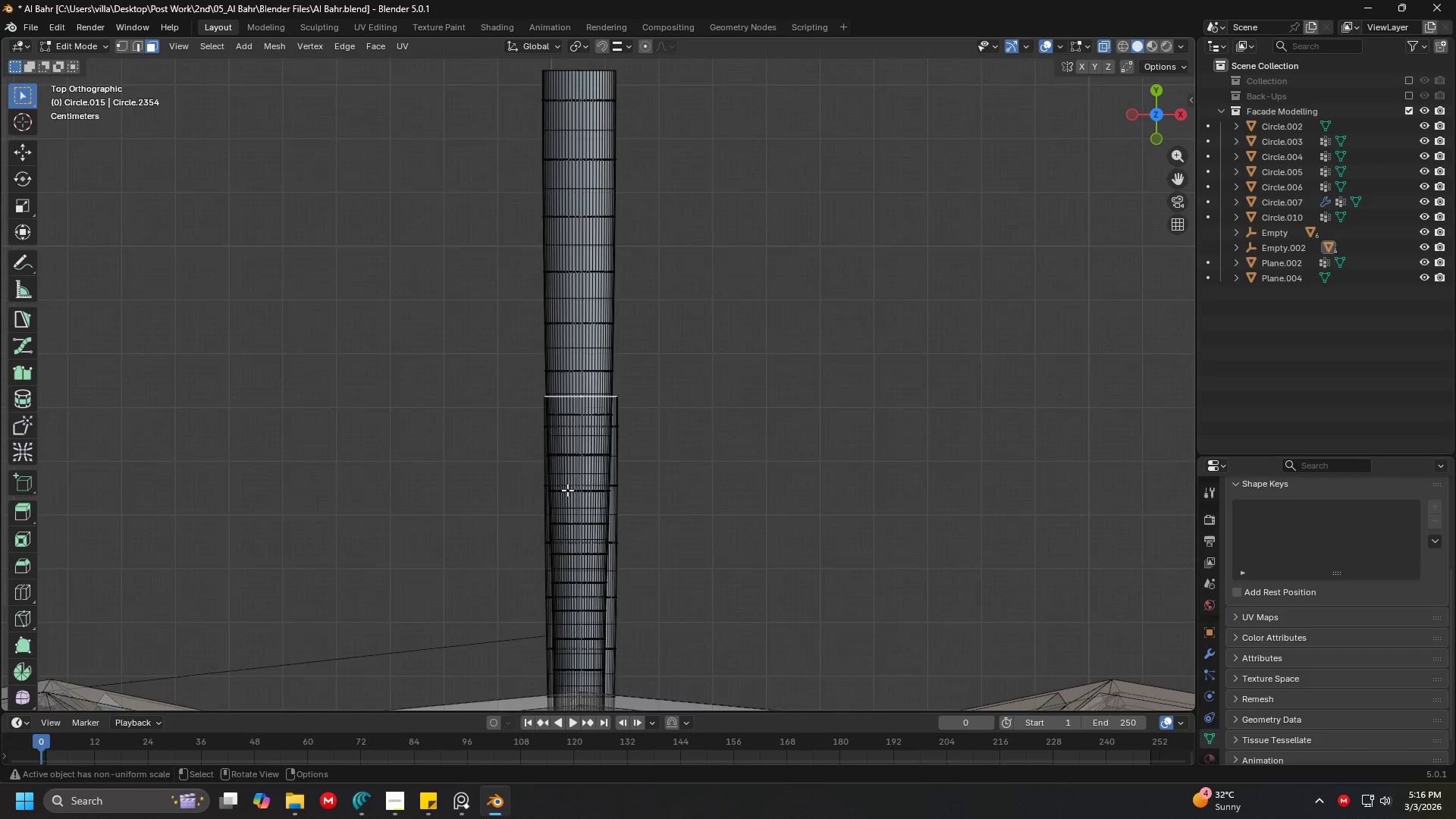 
key(Shift+ShiftLeft)
 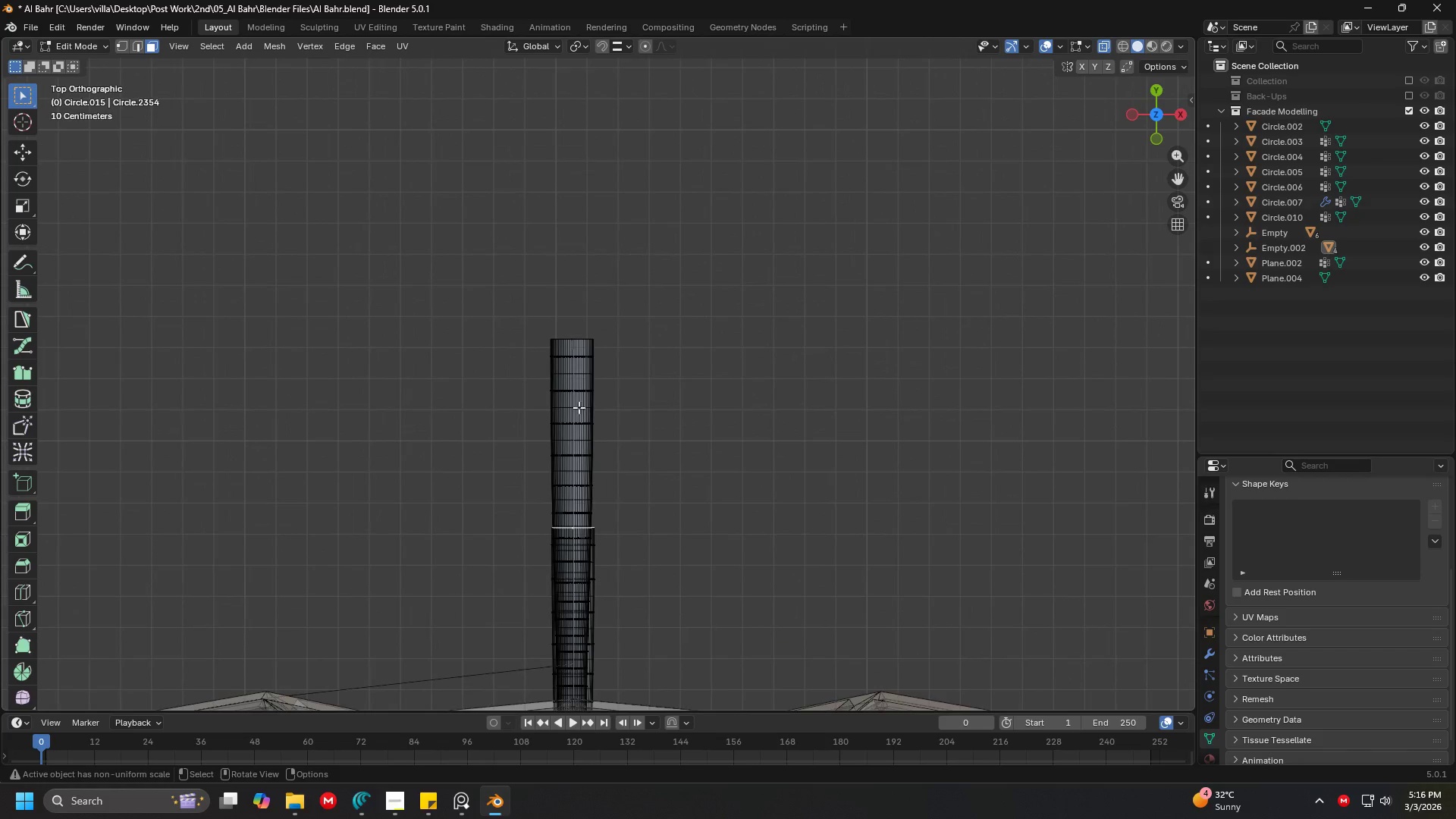 
key(G)
 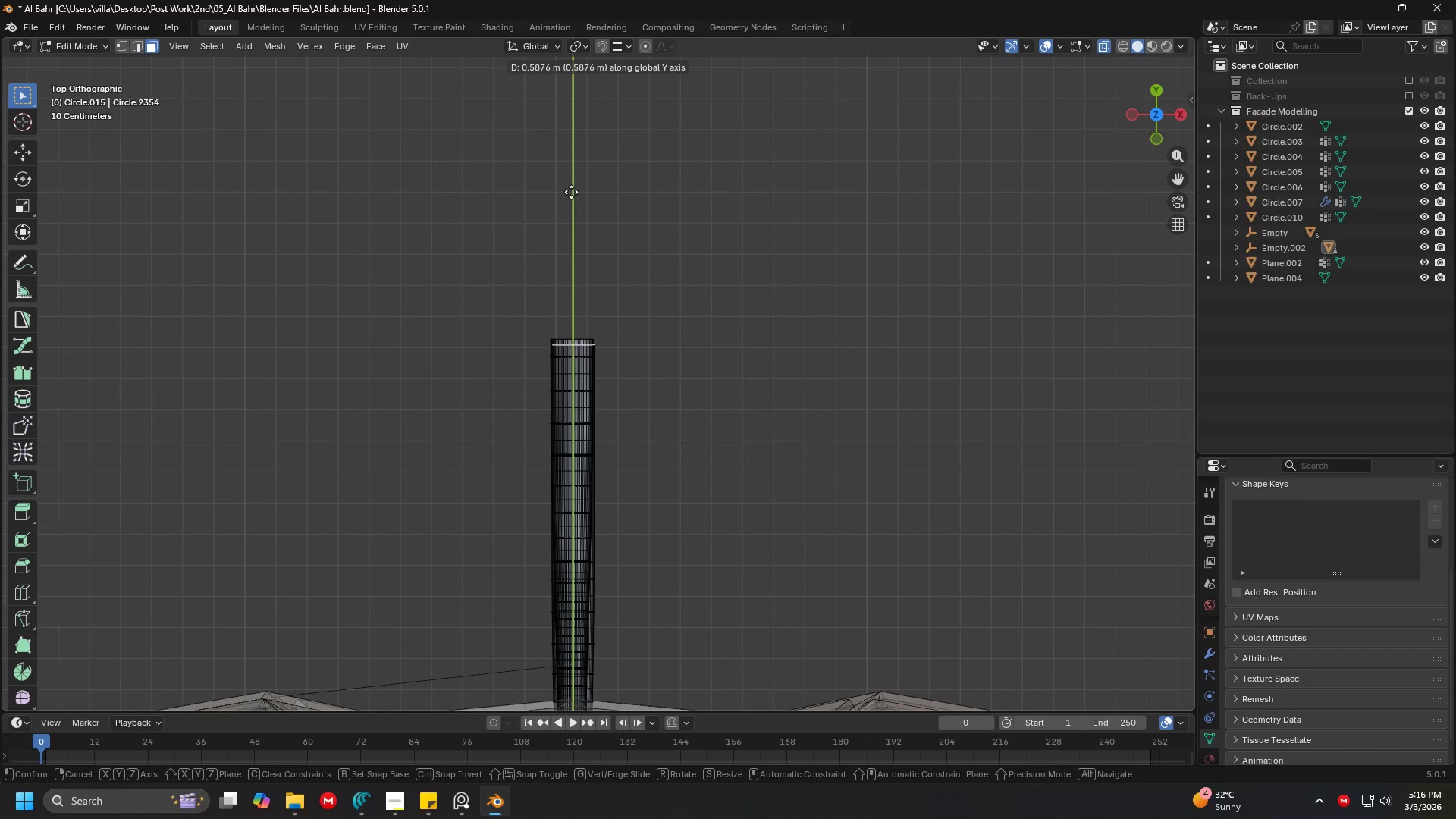 
scroll: coordinate [608, 465], scroll_direction: down, amount: 3.0
 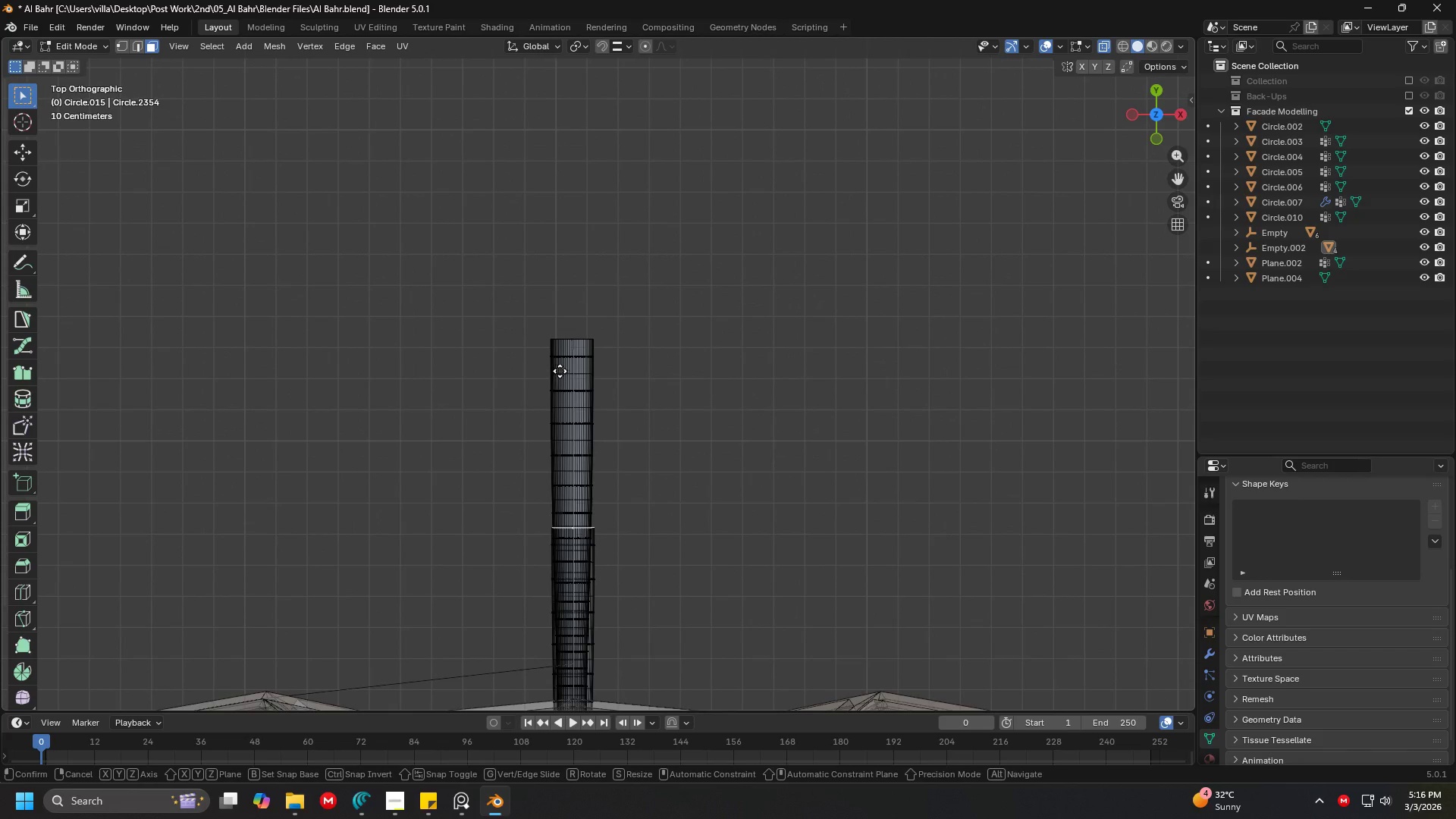 
left_click([570, 190])
 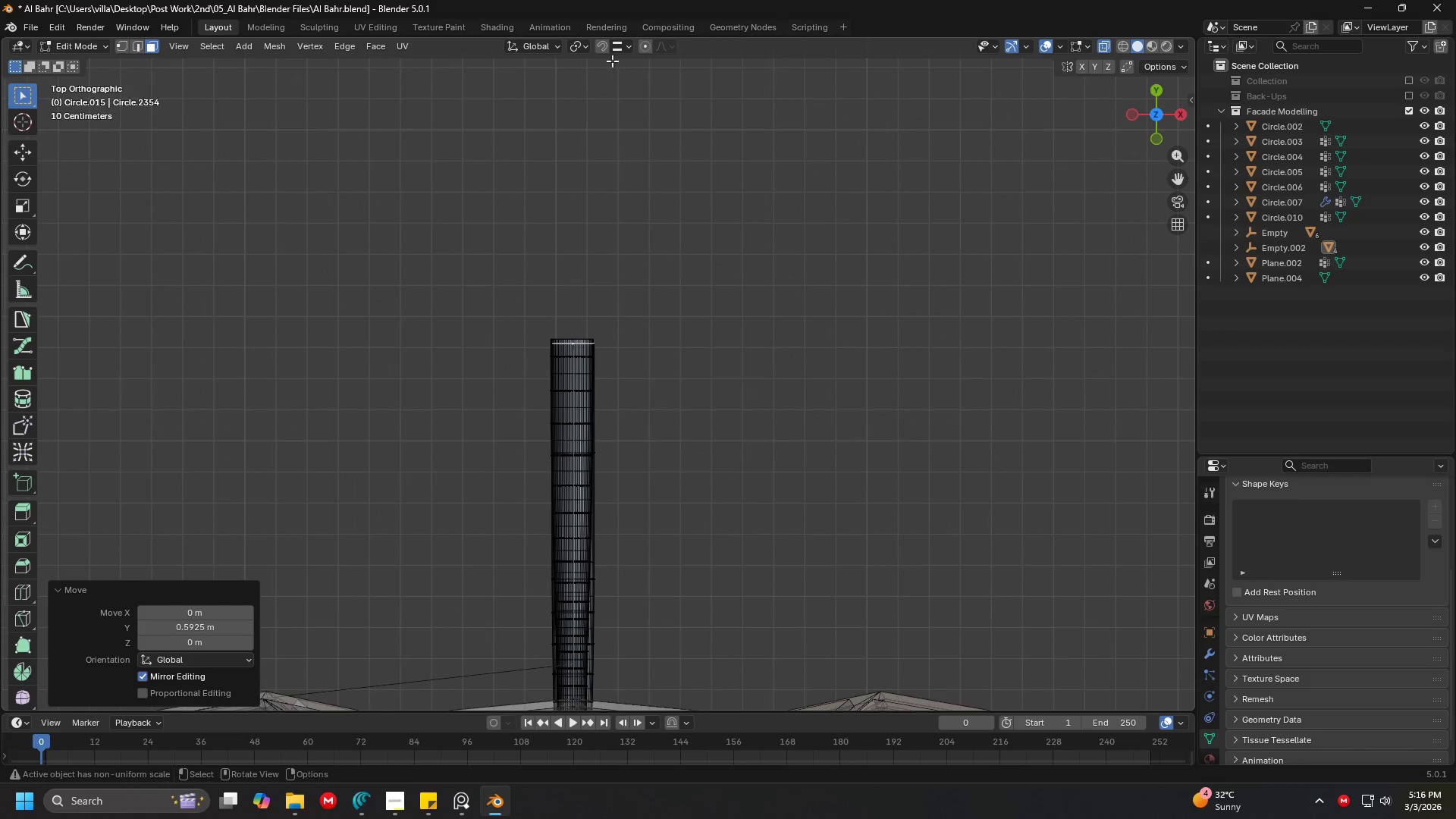 
left_click([601, 52])
 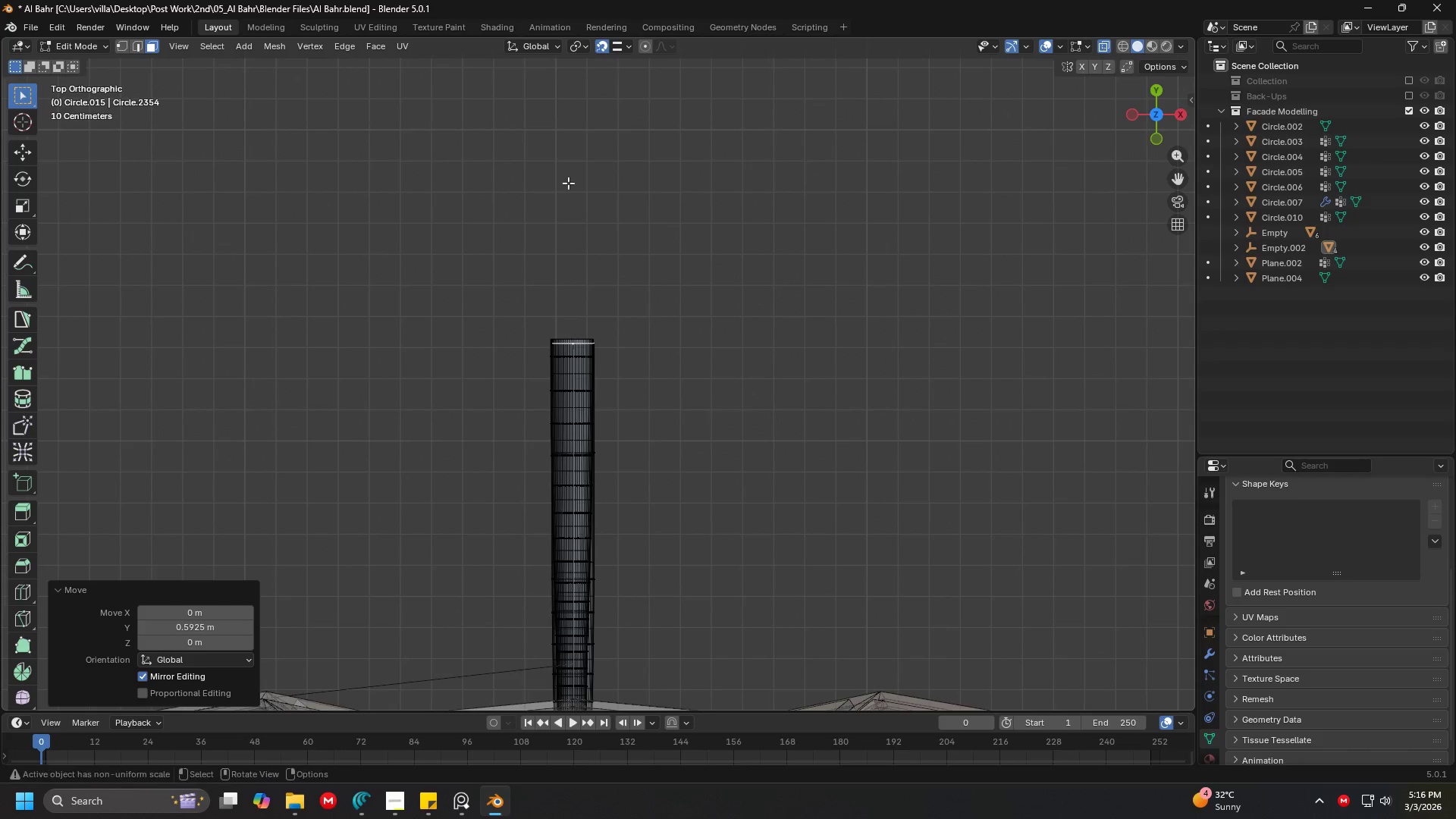 
scroll: coordinate [501, 441], scroll_direction: up, amount: 6.0
 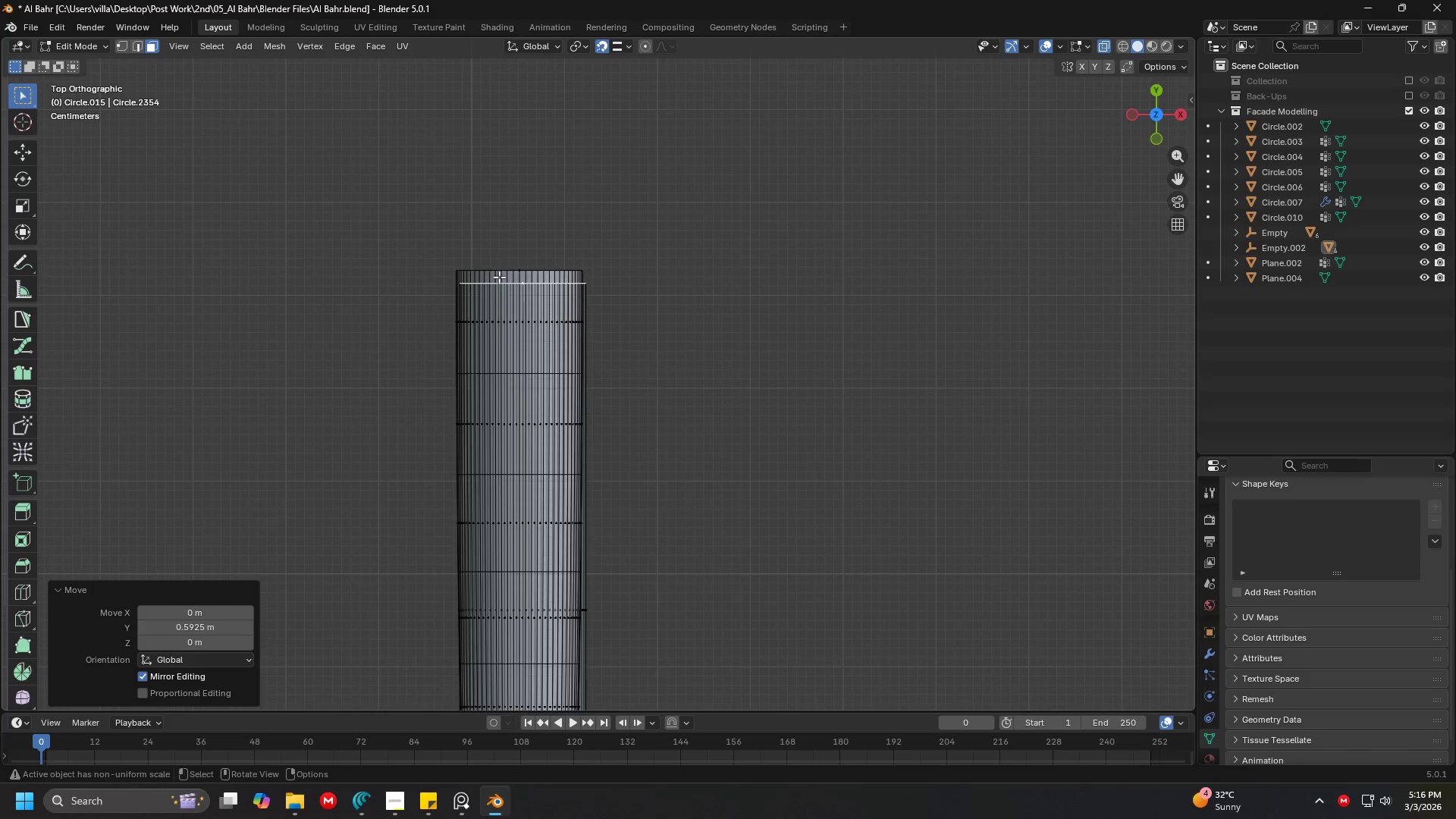 
key(G)
 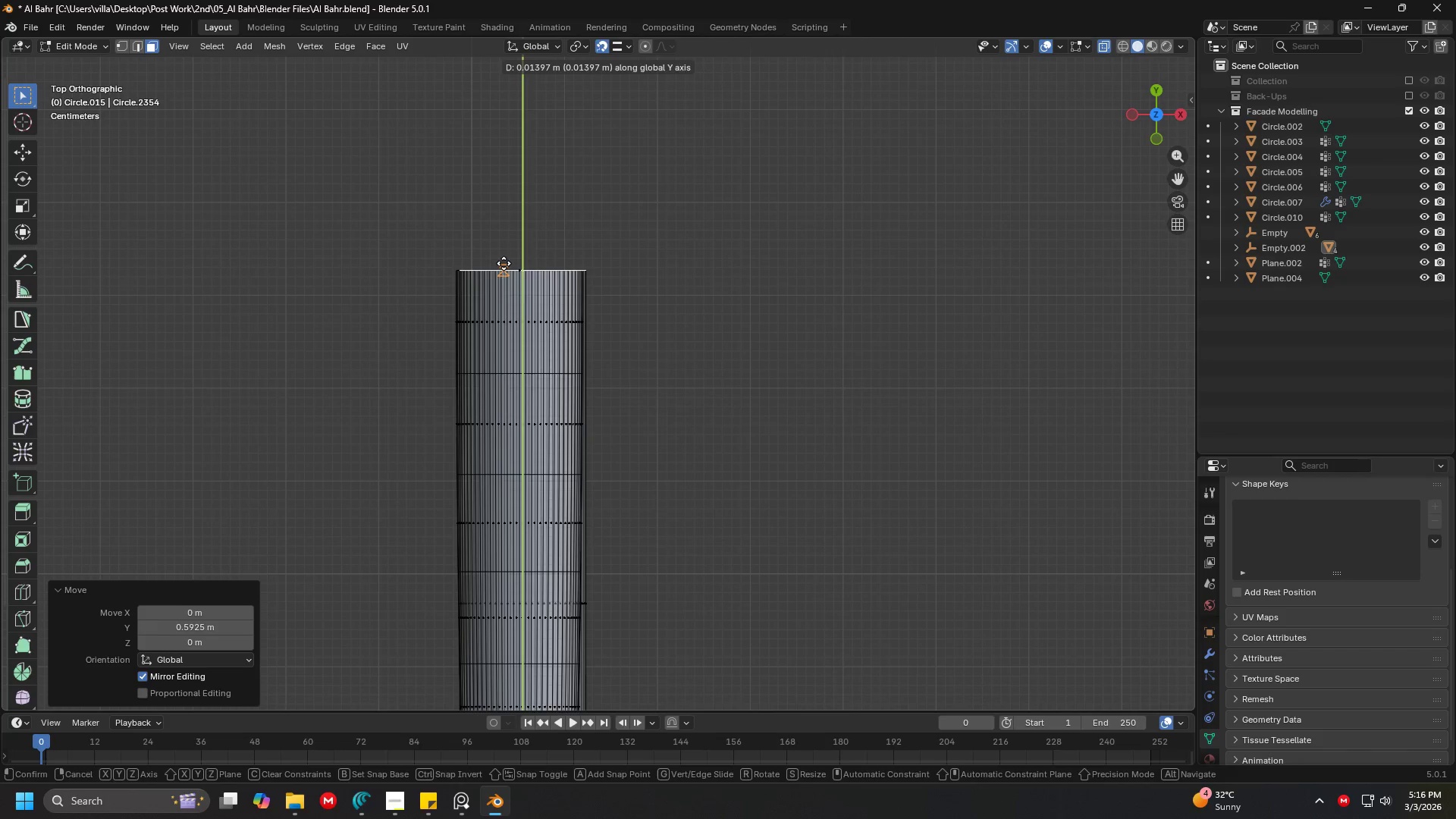 
left_click([504, 263])
 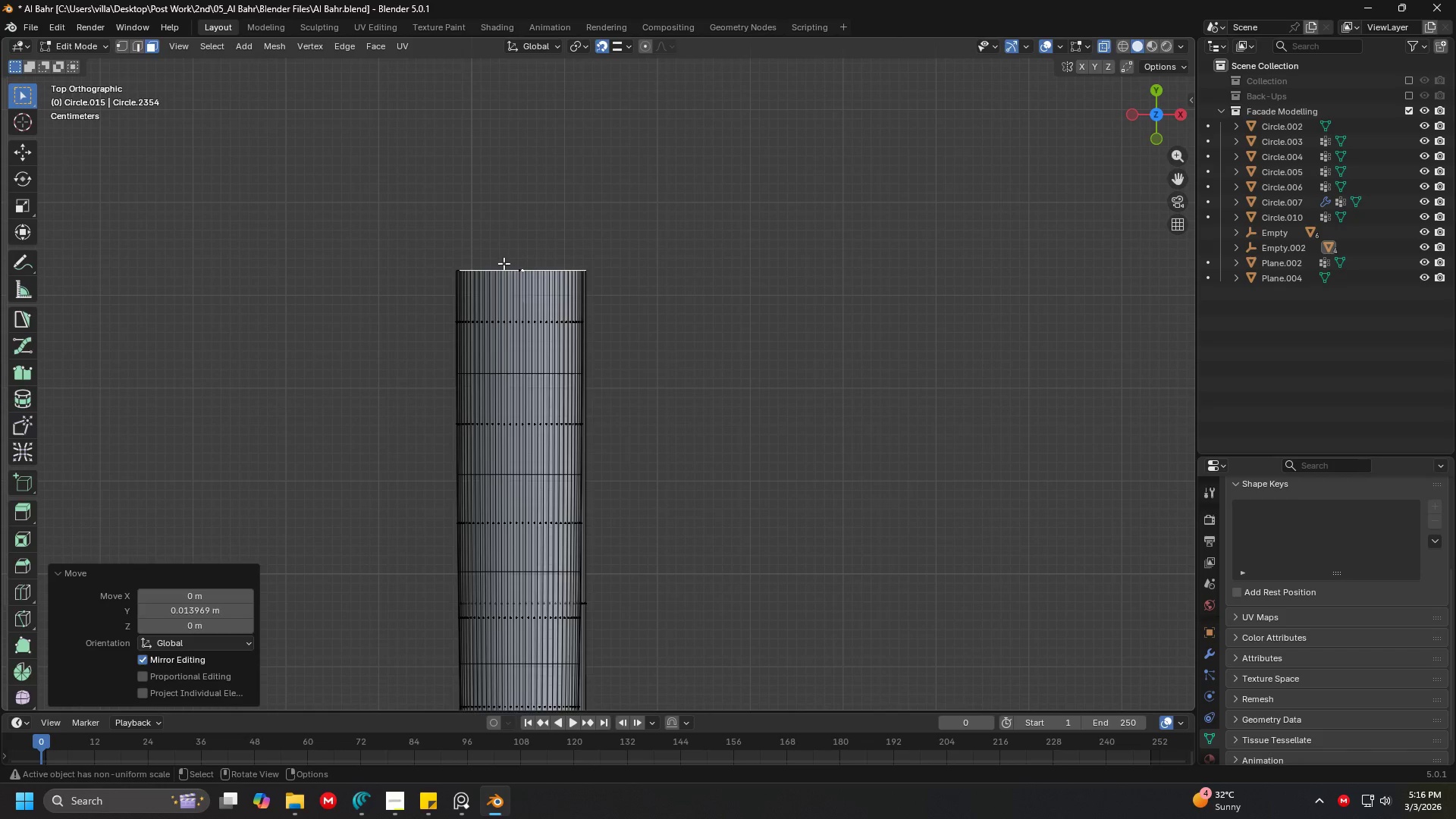 
key(Tab)
 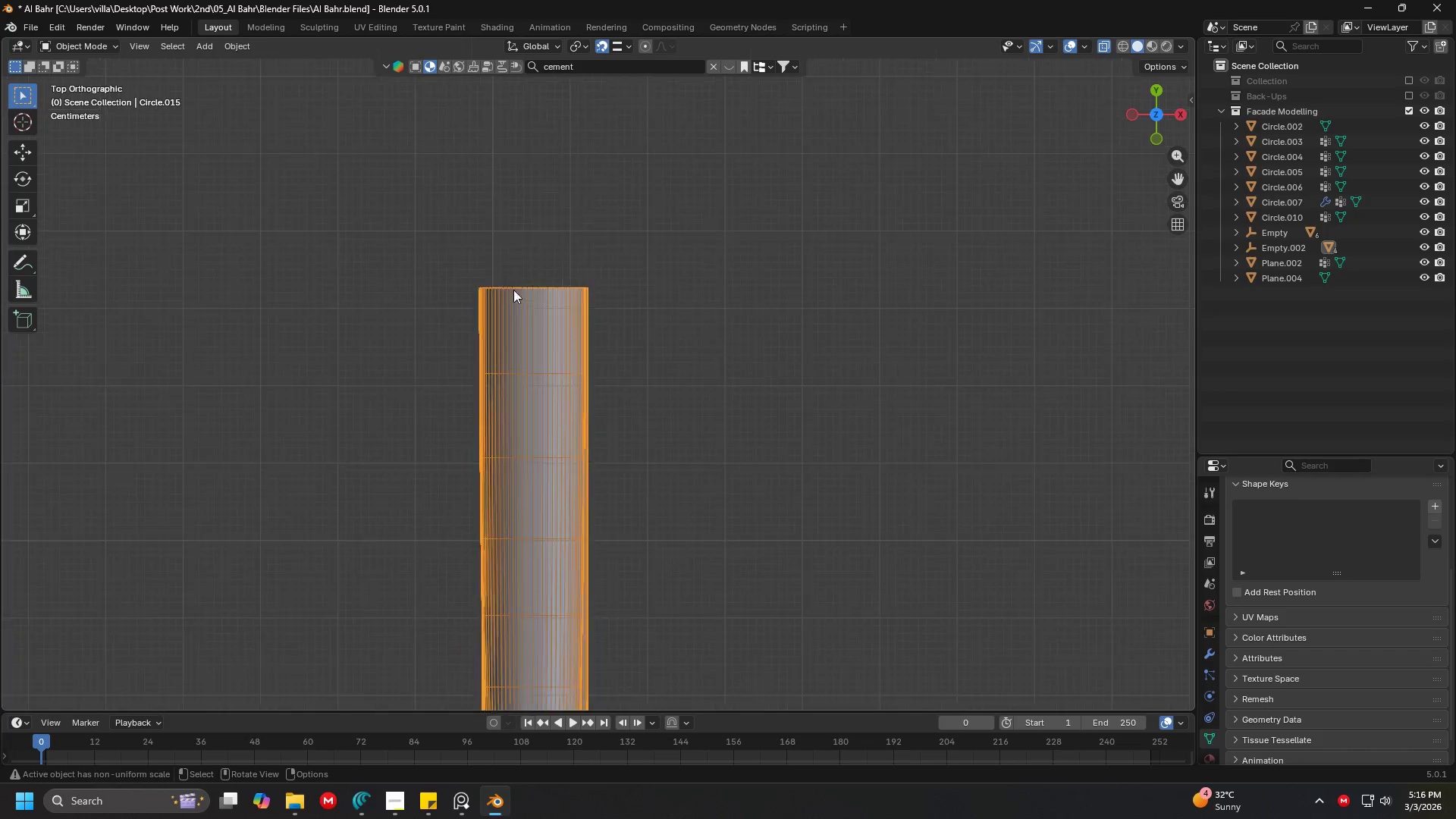 
scroll: coordinate [515, 293], scroll_direction: down, amount: 5.0
 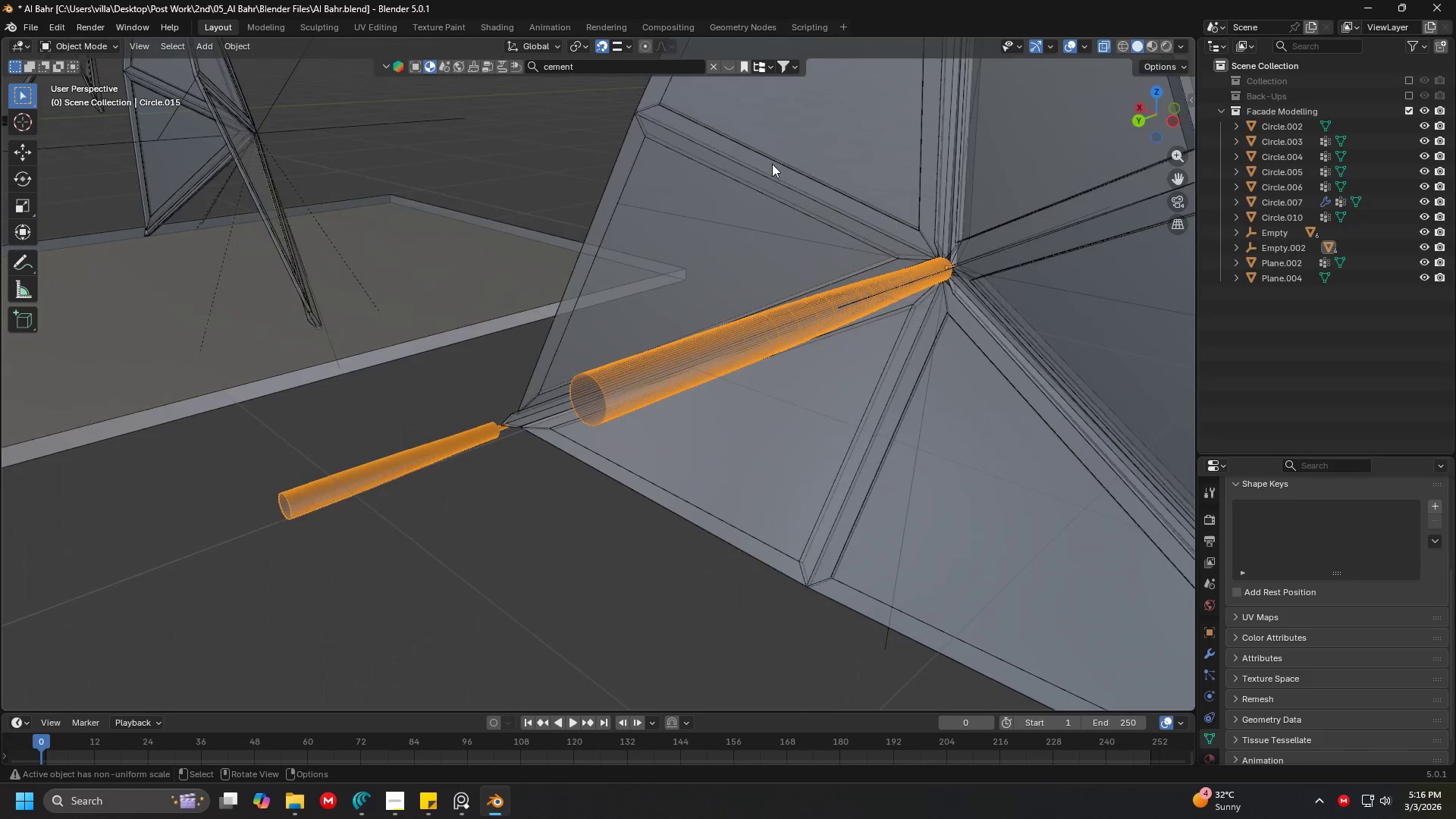 
key(Shift+ShiftLeft)
 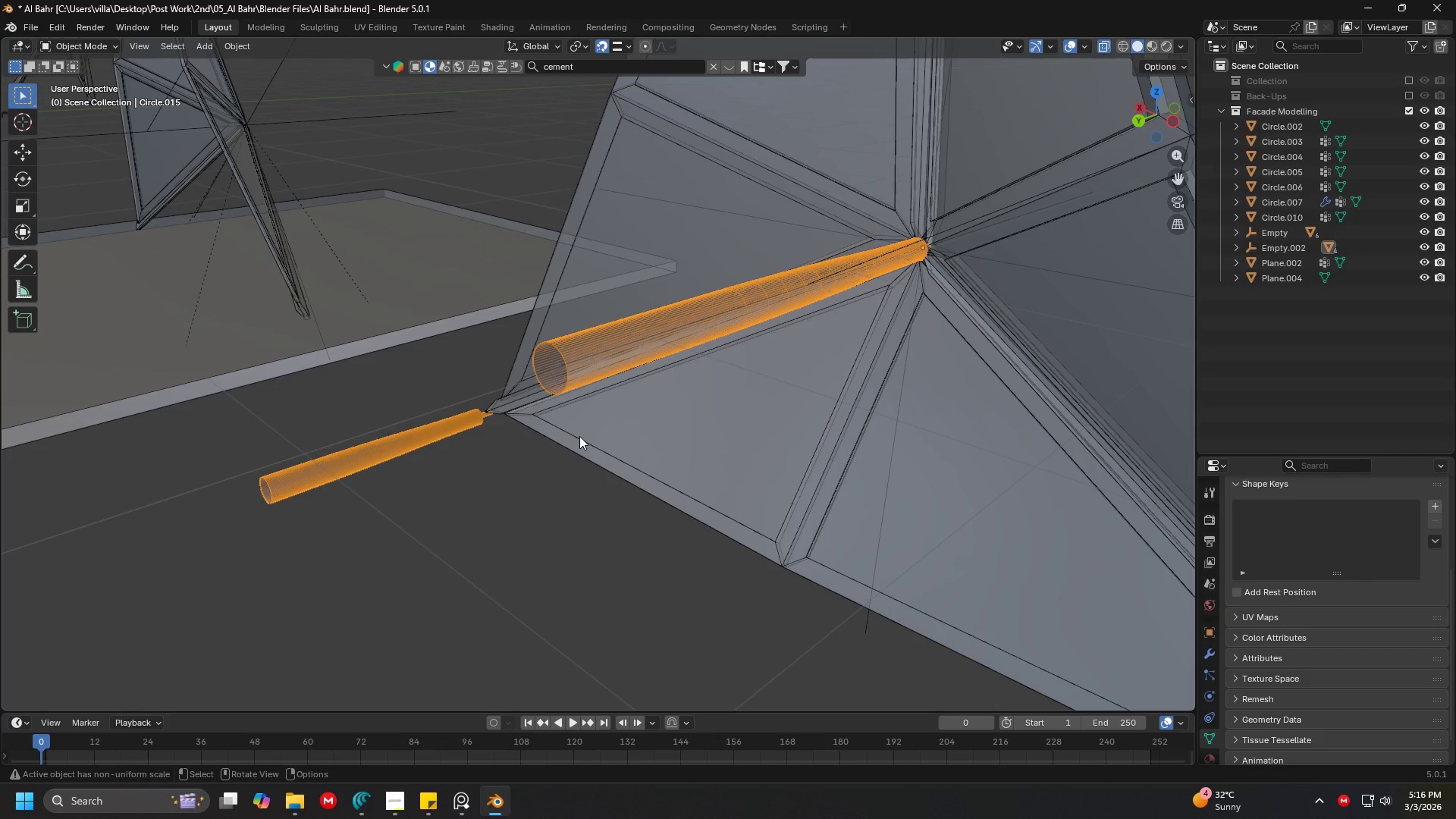 
key(Shift+ShiftLeft)
 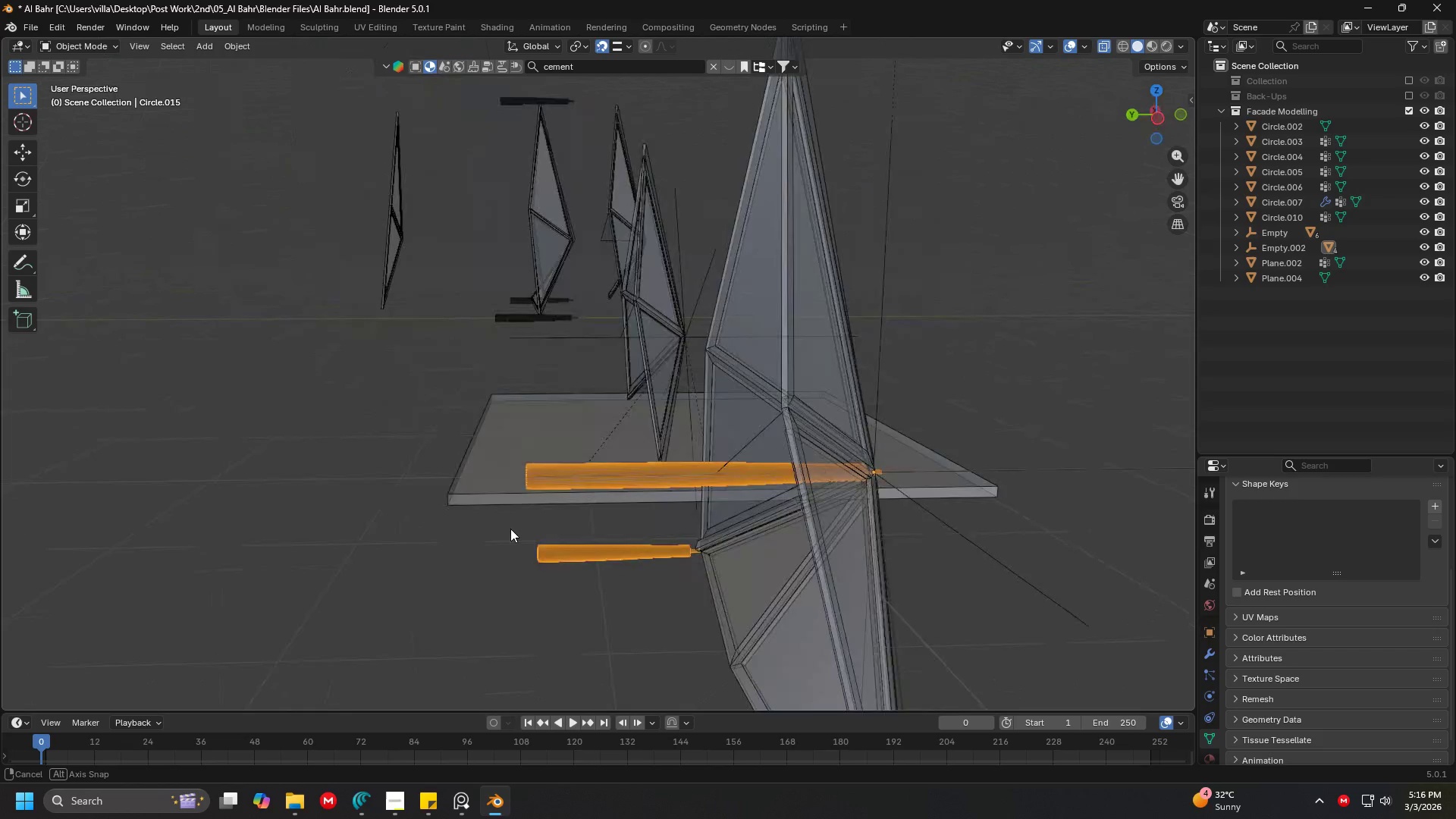 
scroll: coordinate [581, 436], scroll_direction: down, amount: 4.0
 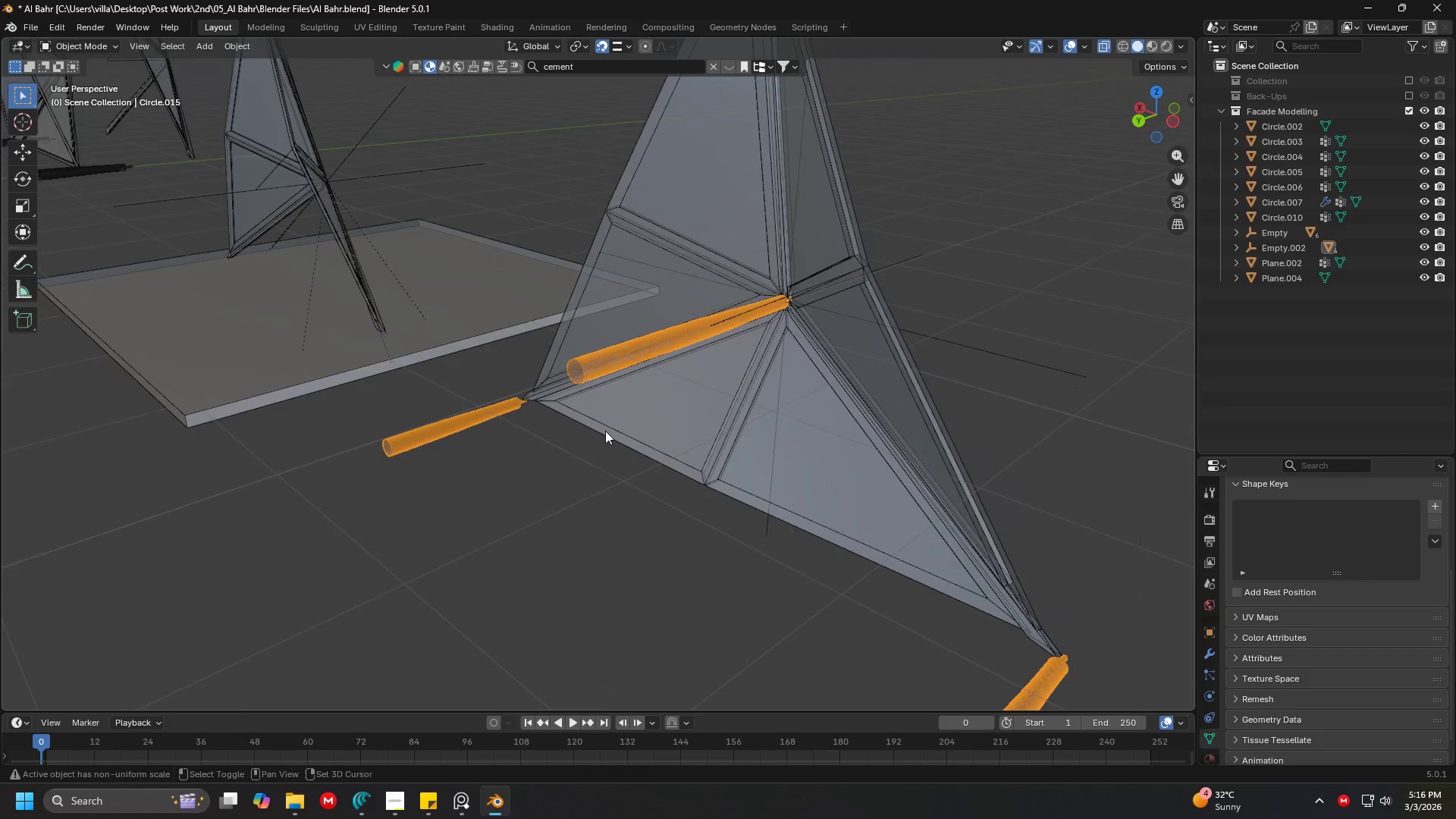 
hold_key(key=ShiftLeft, duration=1.52)
 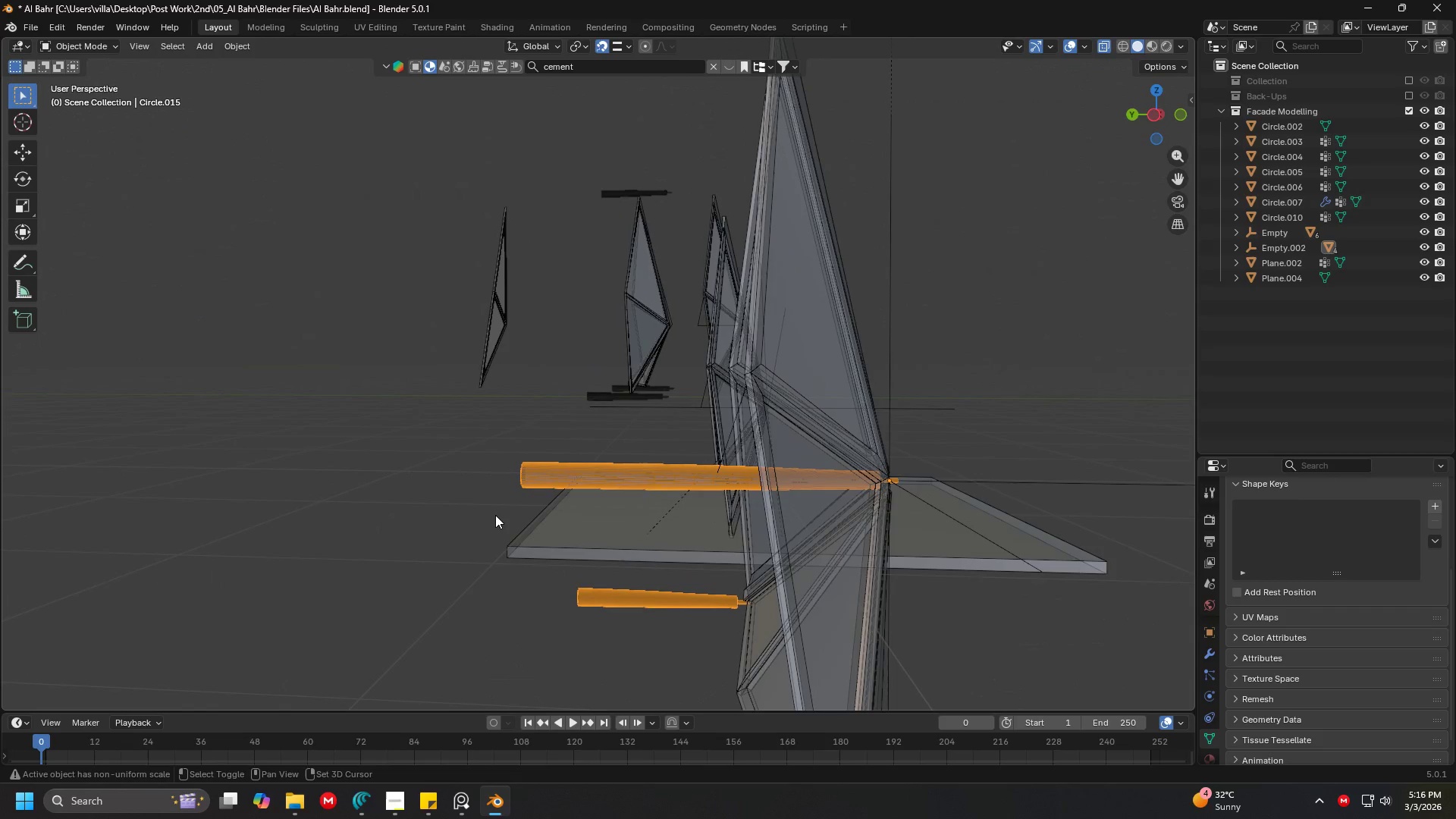 
hold_key(key=ShiftLeft, duration=1.5)
 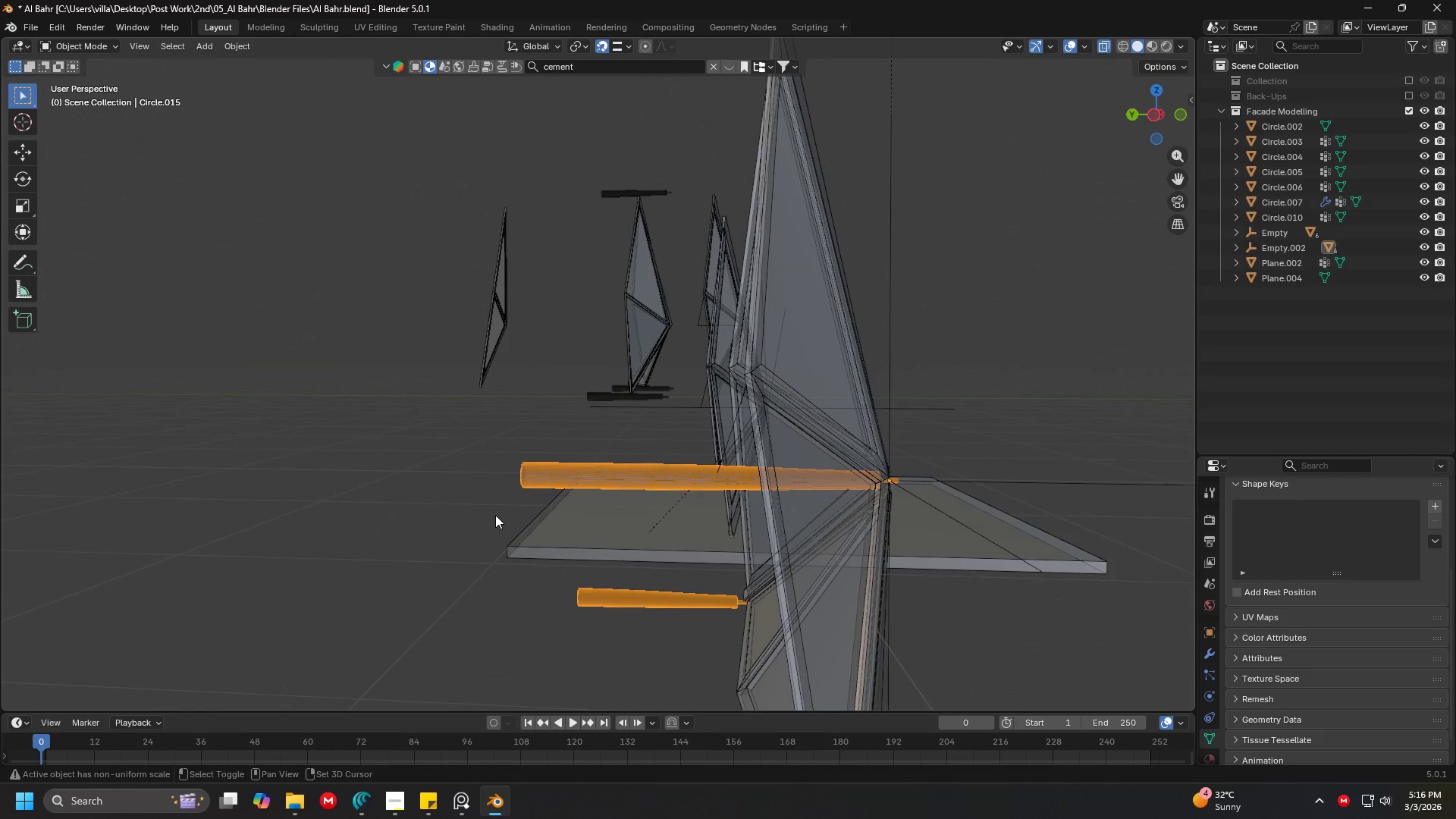 
hold_key(key=ShiftLeft, duration=1.03)
 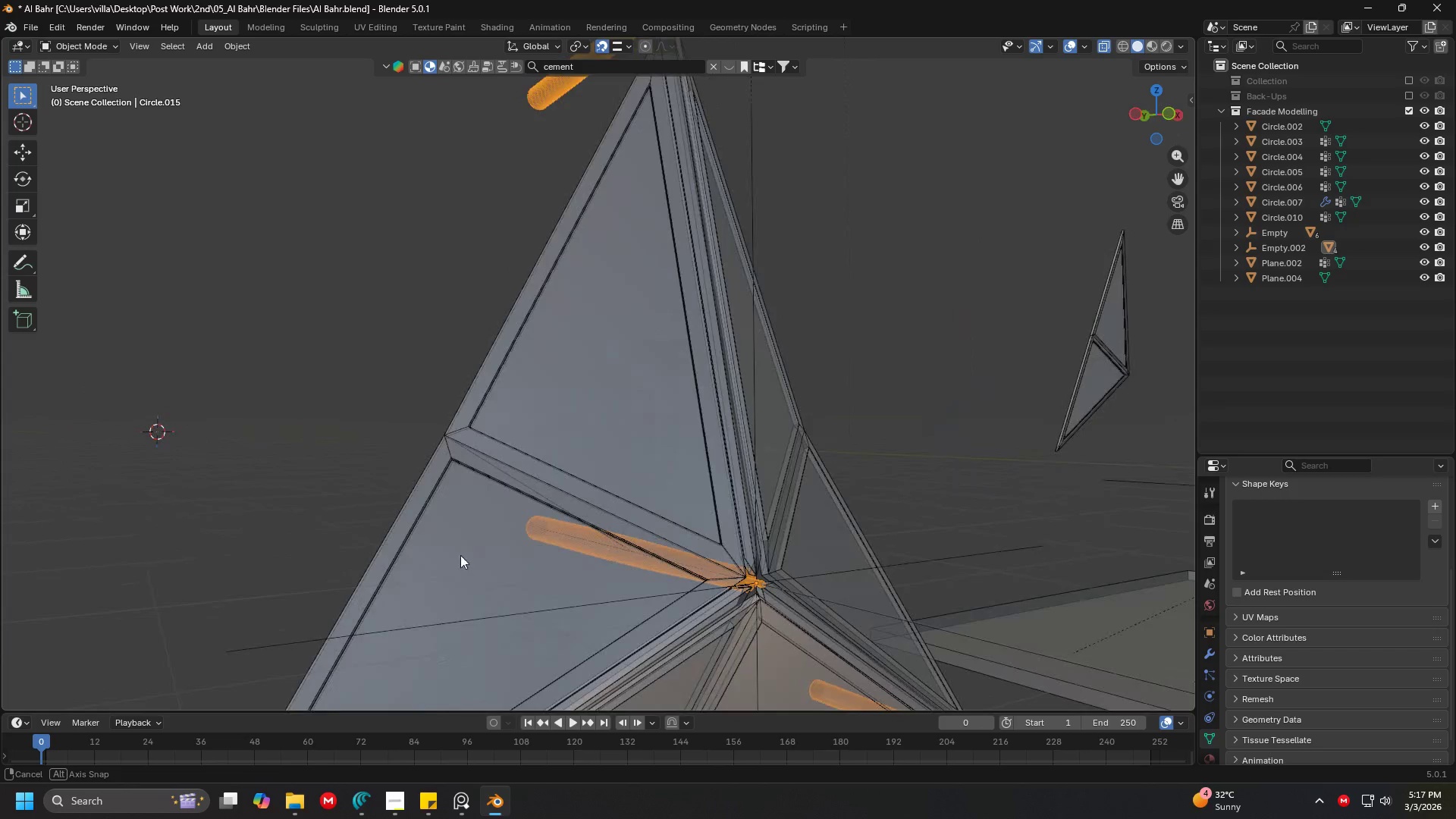 
key(Shift+ShiftLeft)
 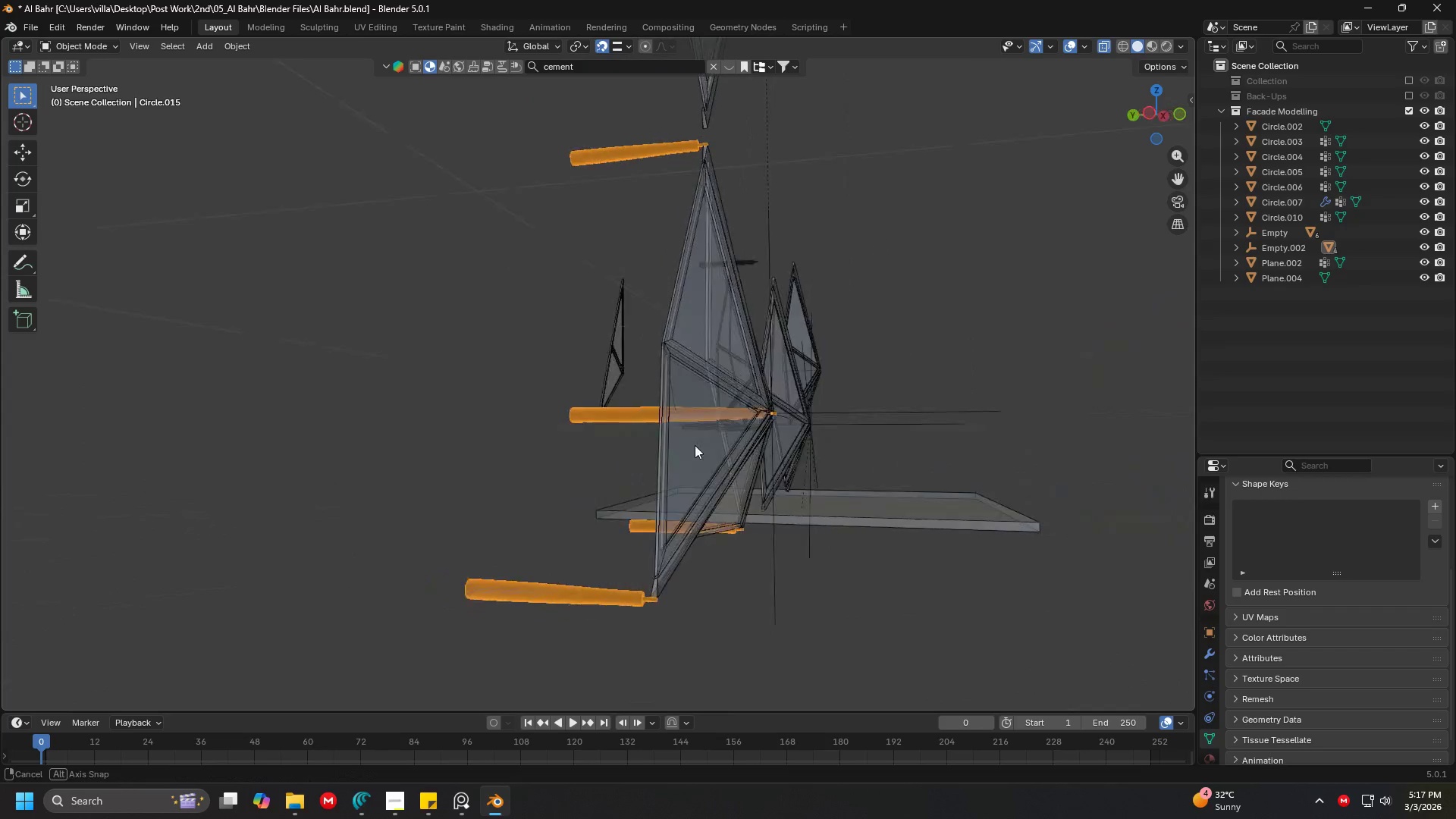 
scroll: coordinate [476, 539], scroll_direction: down, amount: 3.0
 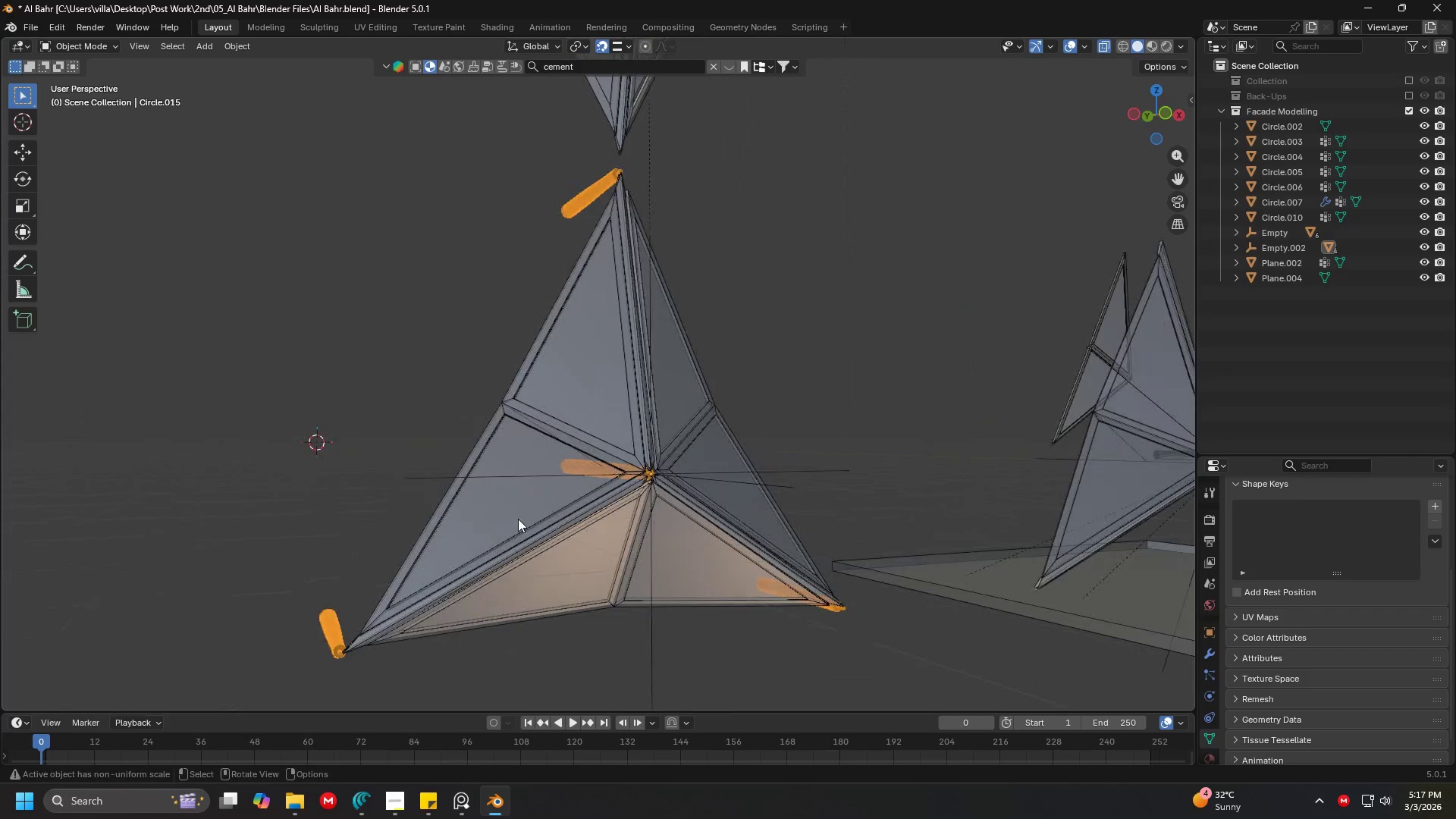 
left_click([559, 601])
 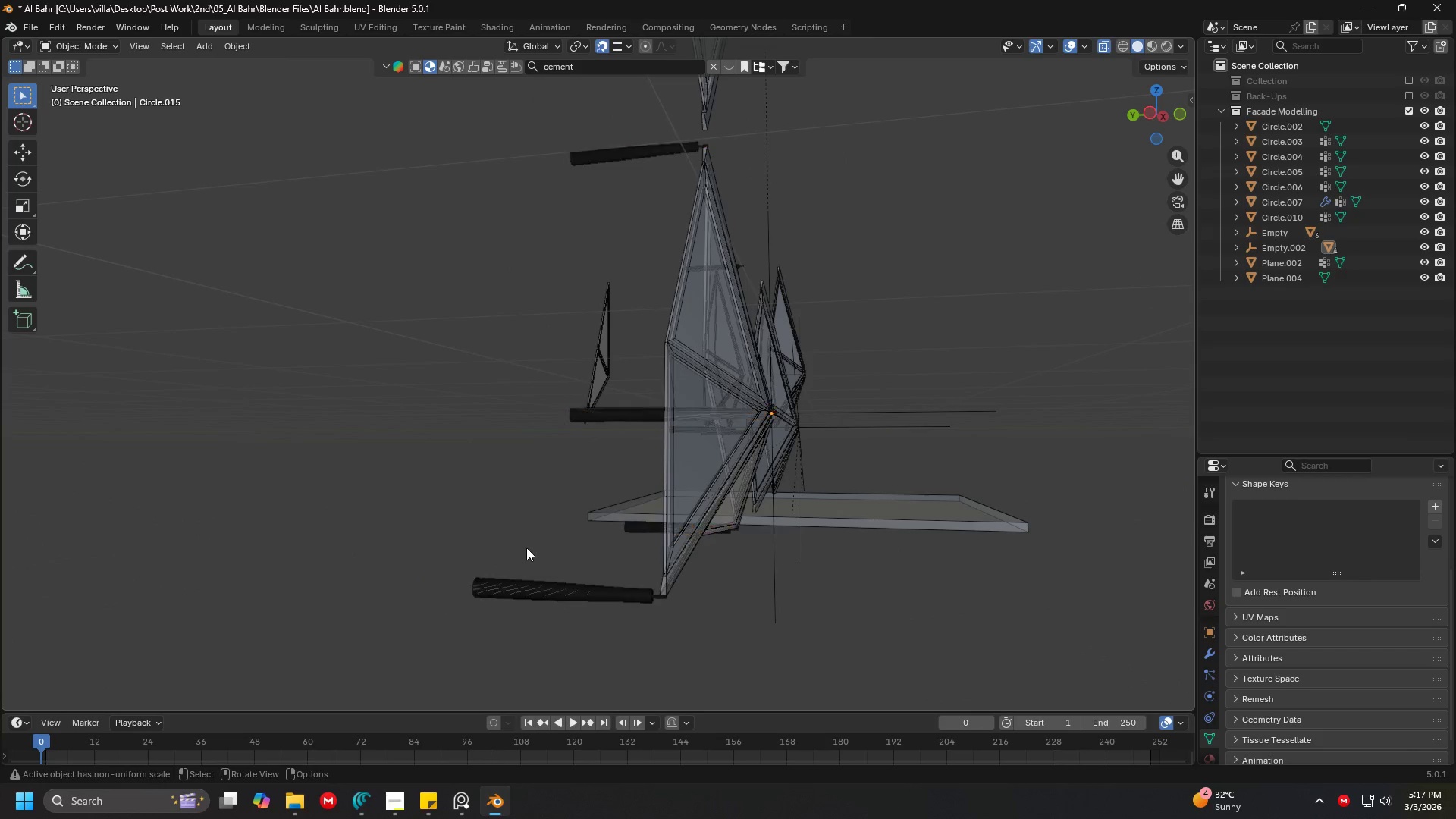 
key(Shift+ShiftLeft)
 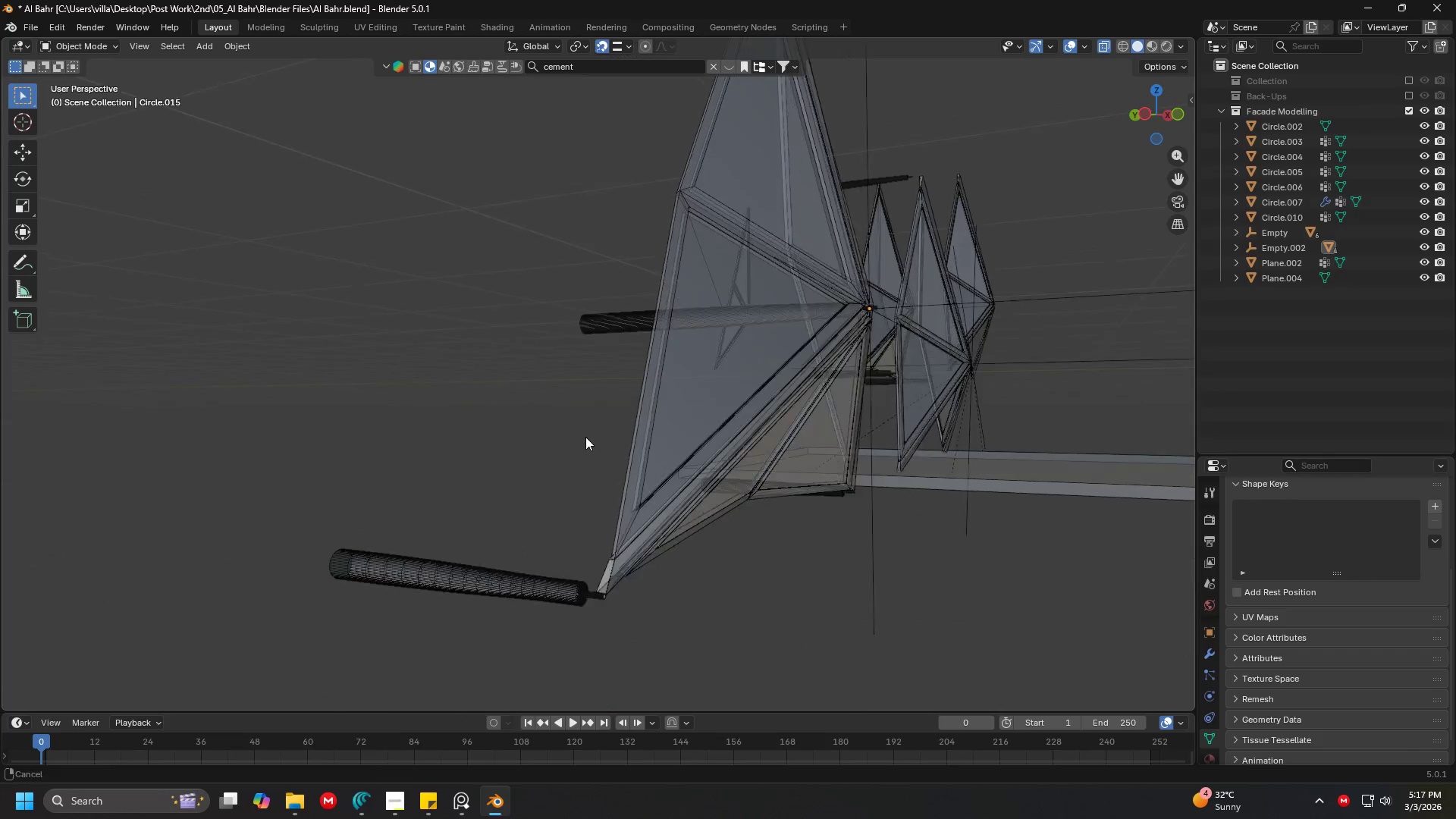 
scroll: coordinate [499, 551], scroll_direction: up, amount: 2.0
 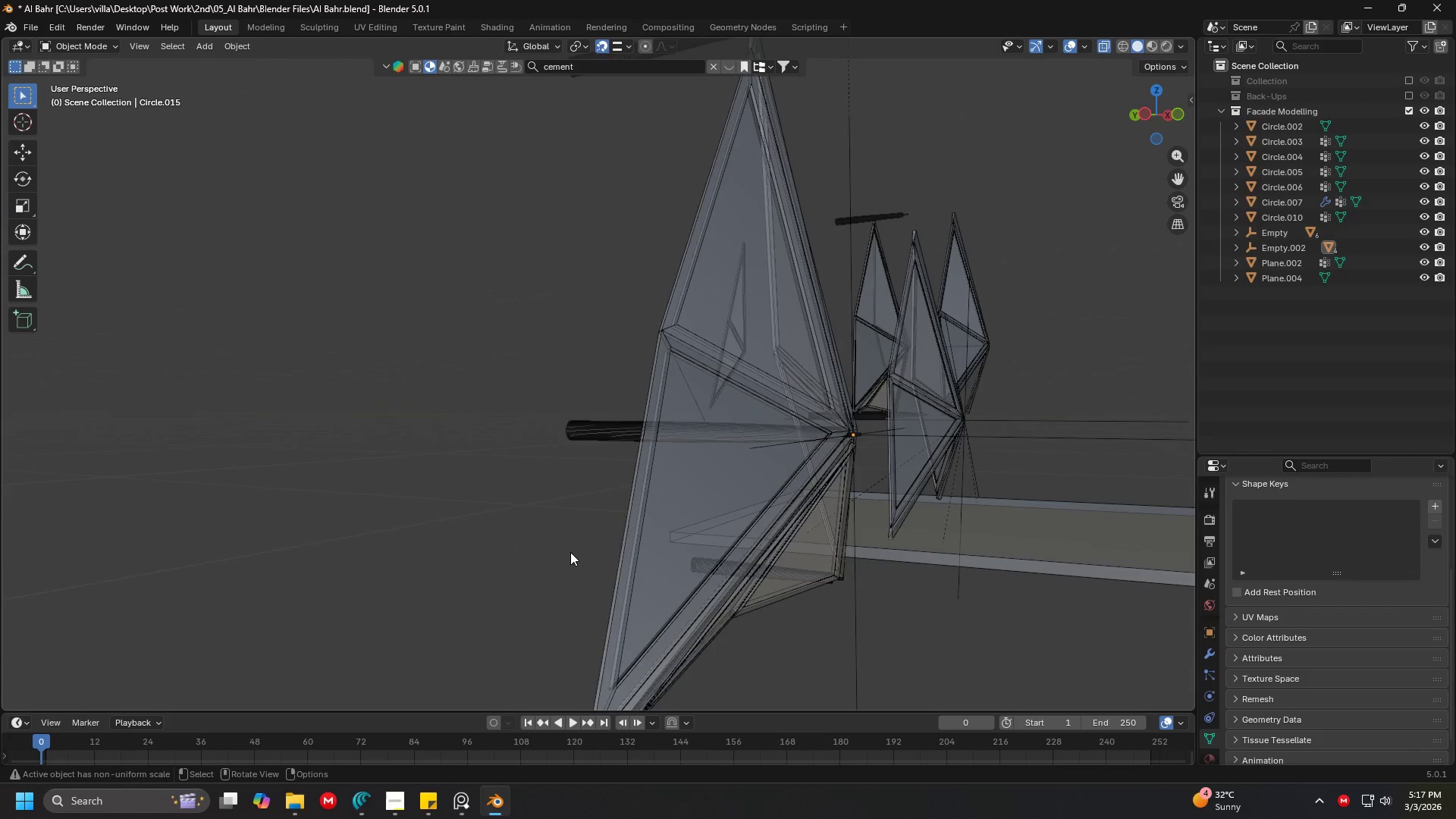 
scroll: coordinate [585, 428], scroll_direction: down, amount: 2.0
 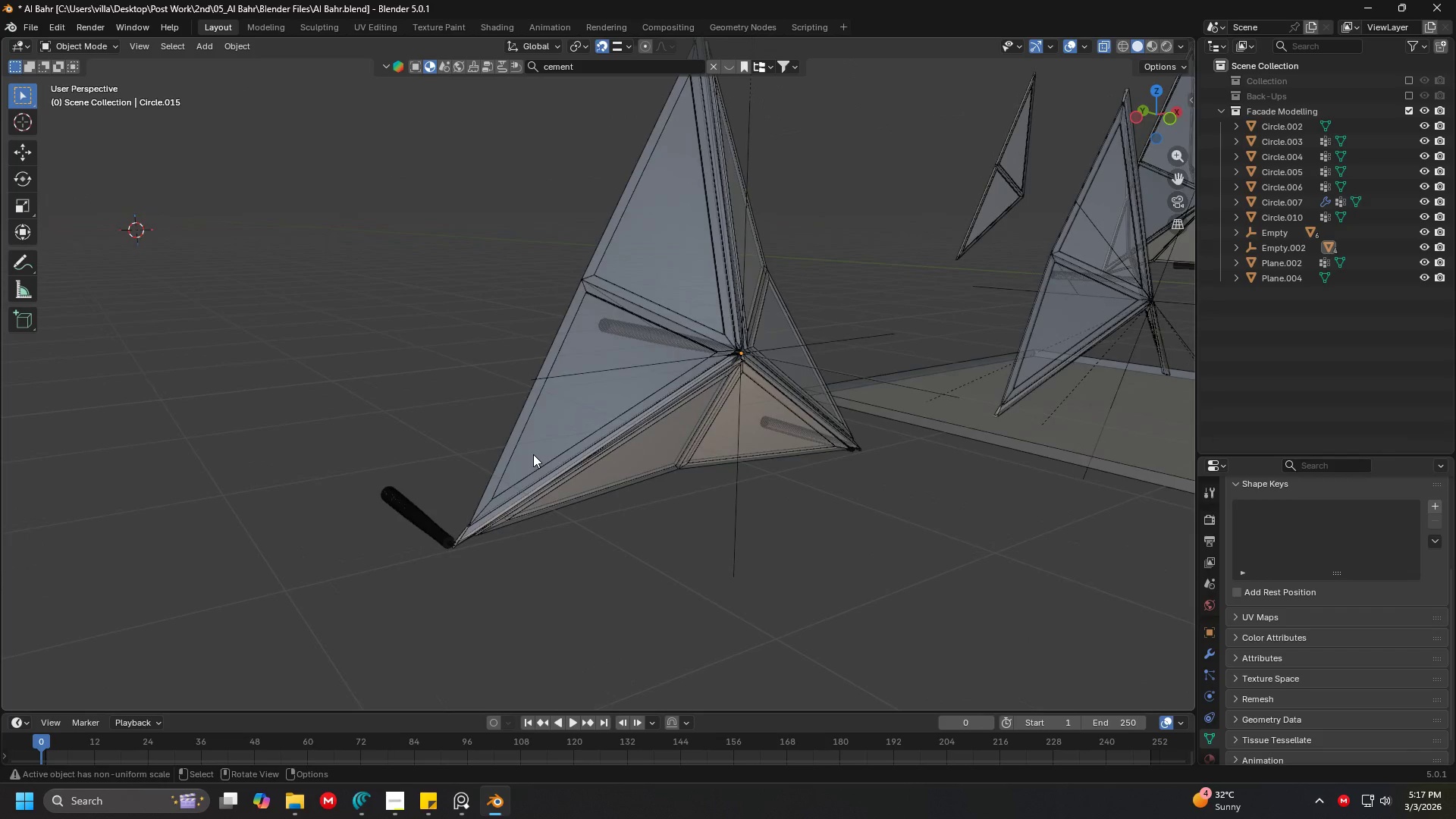 
hold_key(key=ShiftLeft, duration=0.31)
 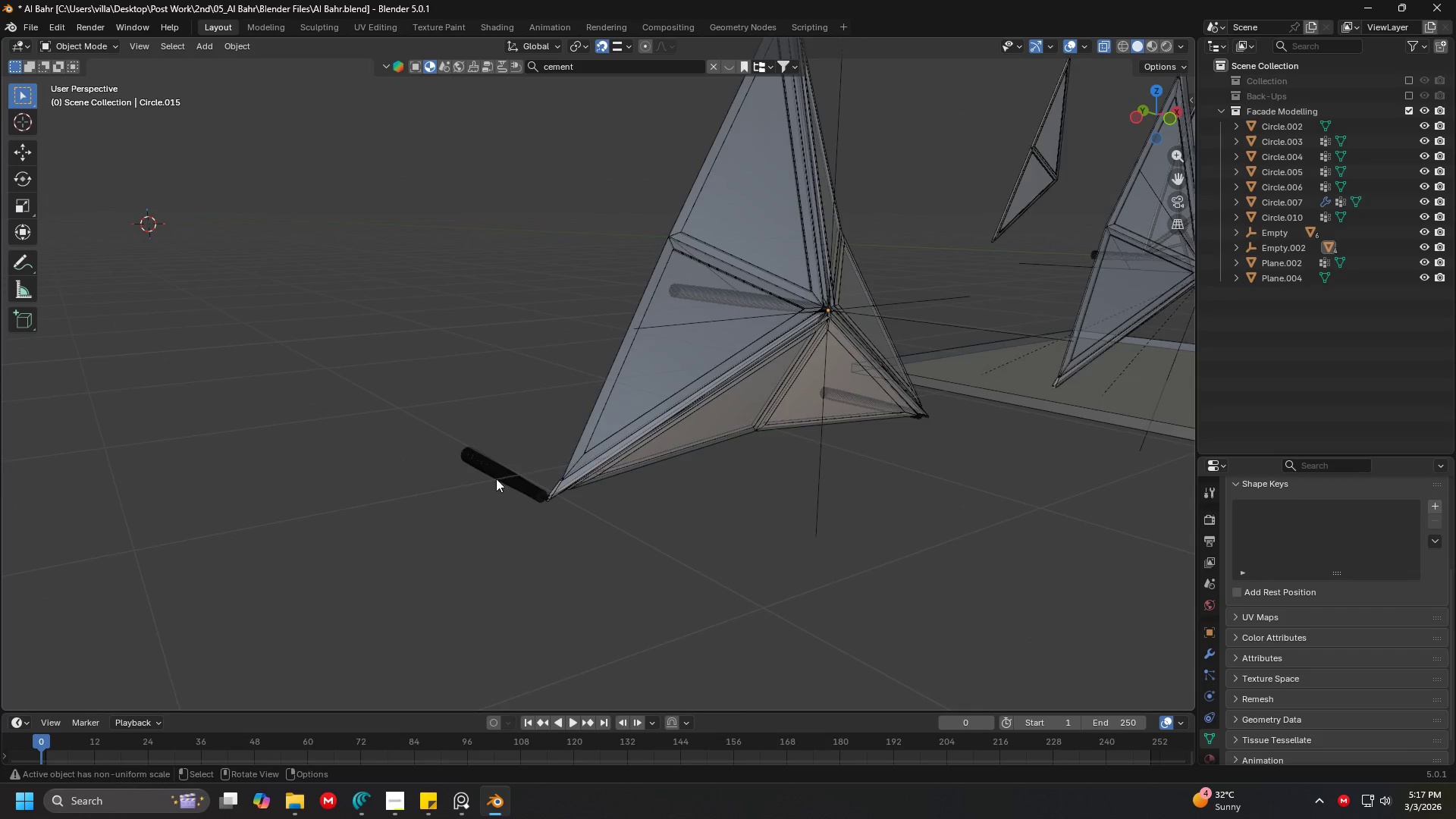 
double_click([483, 484])
 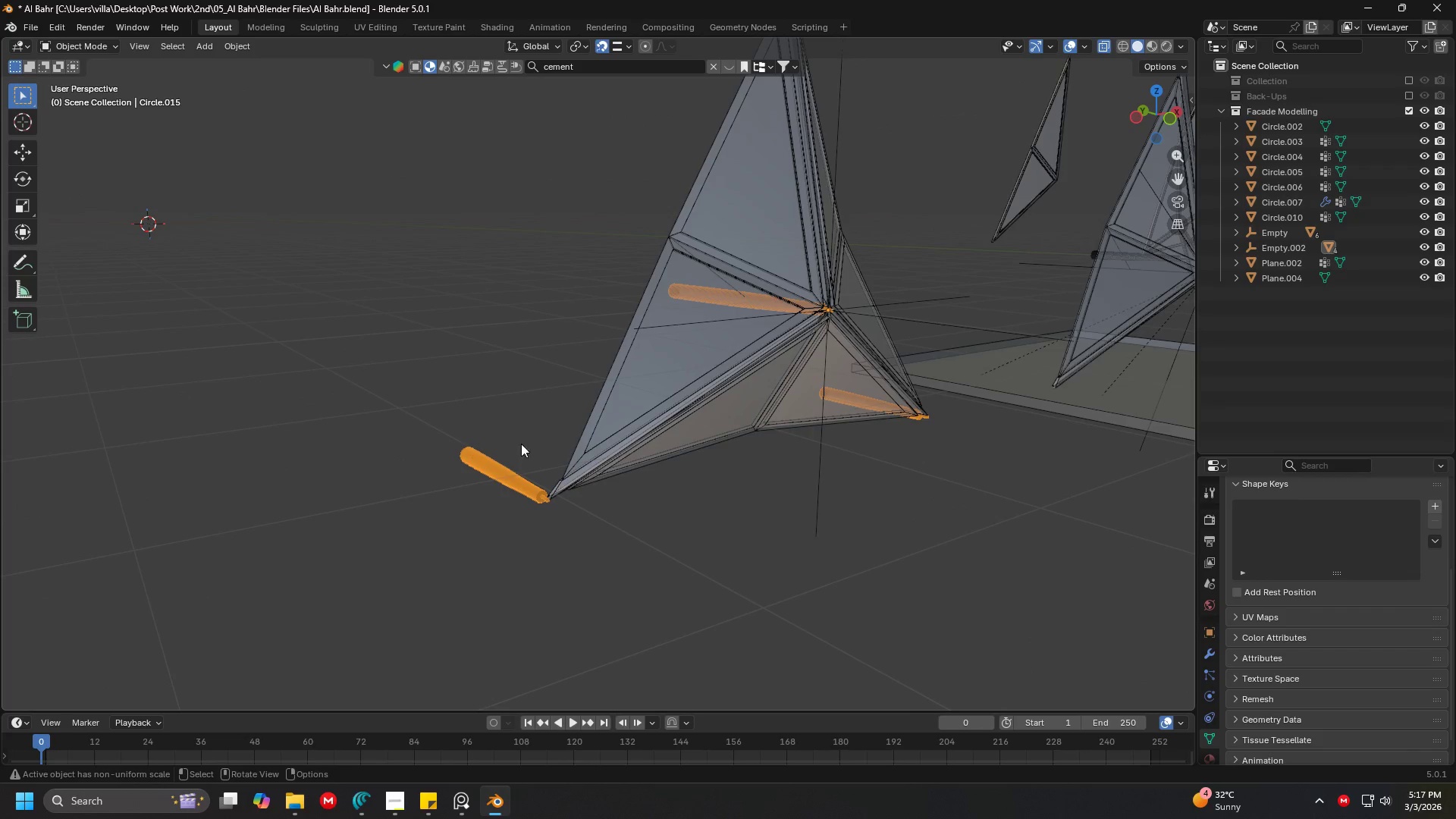 
key(Shift+ShiftLeft)
 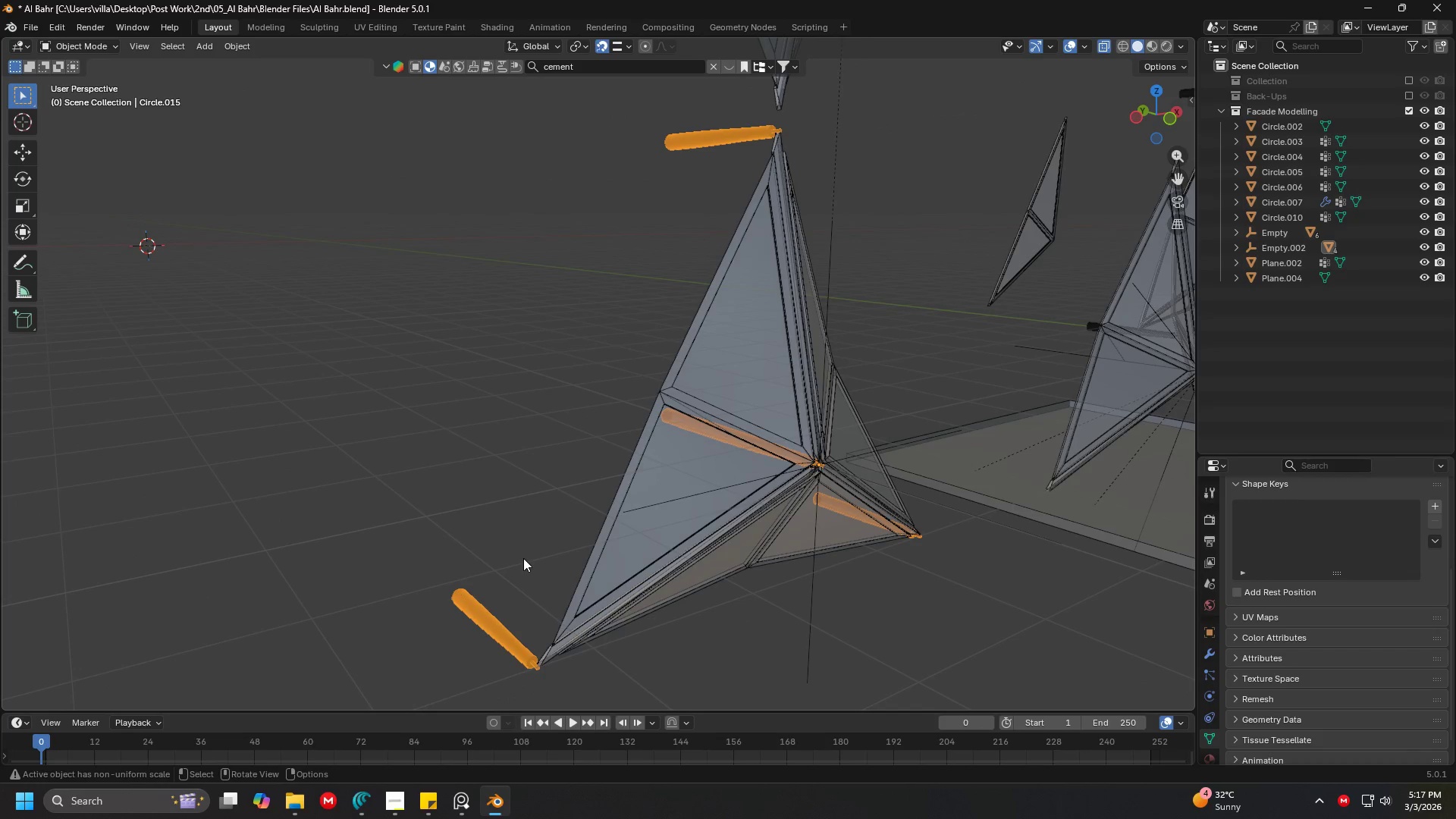 
hold_key(key=ShiftLeft, duration=0.34)
 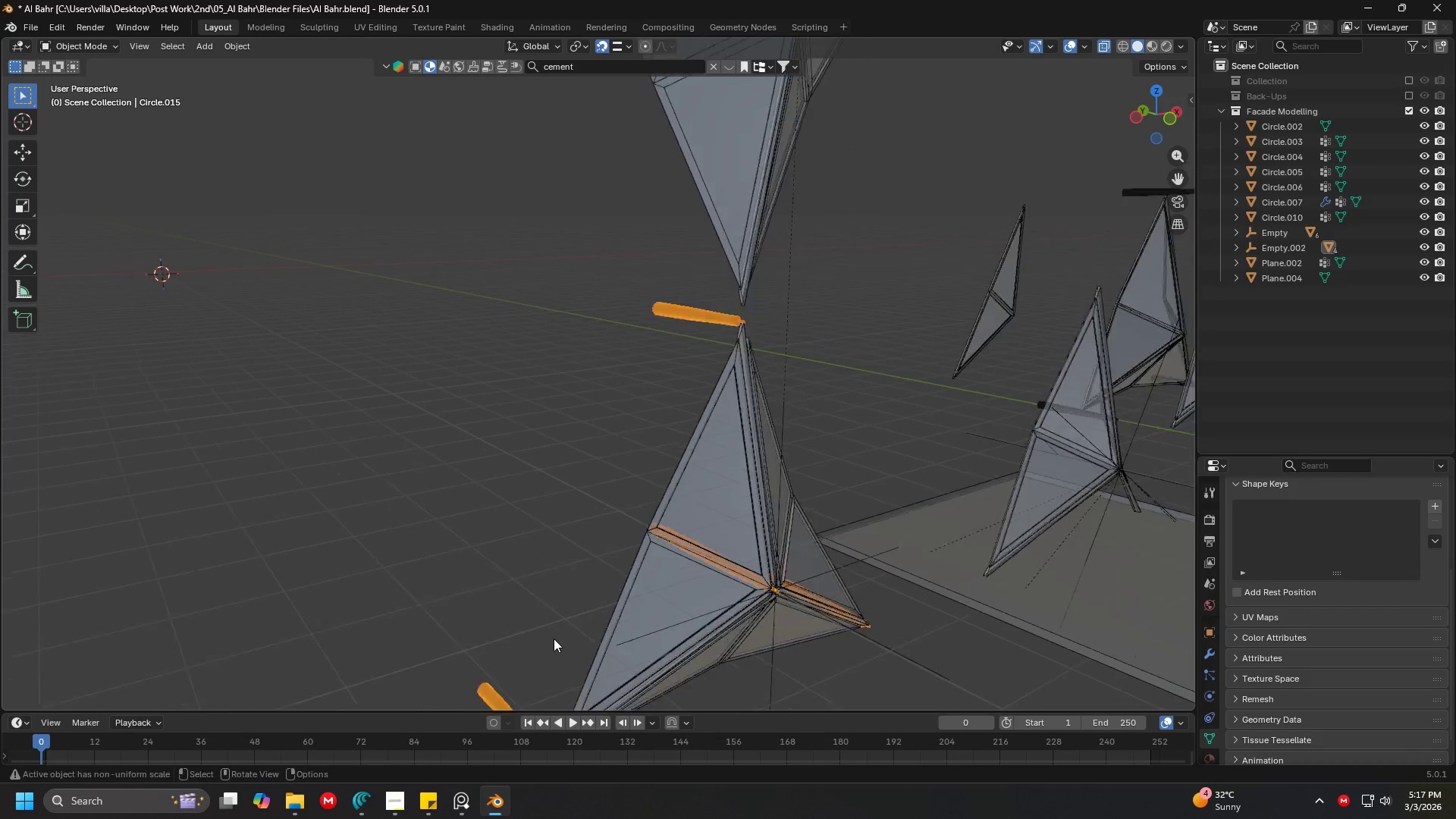 
key(Shift+ShiftLeft)
 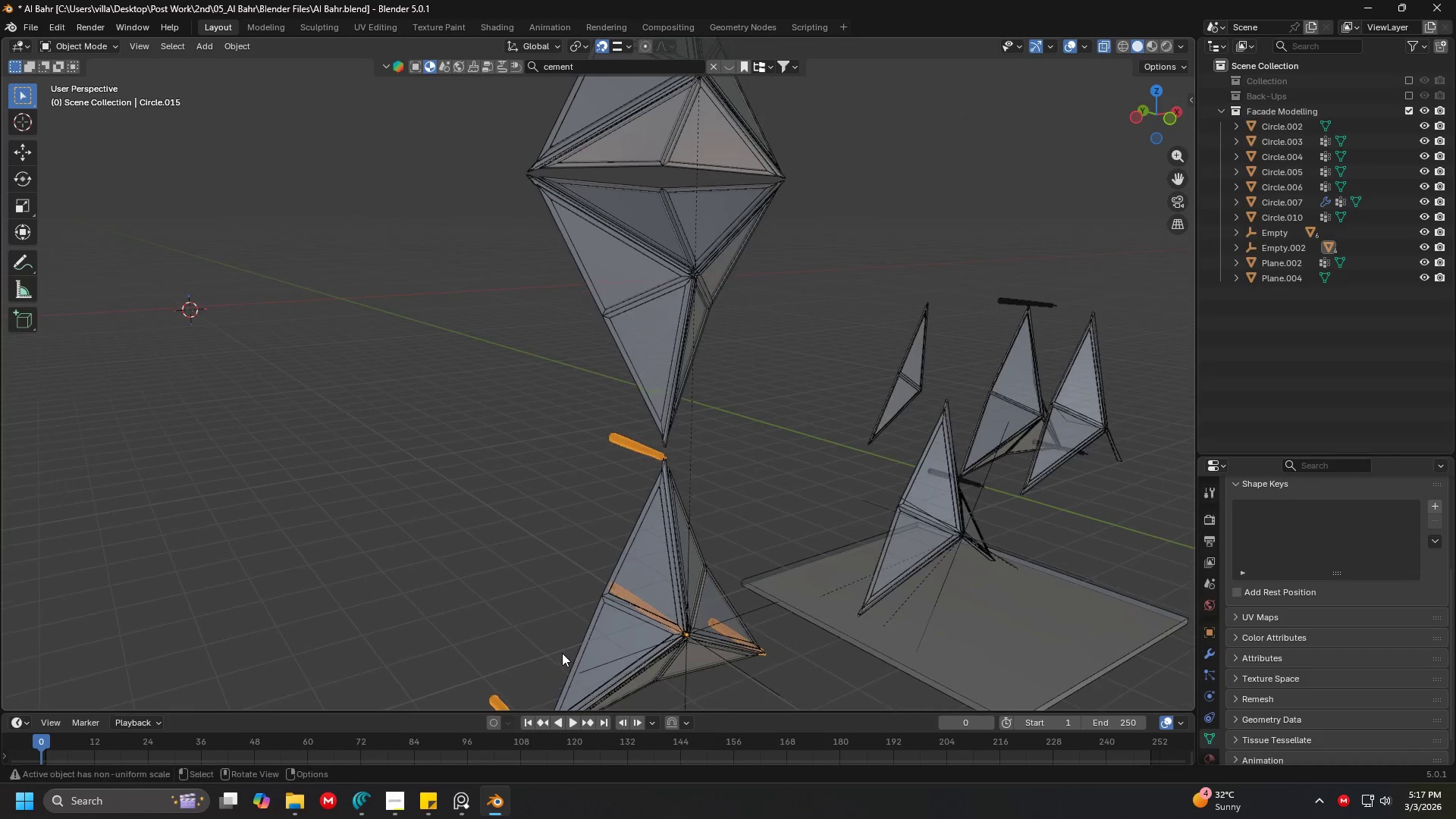 
scroll: coordinate [560, 638], scroll_direction: down, amount: 5.0
 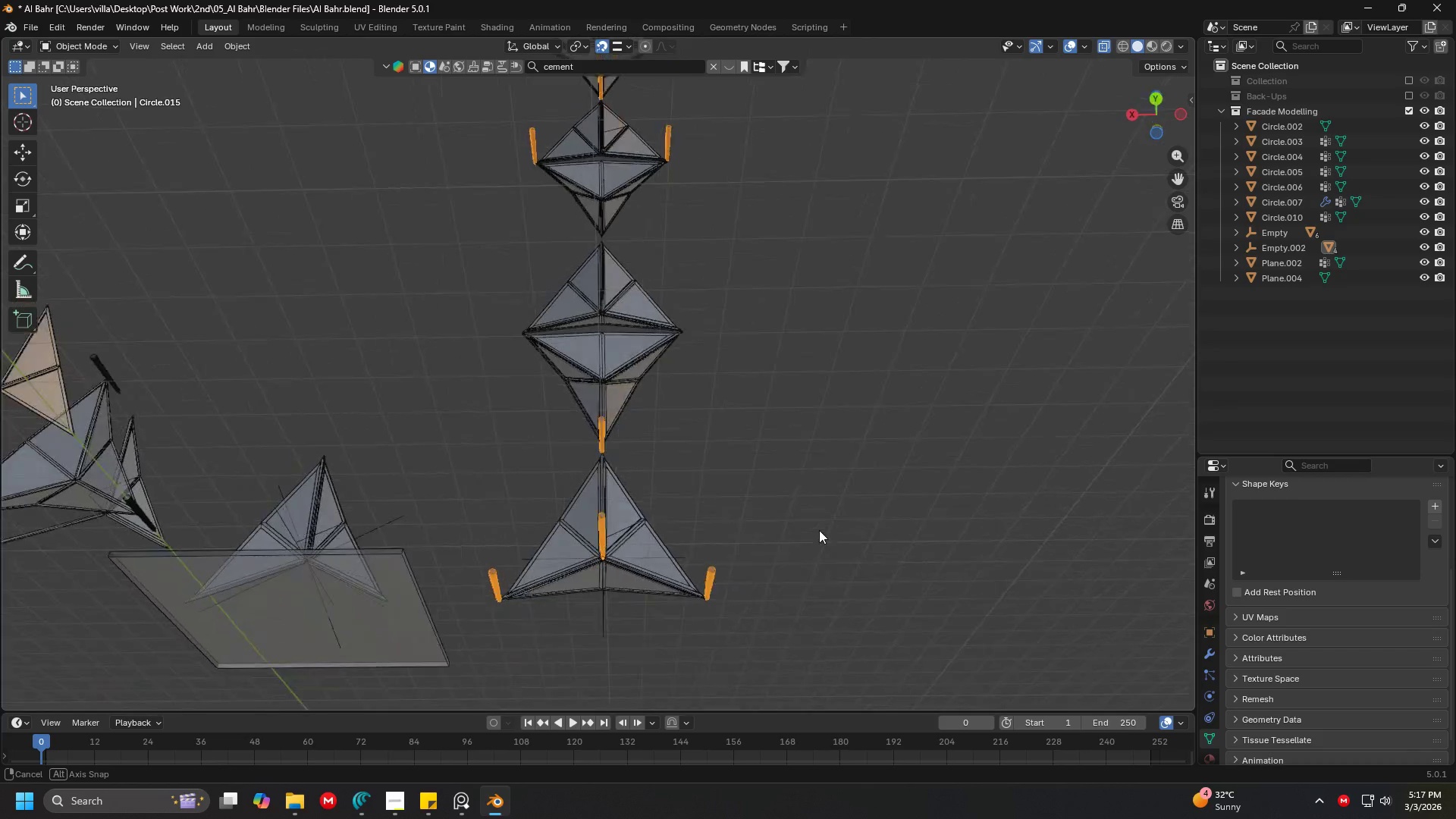 
key(Tab)
 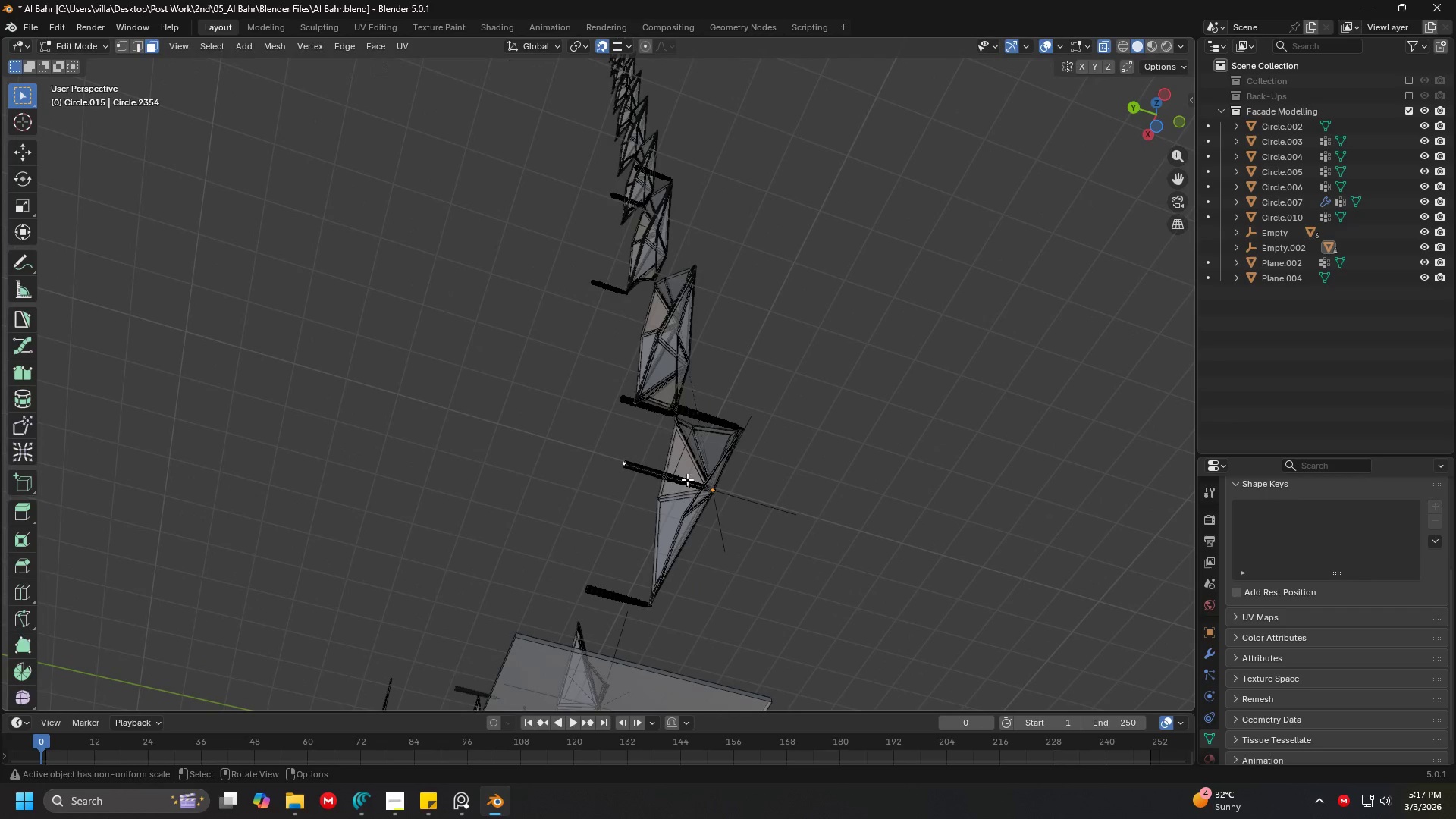 
key(Shift+ShiftLeft)
 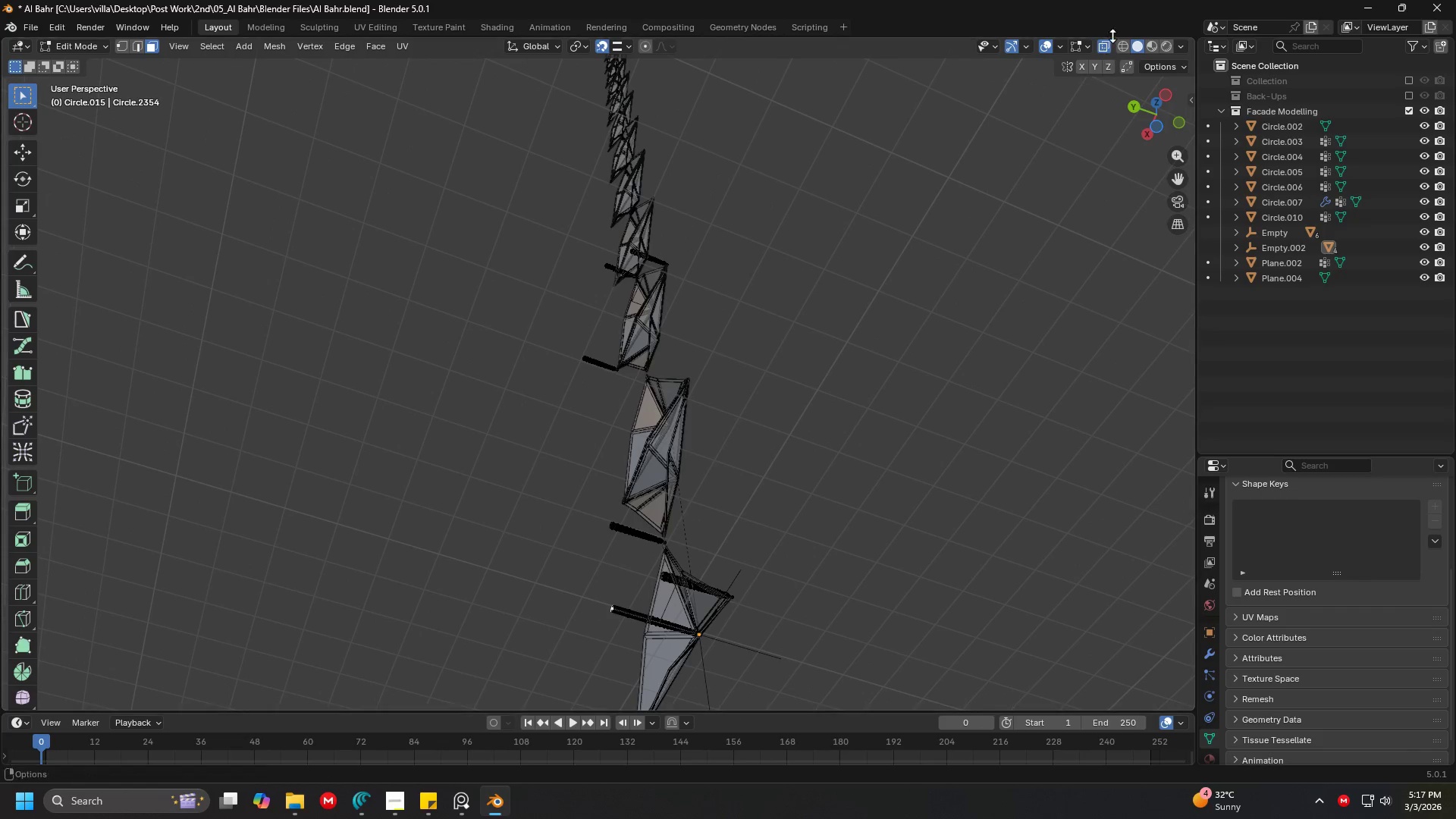 
left_click_drag(start_coordinate=[507, 144], to_coordinate=[853, 430])
 